 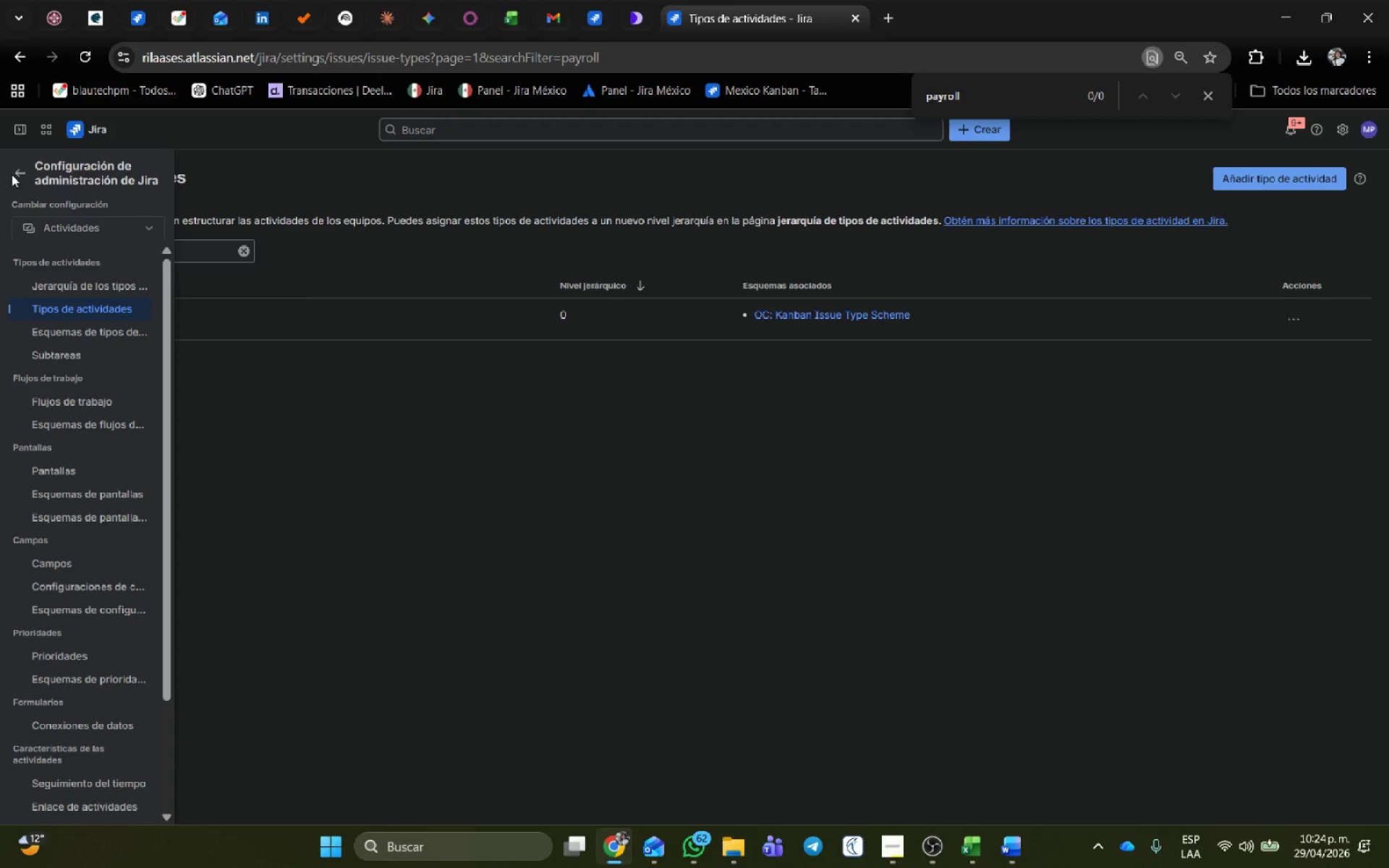 
left_click([20, 165])
 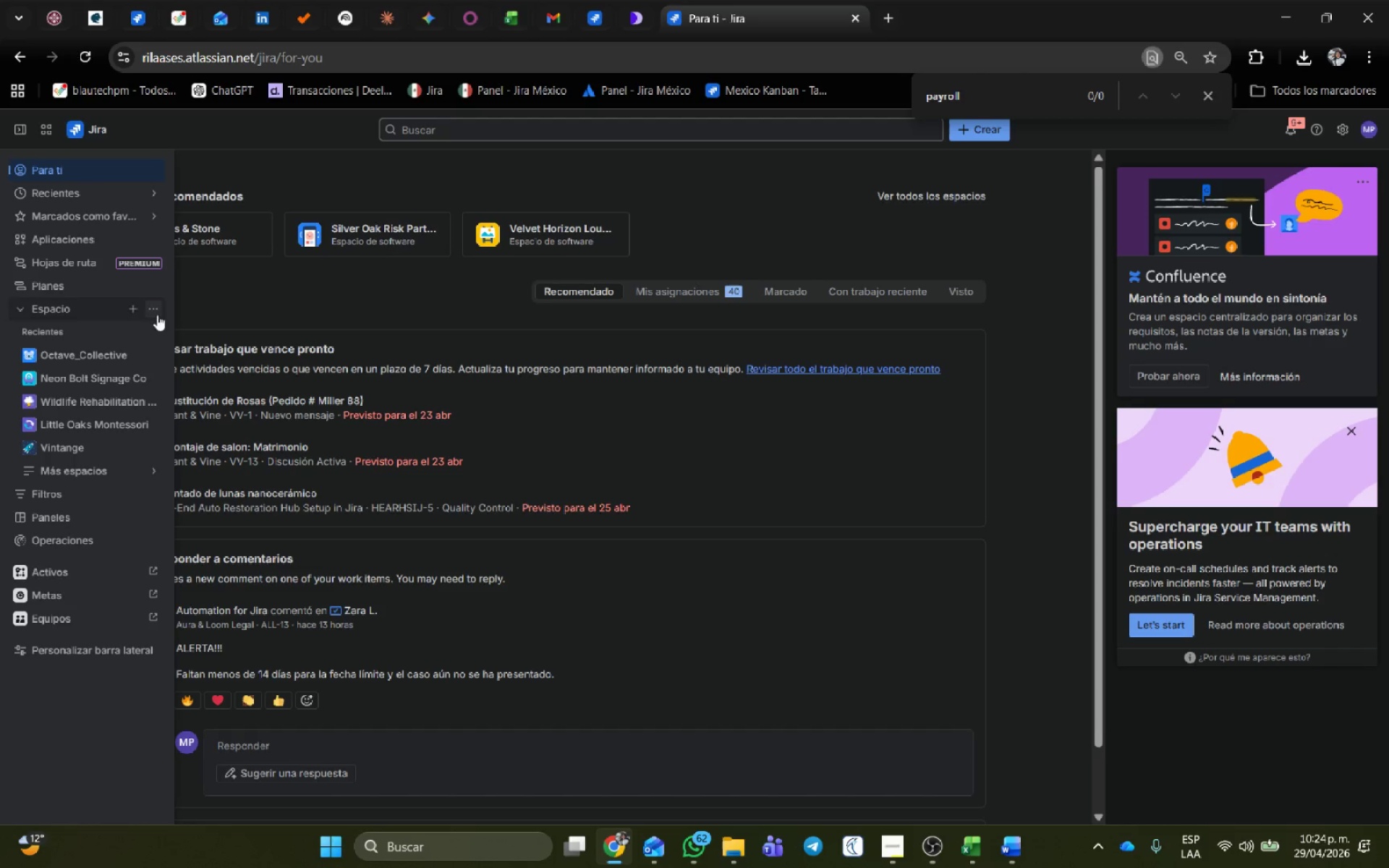 
wait(5.33)
 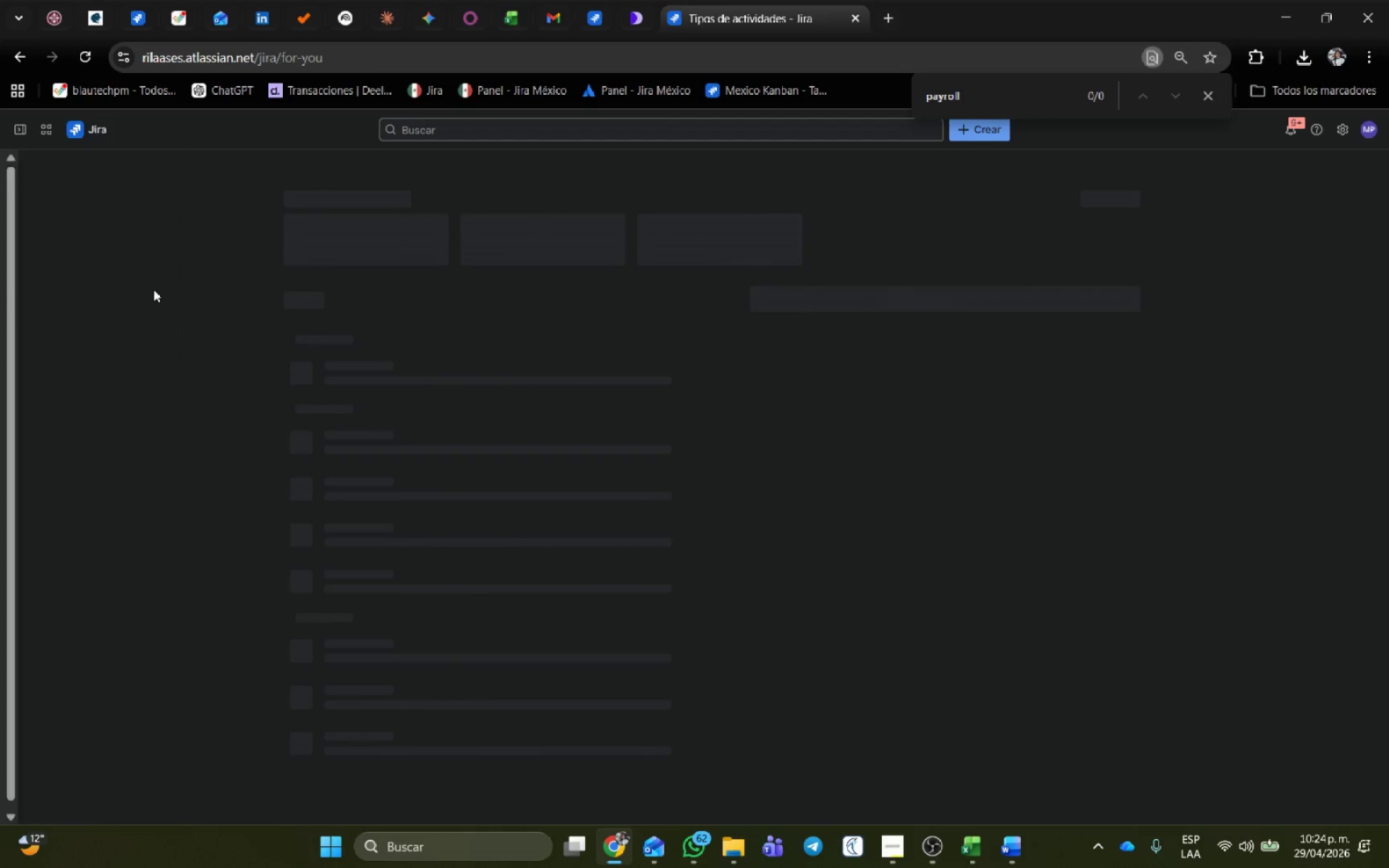 
left_click([160, 354])
 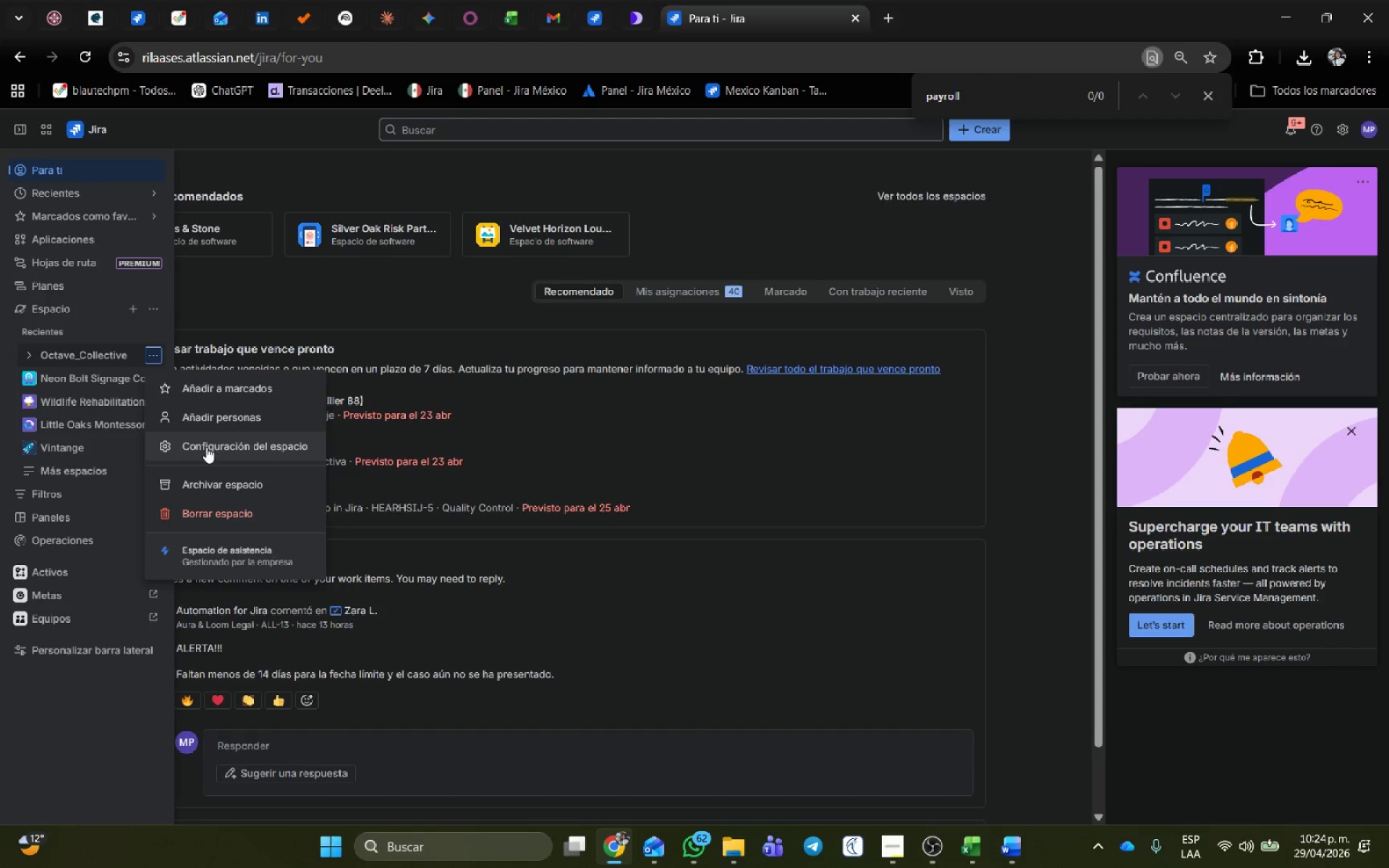 
left_click([207, 448])
 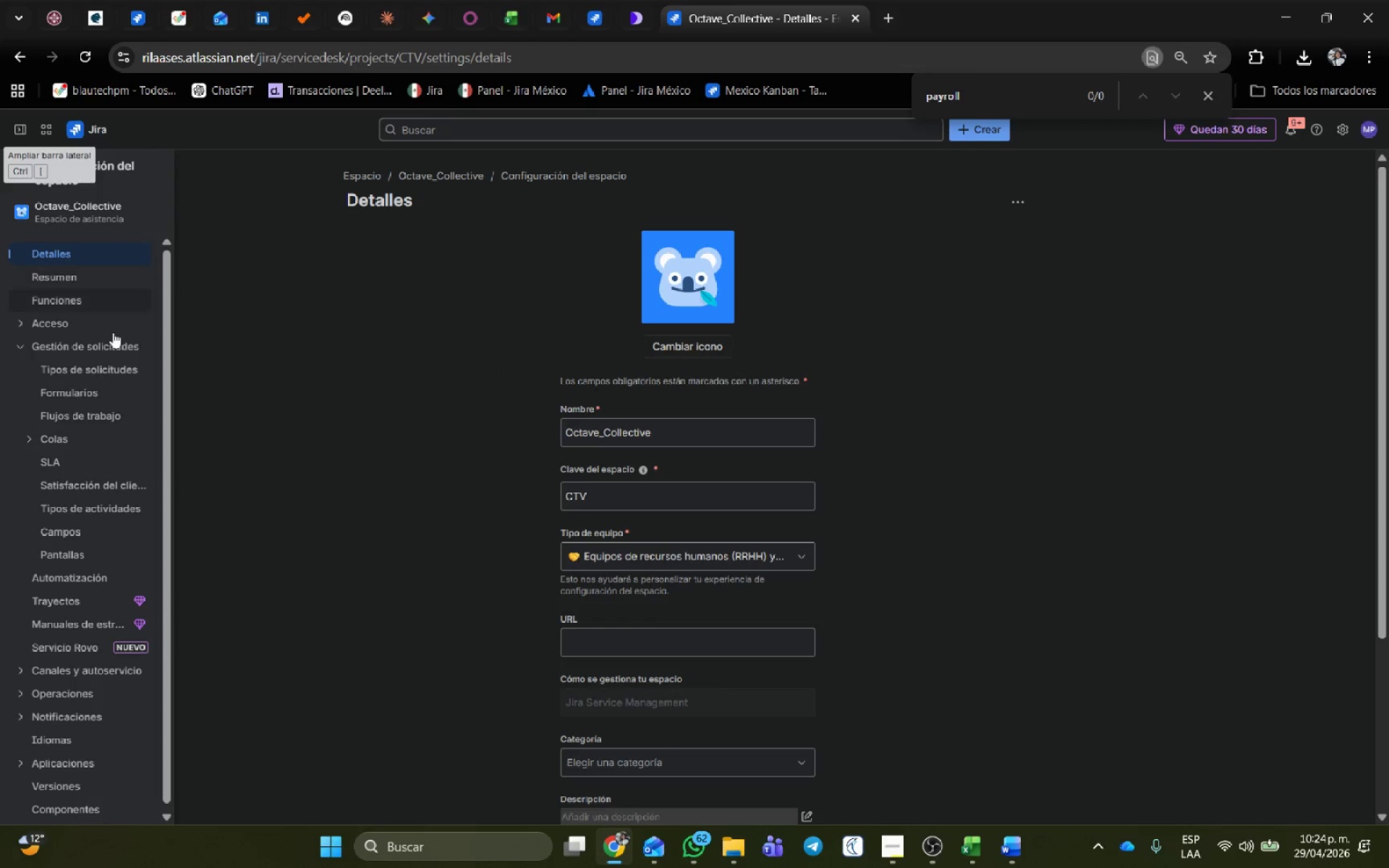 
left_click([103, 415])
 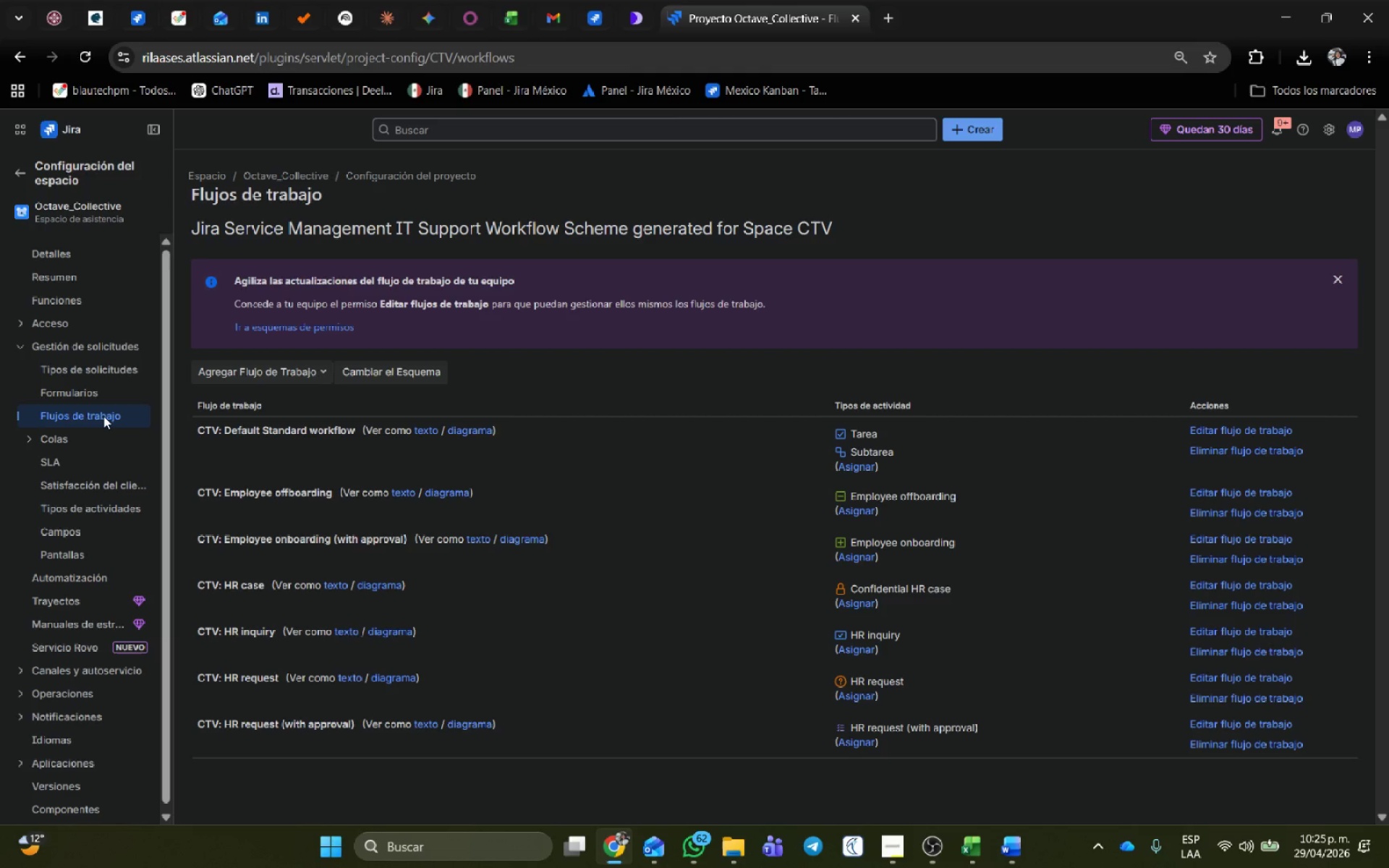 
wait(52.31)
 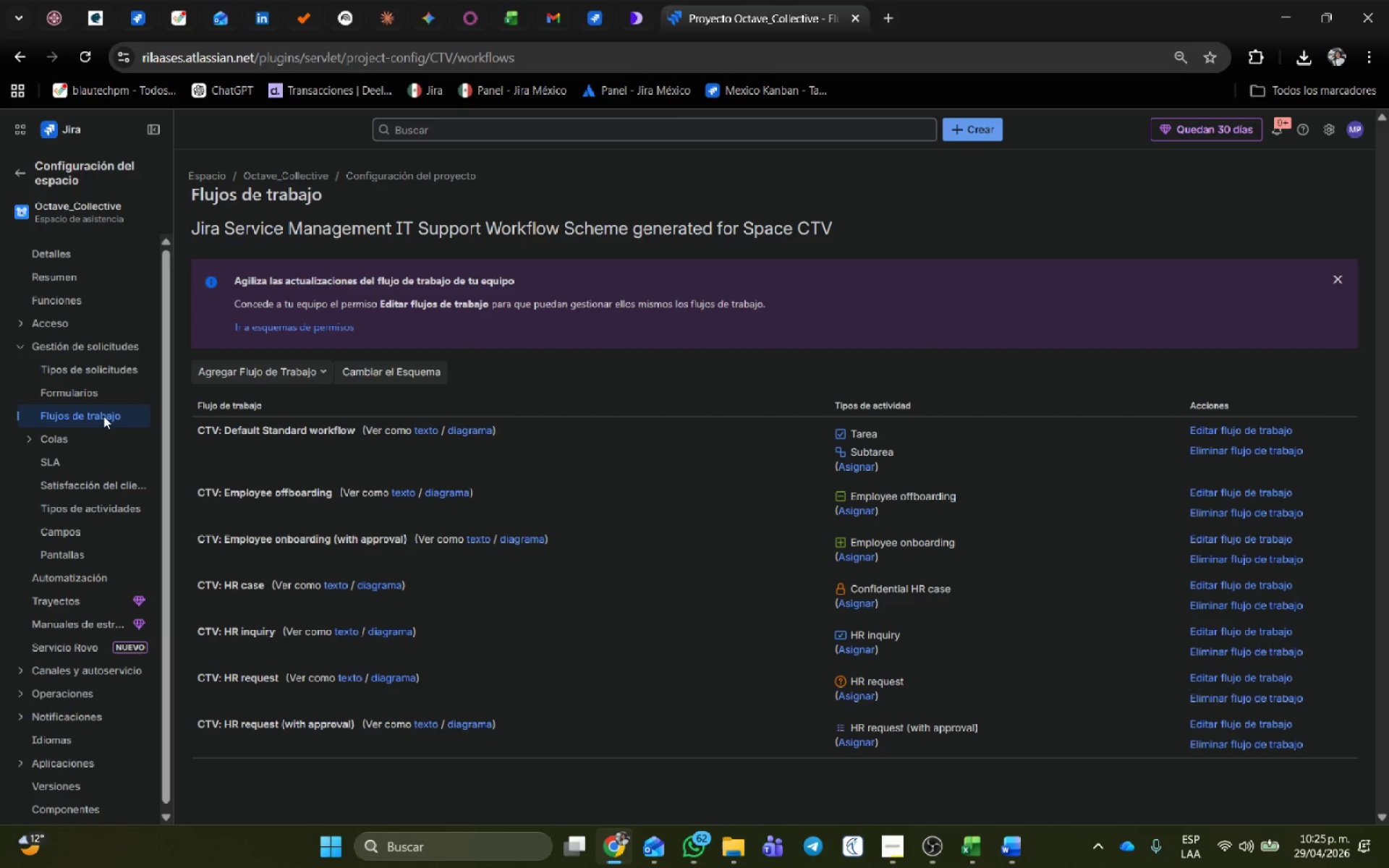 
scroll: coordinate [574, 592], scroll_direction: down, amount: 1.0
 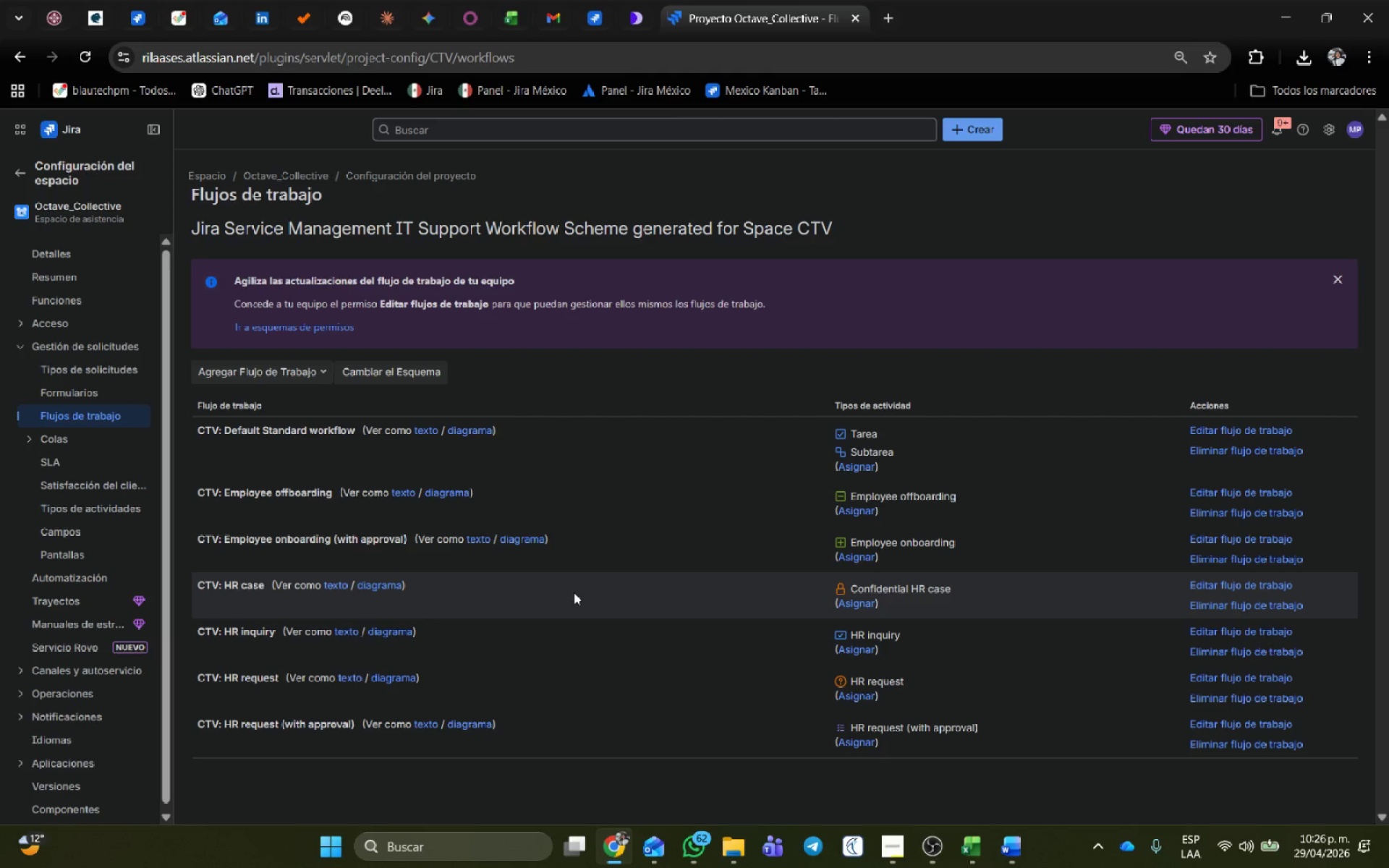 
wait(61.42)
 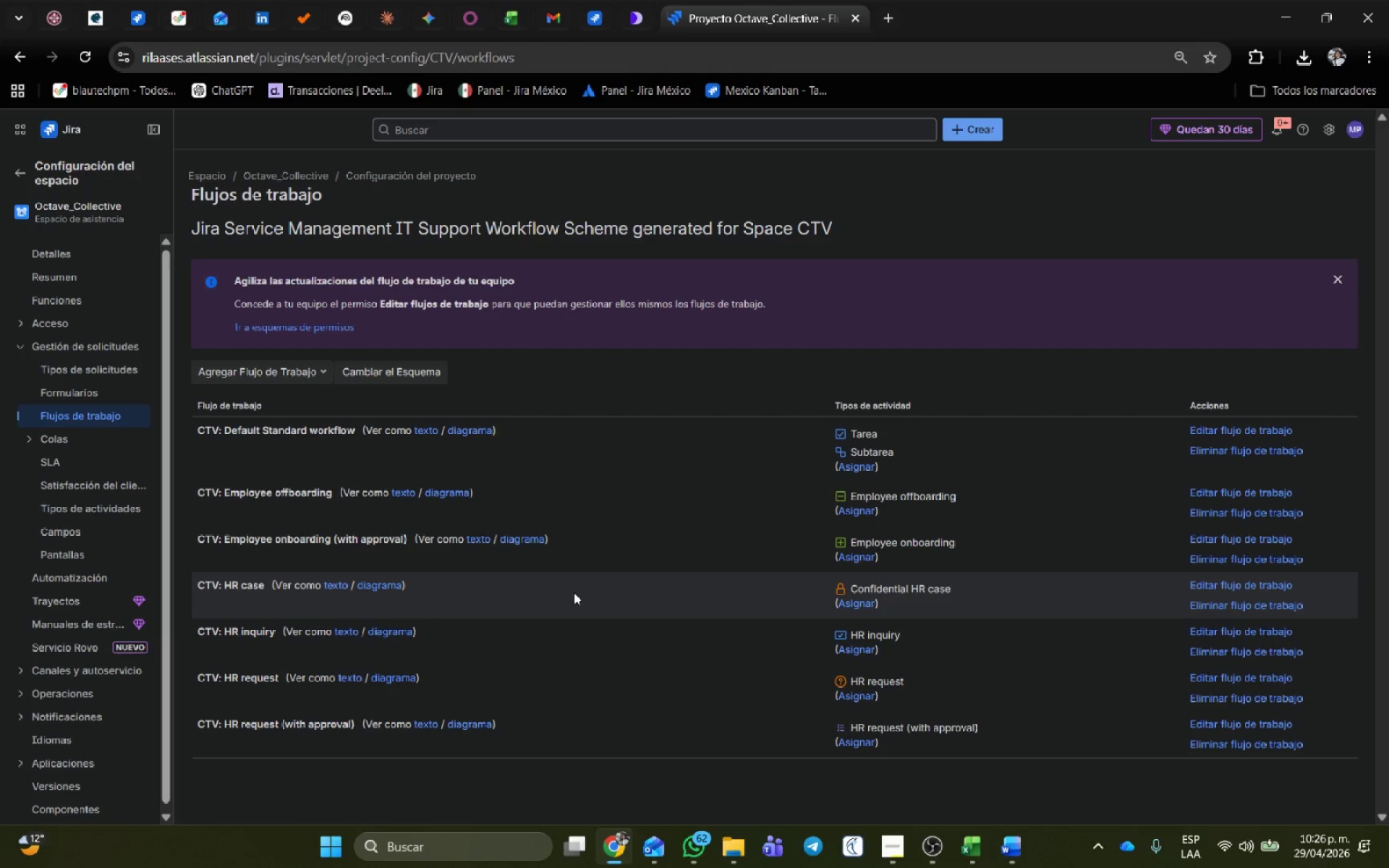 
left_click([383, 634])
 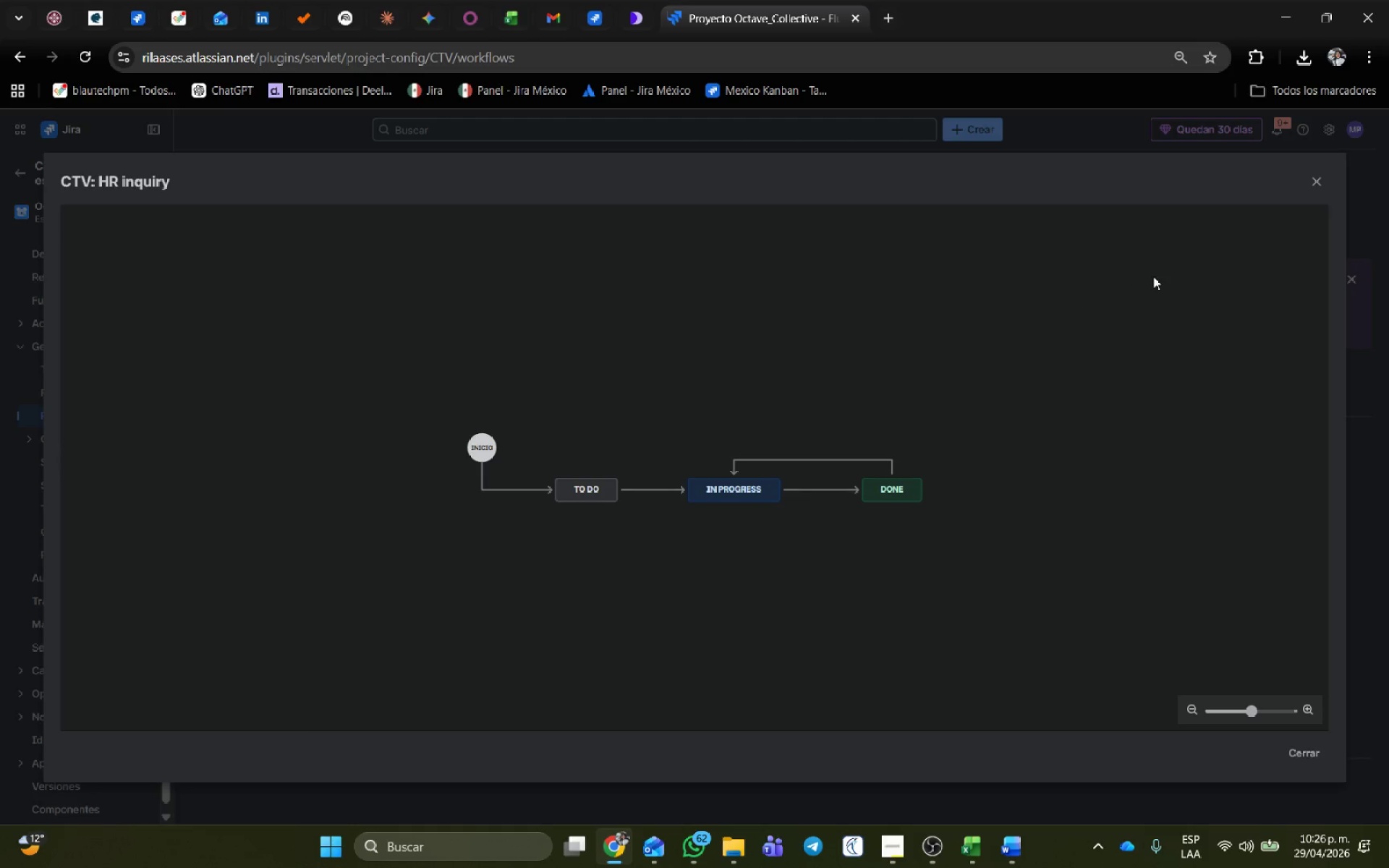 
wait(5.16)
 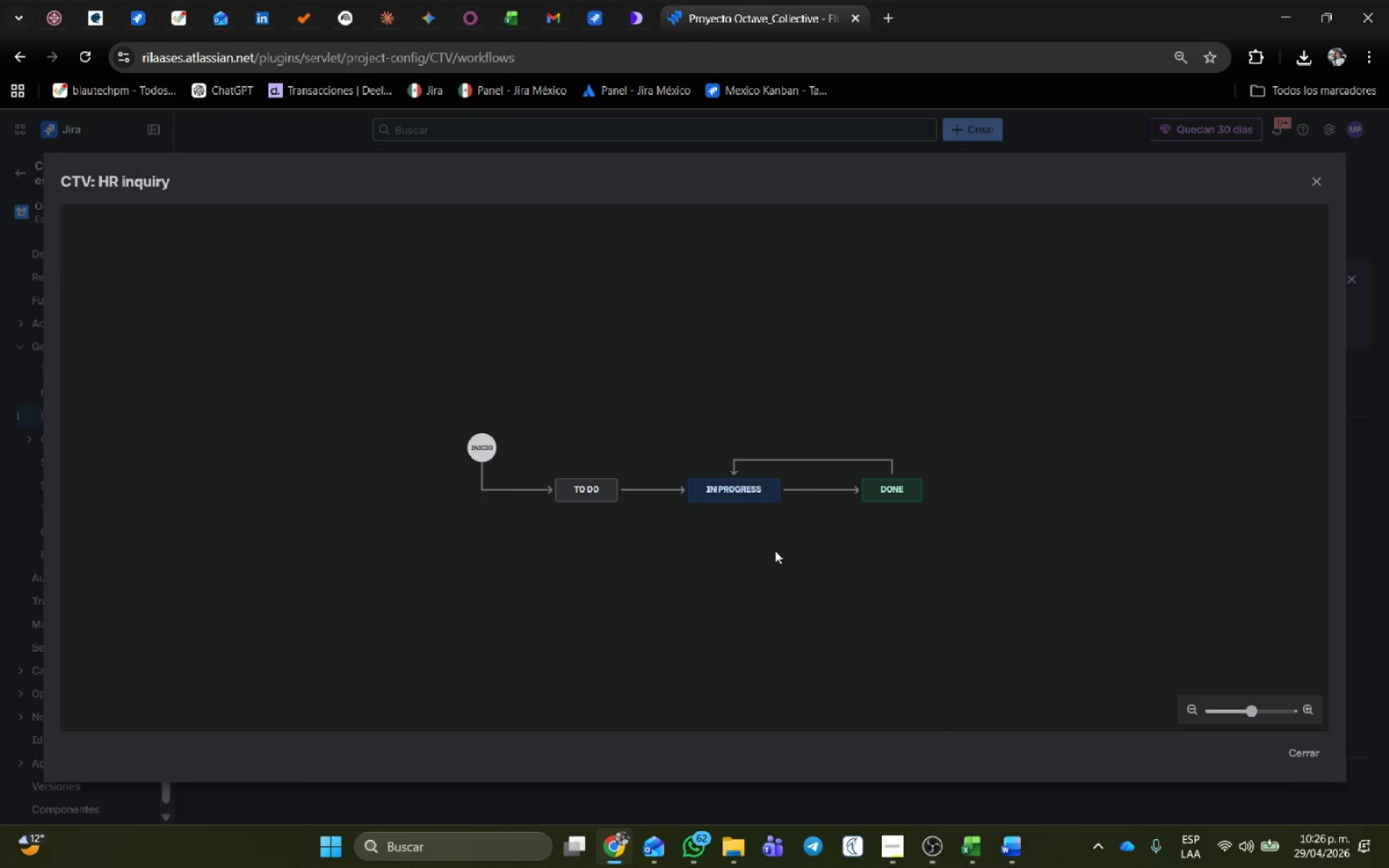 
left_click([1288, 747])
 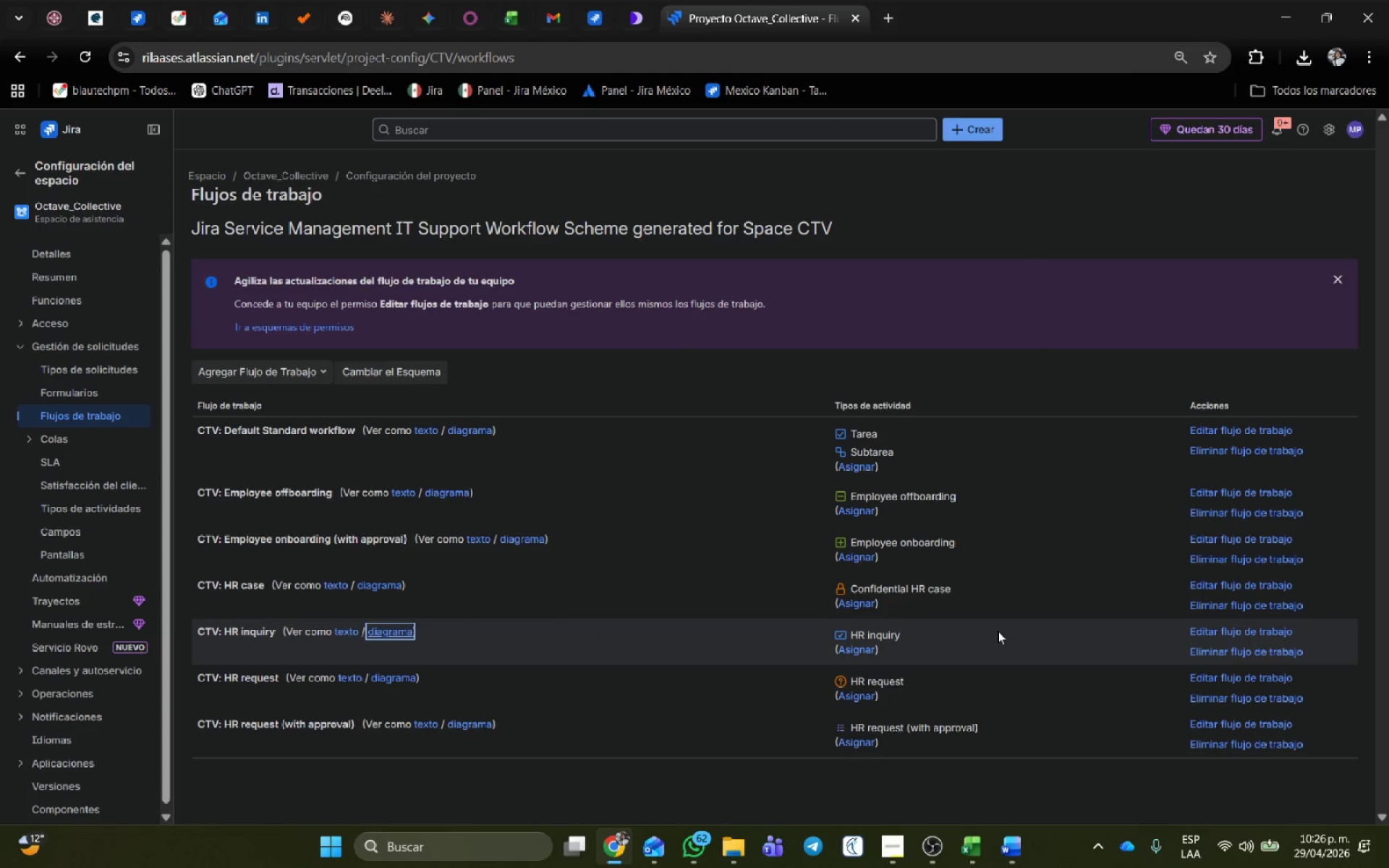 
left_click([1224, 637])
 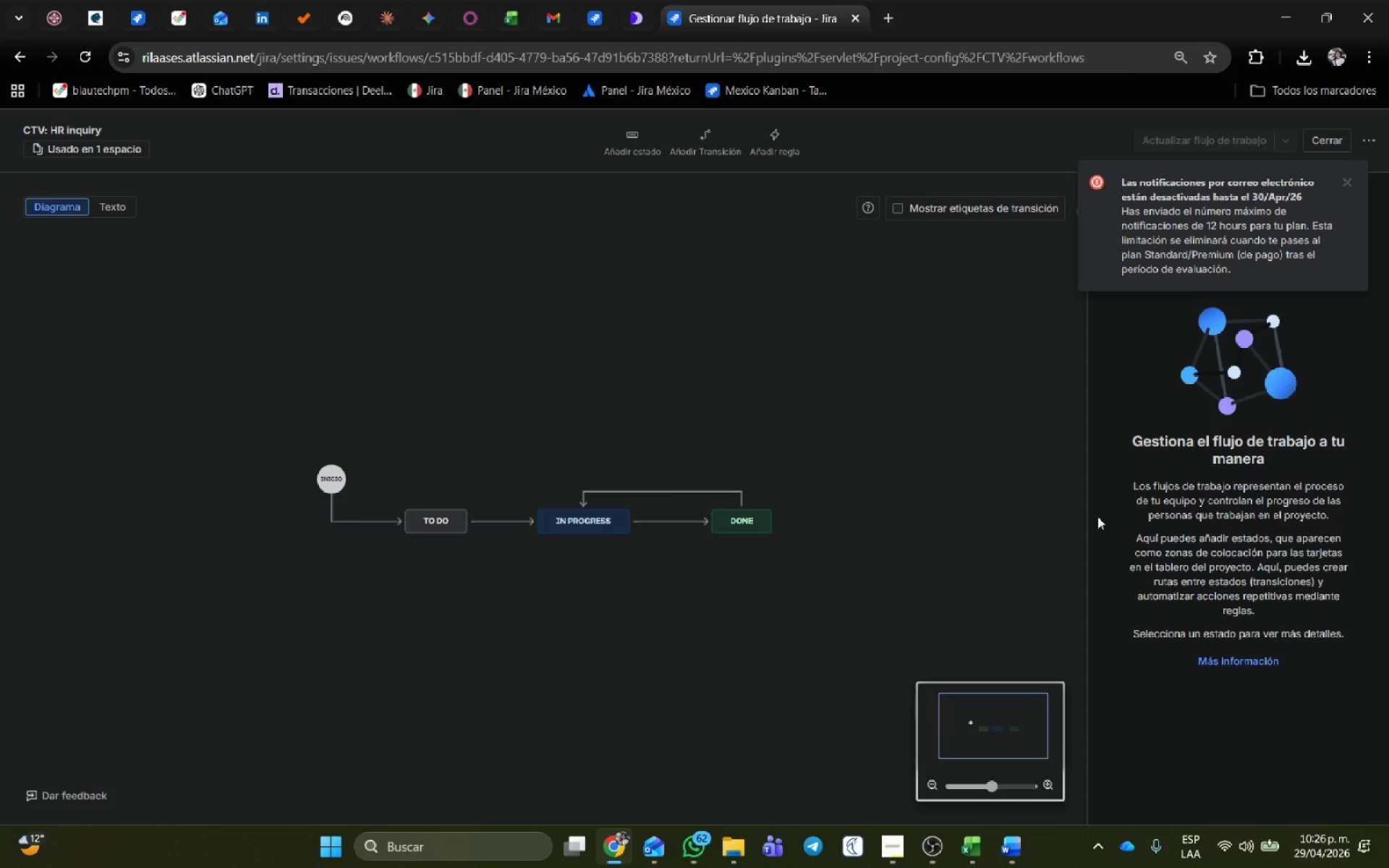 
wait(33.06)
 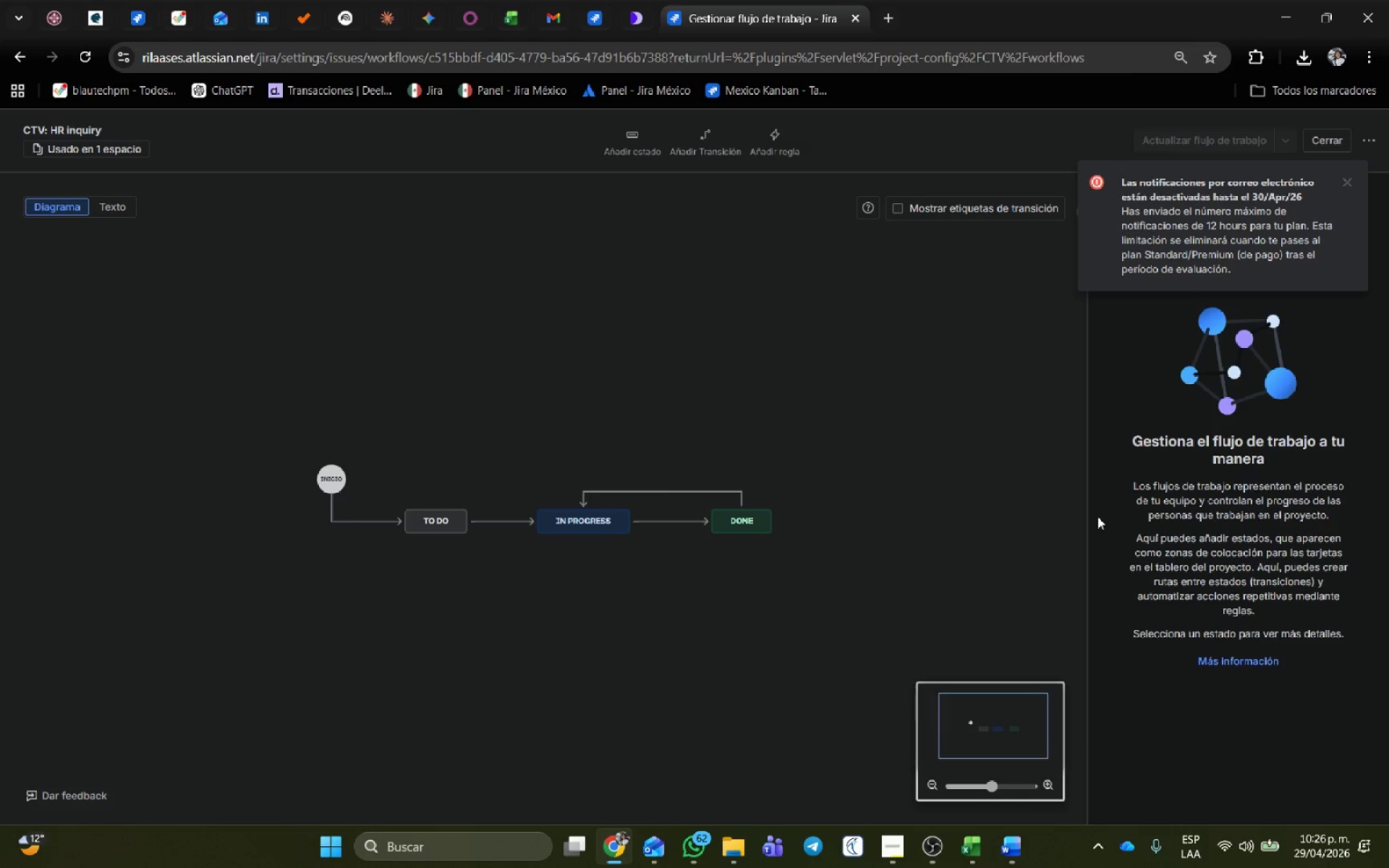 
left_click([1309, 142])
 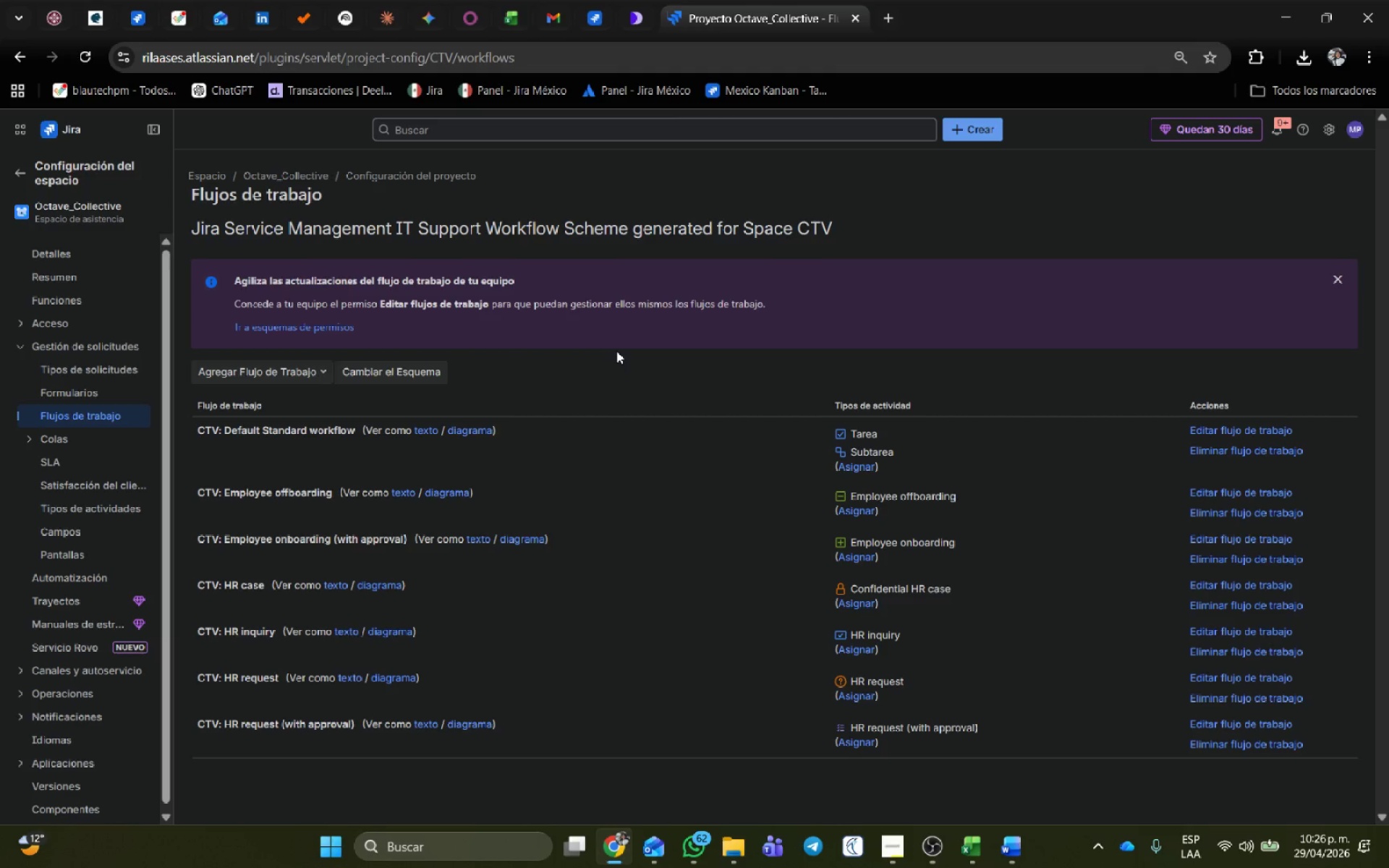 
wait(7.0)
 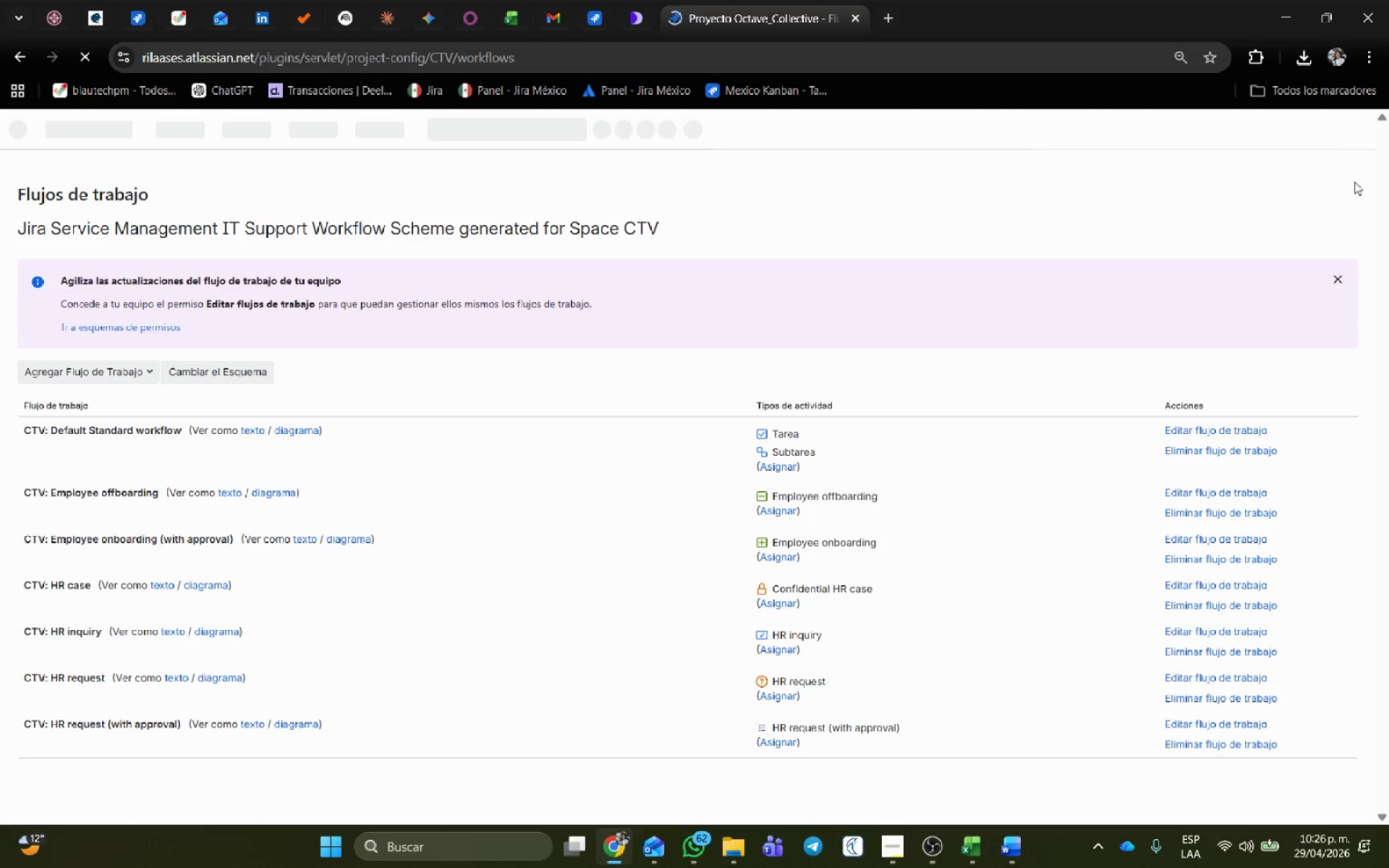 
left_click([90, 368])
 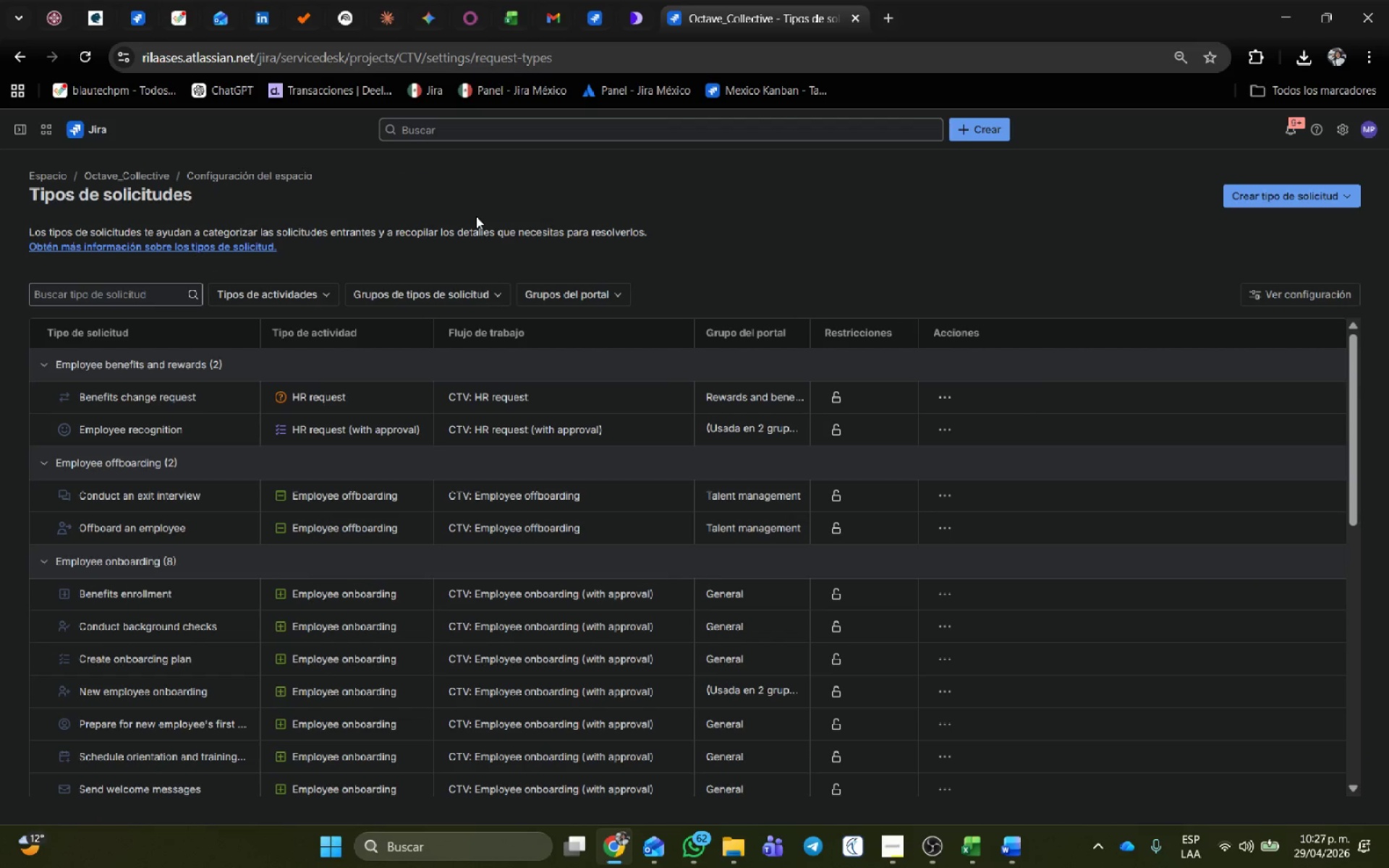 
wait(8.23)
 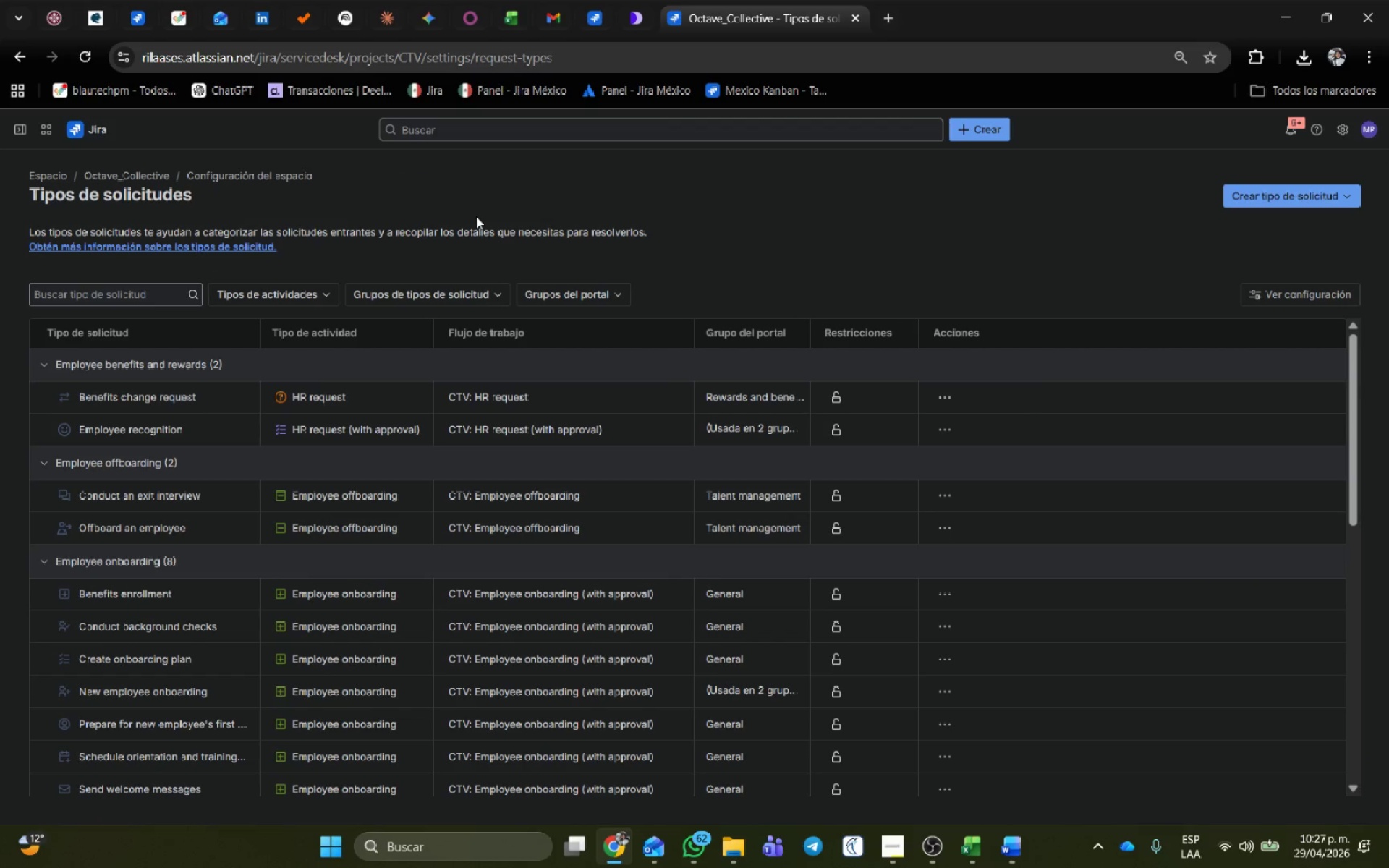 
scroll: coordinate [238, 545], scroll_direction: down, amount: 11.0
 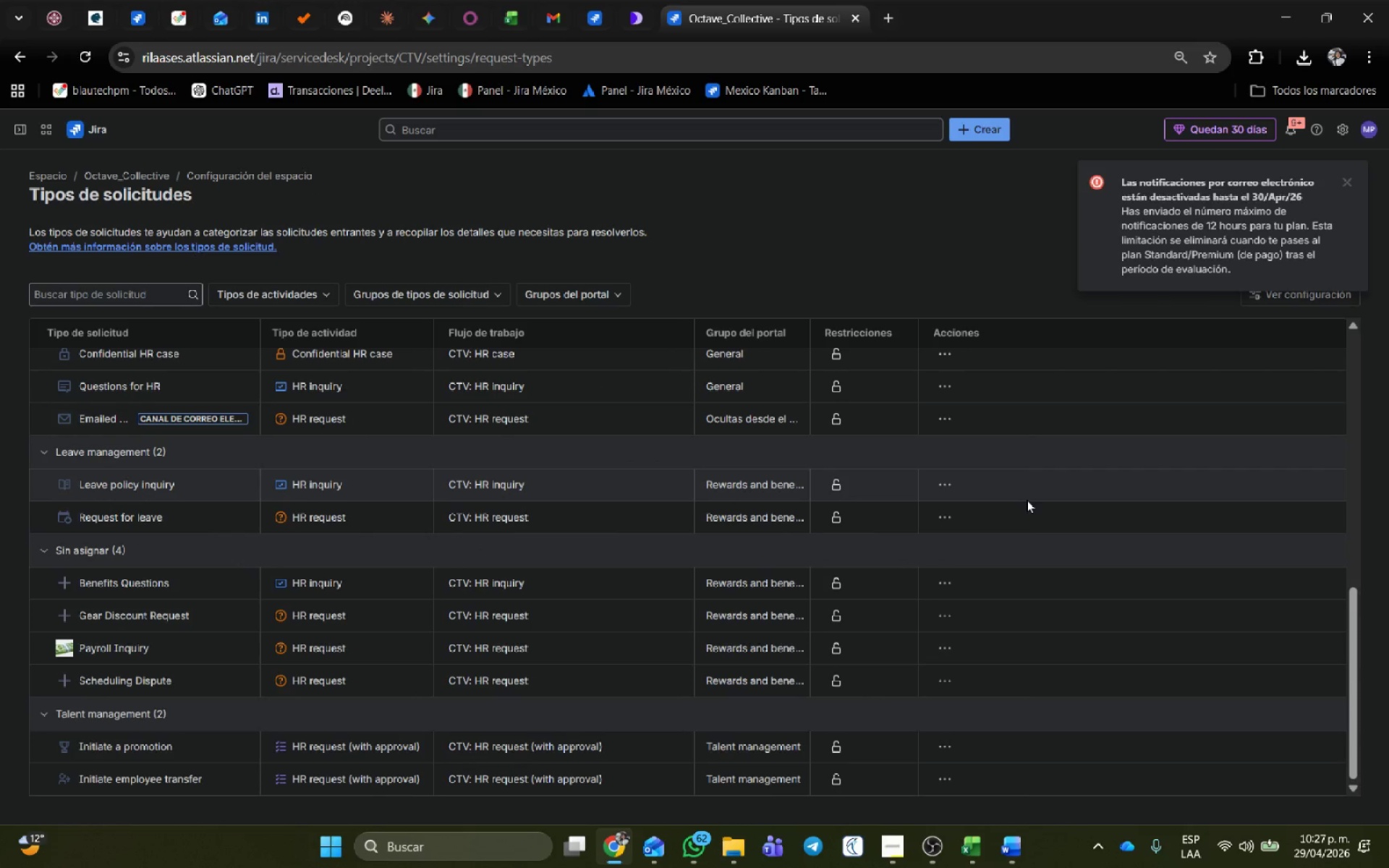 
wait(22.71)
 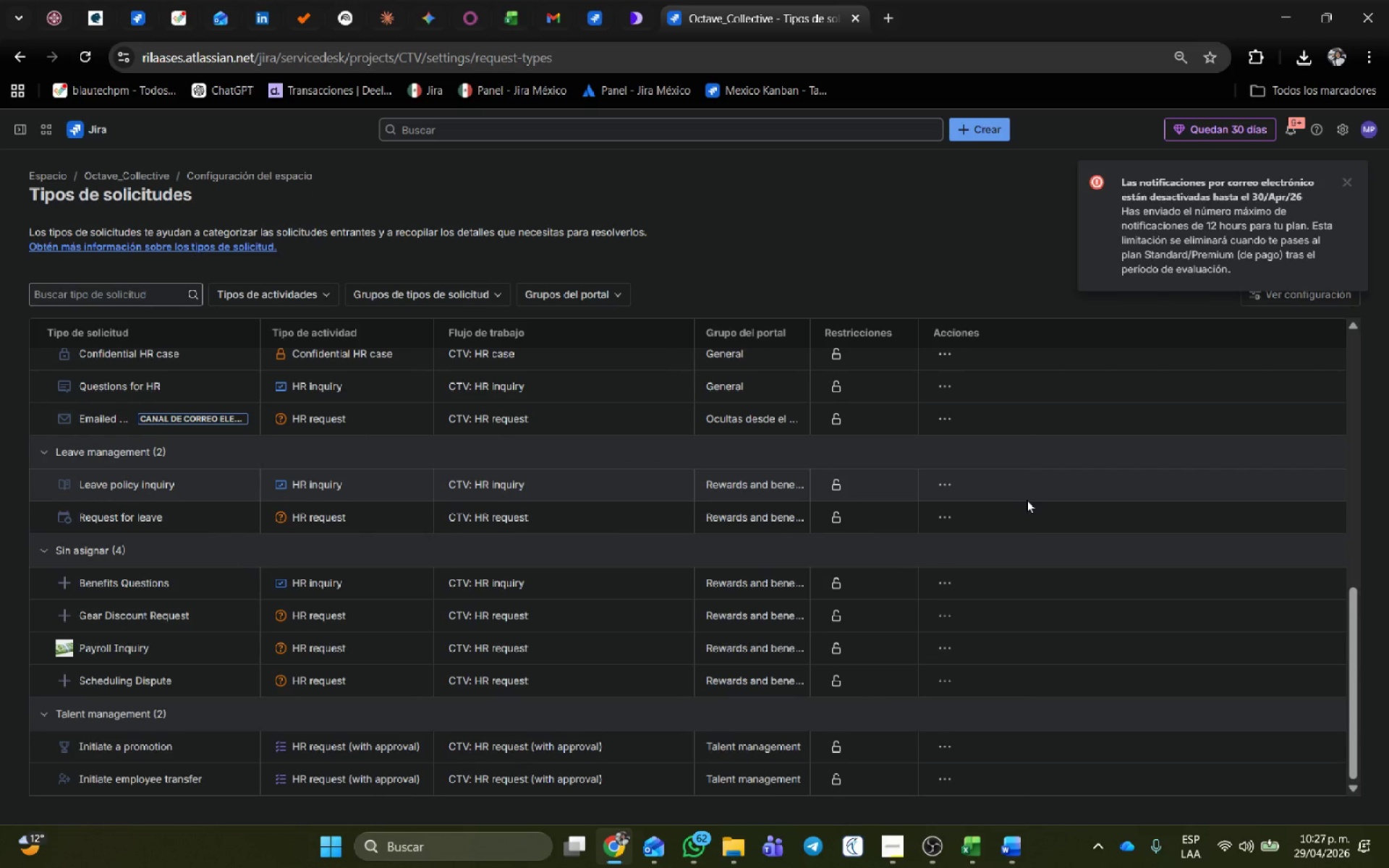 
left_click([100, 654])
 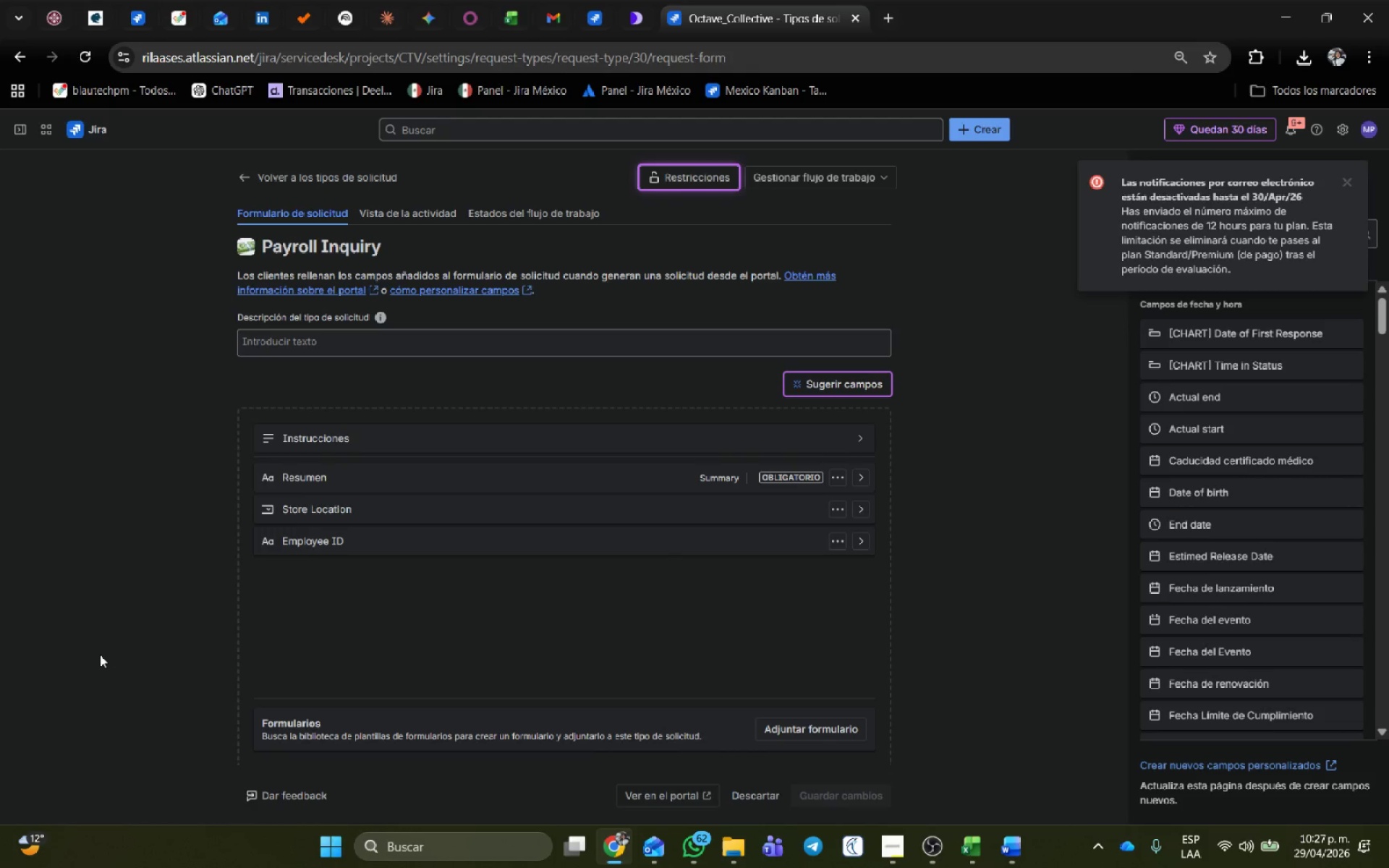 
wait(22.64)
 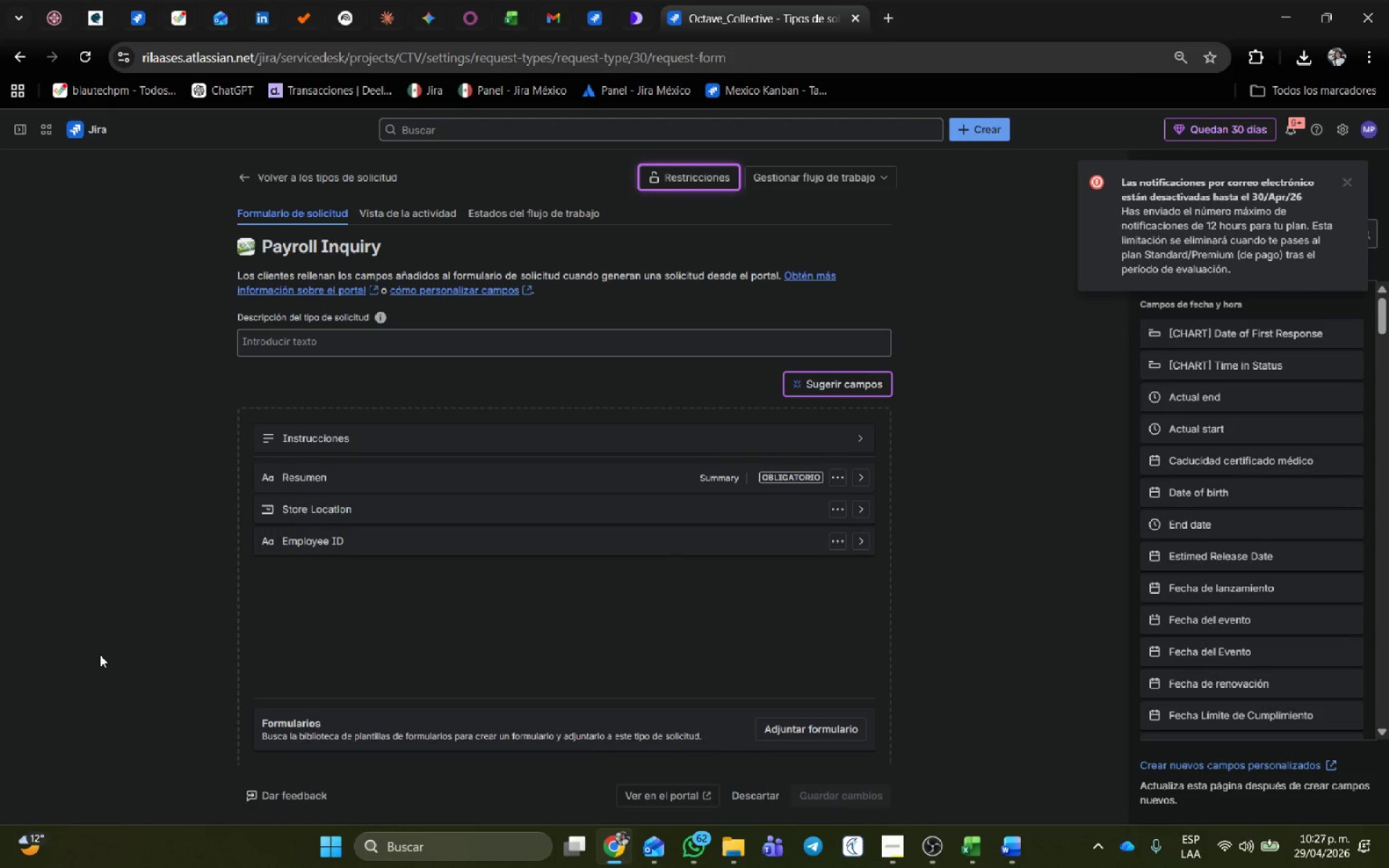 
left_click([867, 515])
 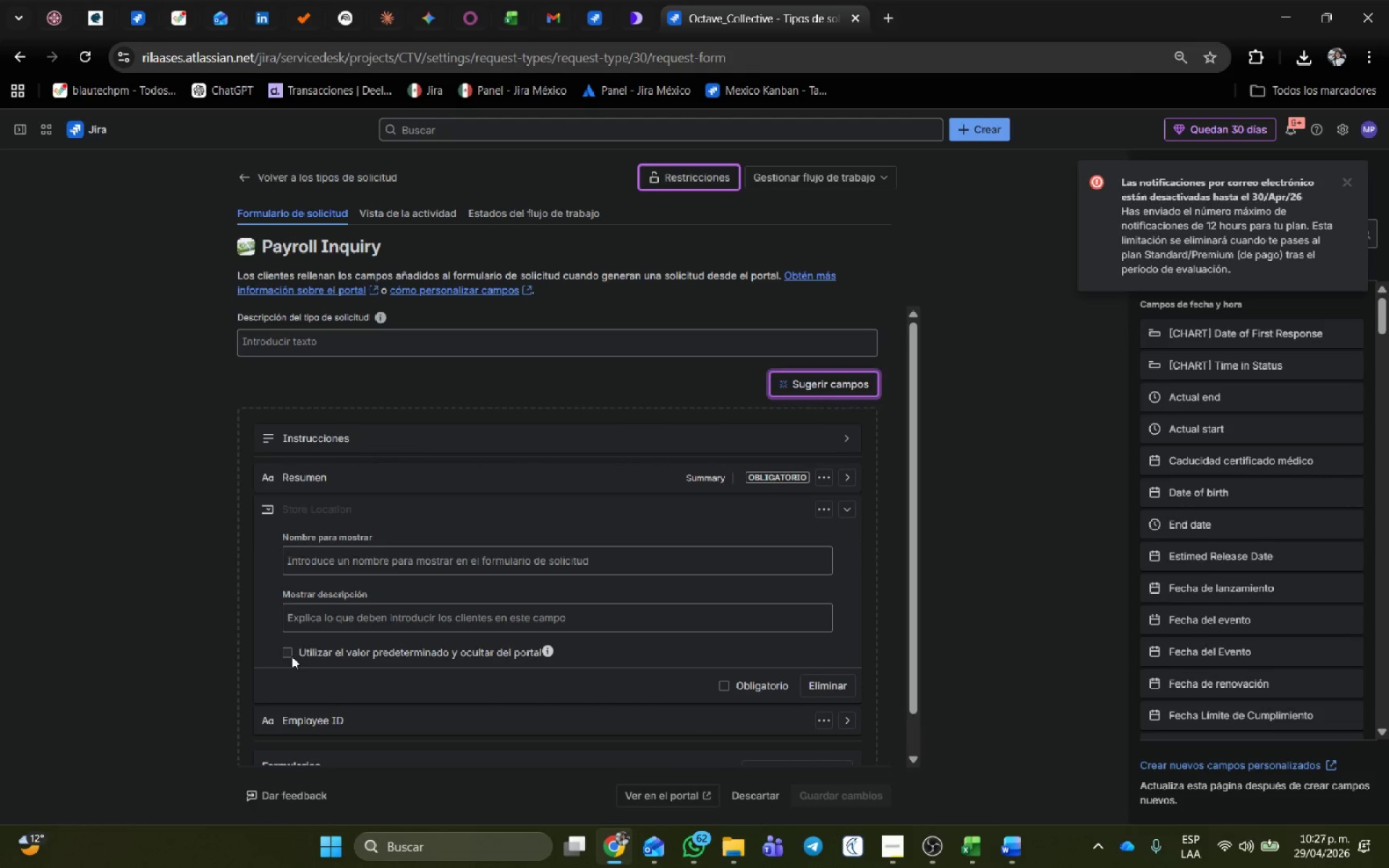 
left_click([851, 517])
 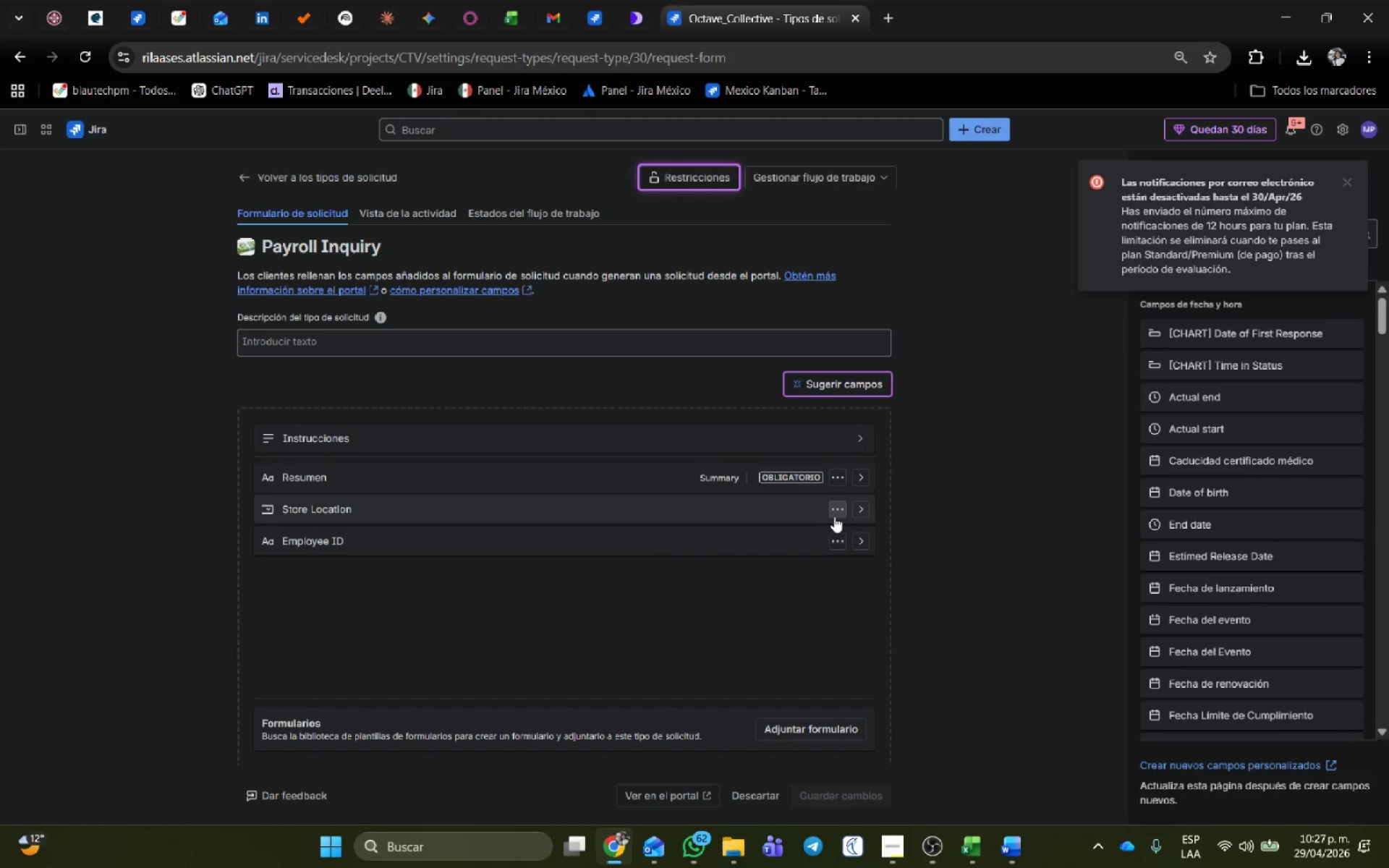 
left_click([835, 516])
 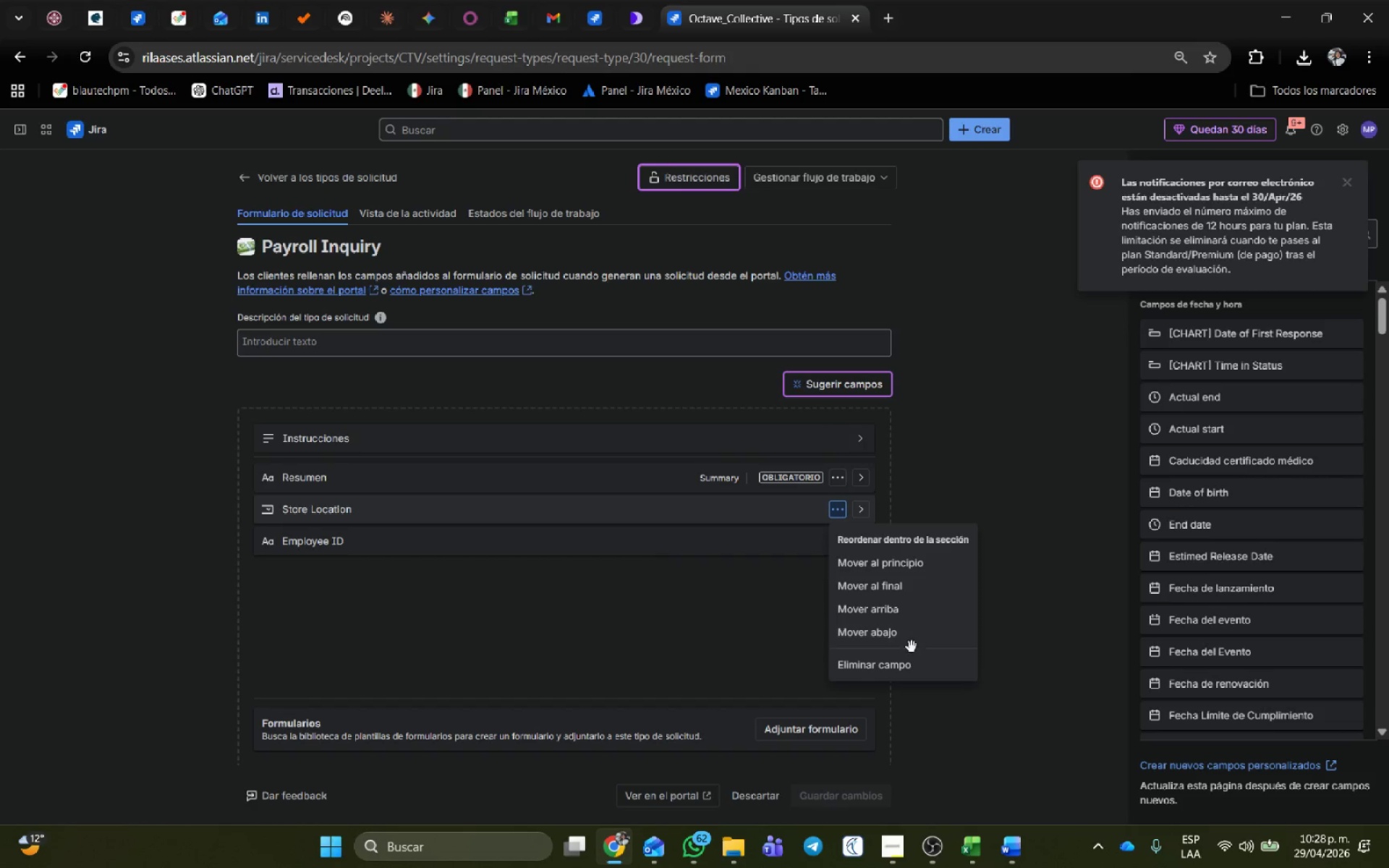 
left_click([634, 596])
 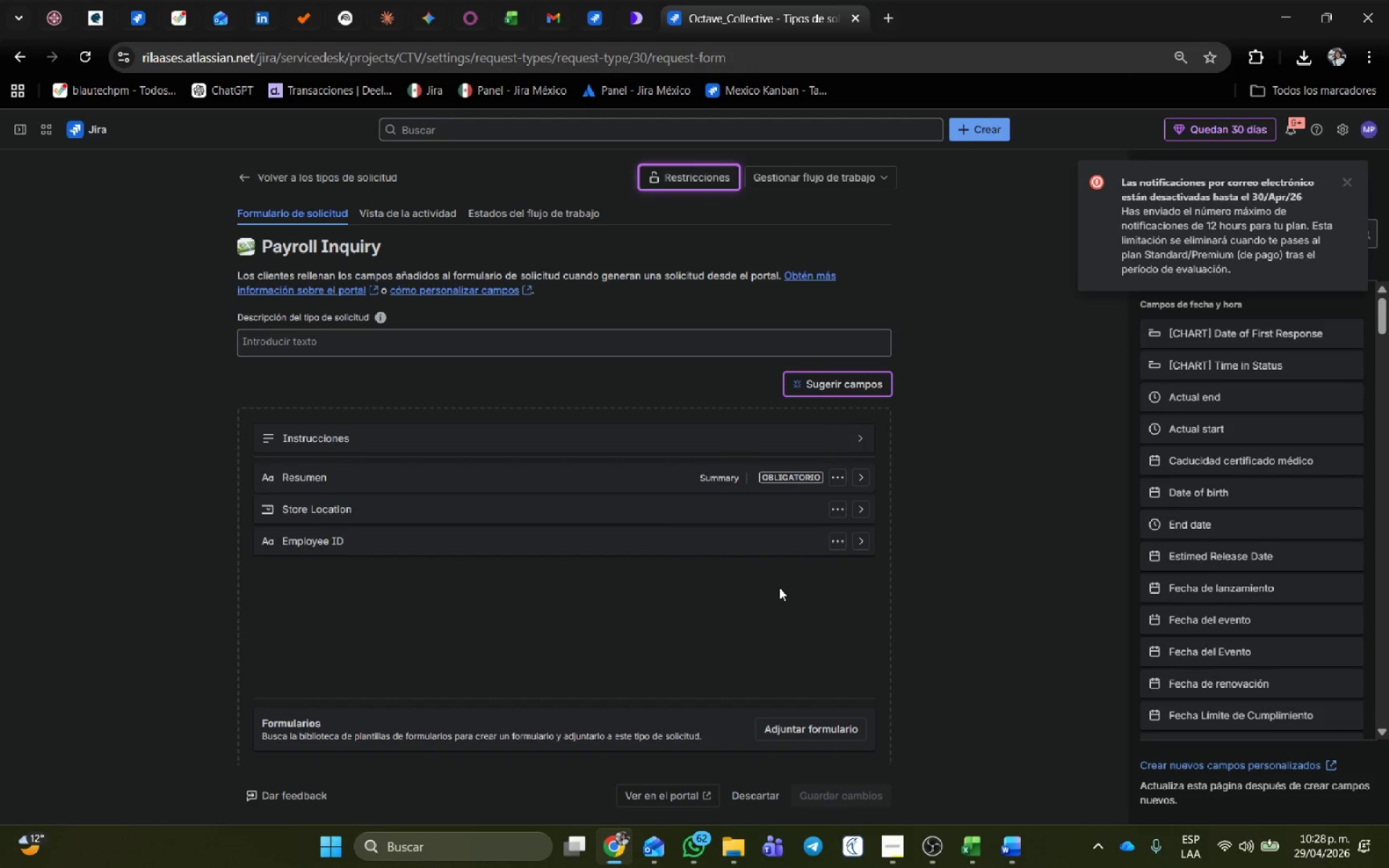 
scroll: coordinate [779, 587], scroll_direction: down, amount: 1.0
 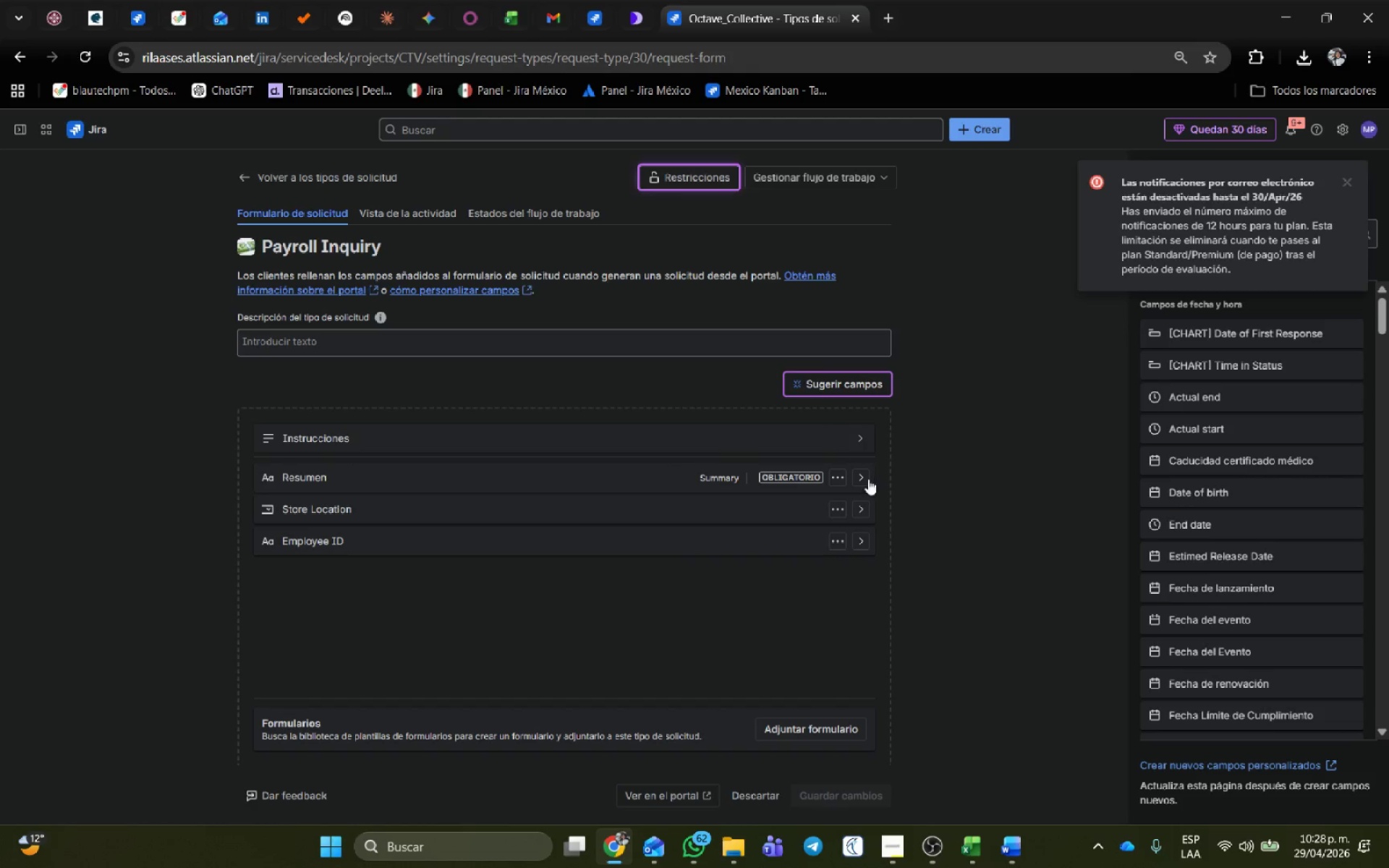 
left_click([861, 505])
 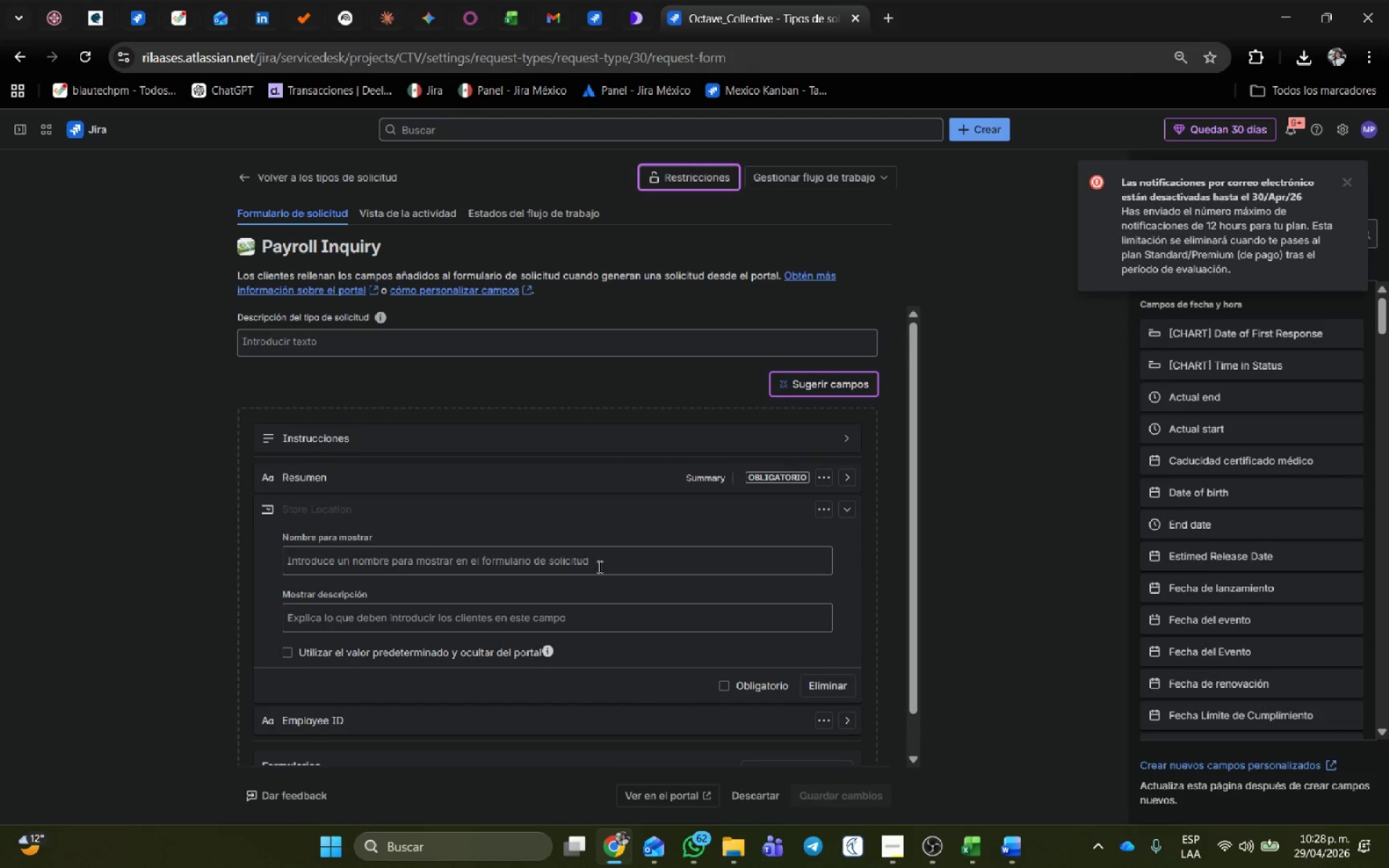 
scroll: coordinate [664, 578], scroll_direction: down, amount: 2.0
 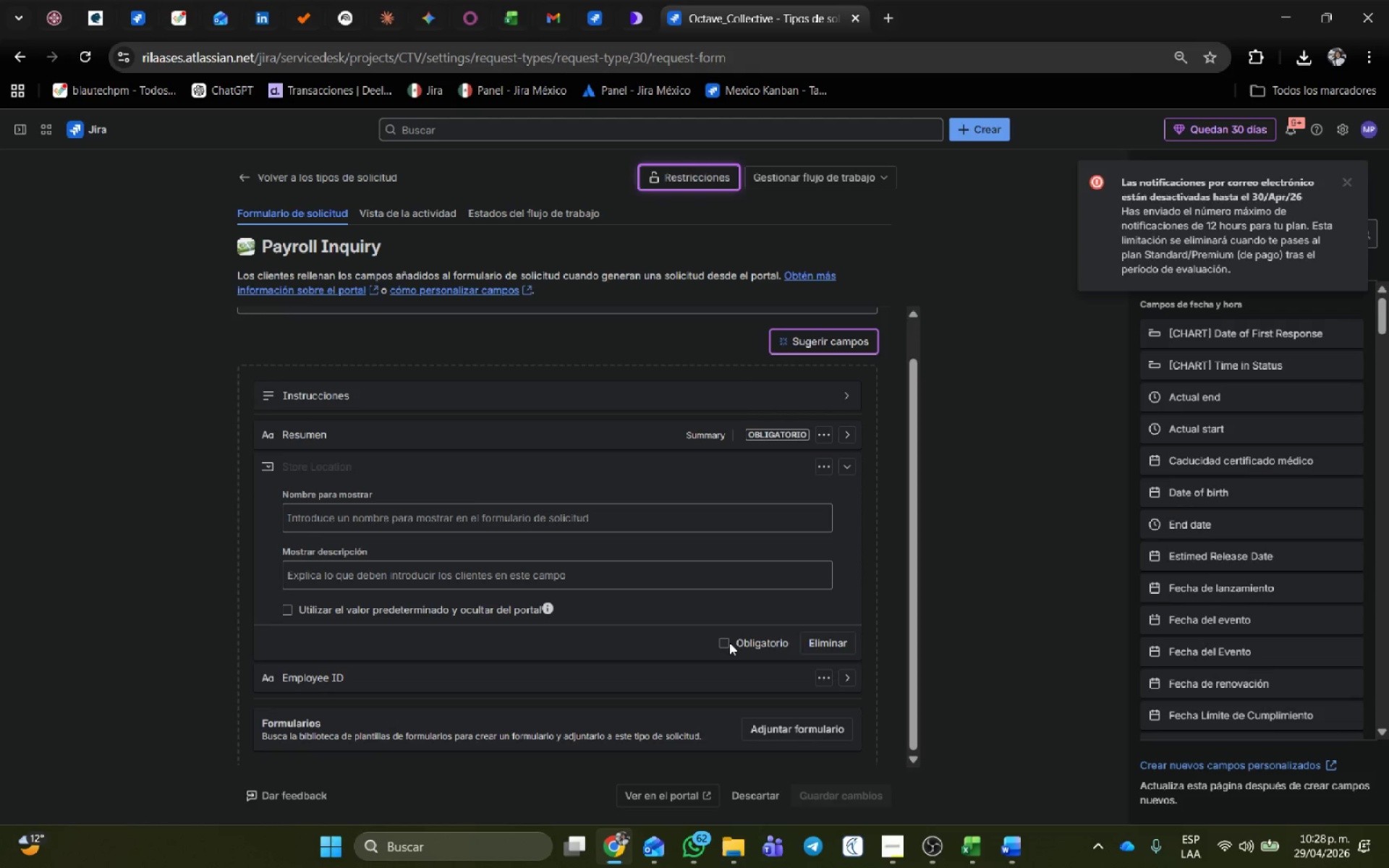 
left_click([729, 642])
 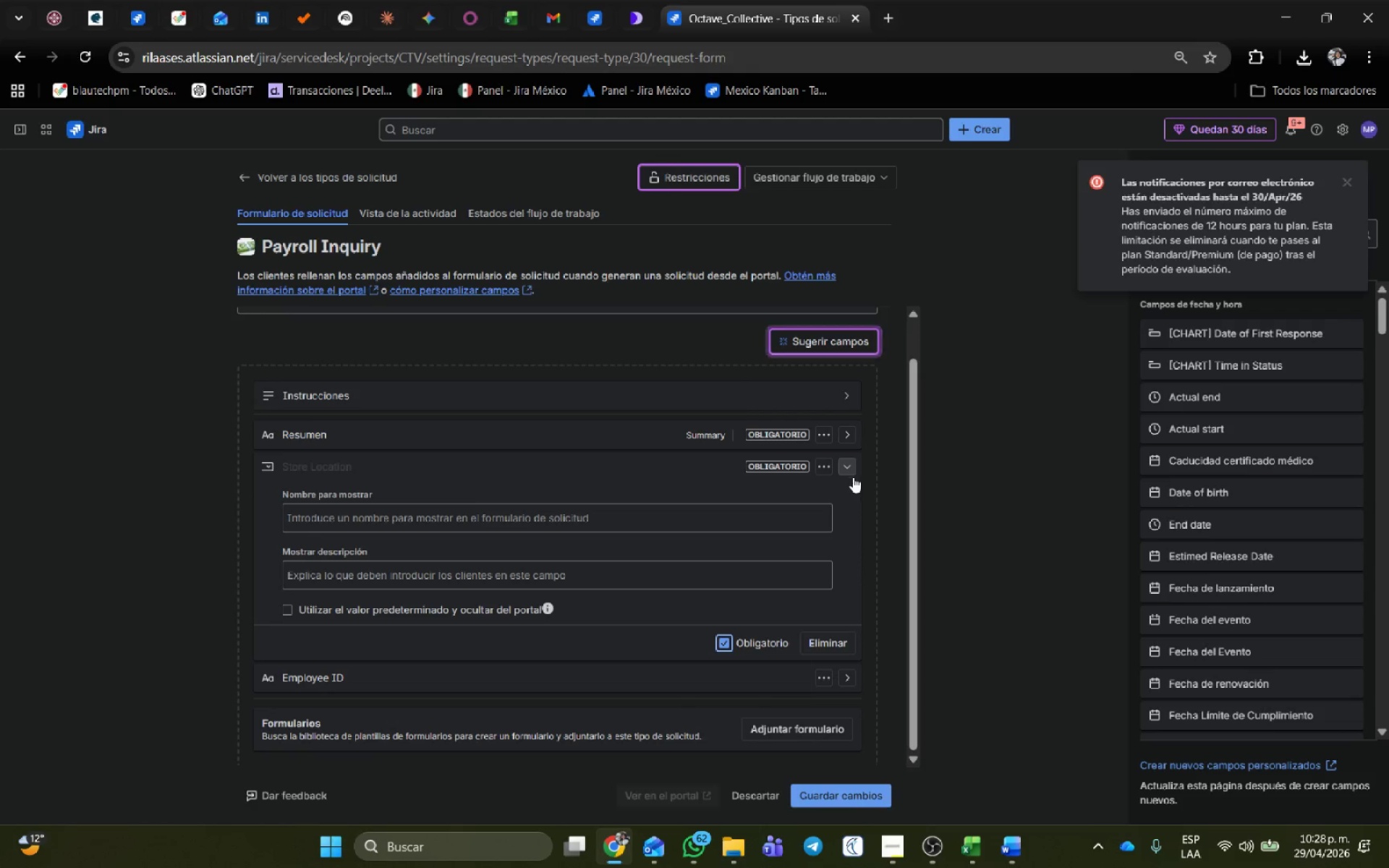 
left_click([853, 465])
 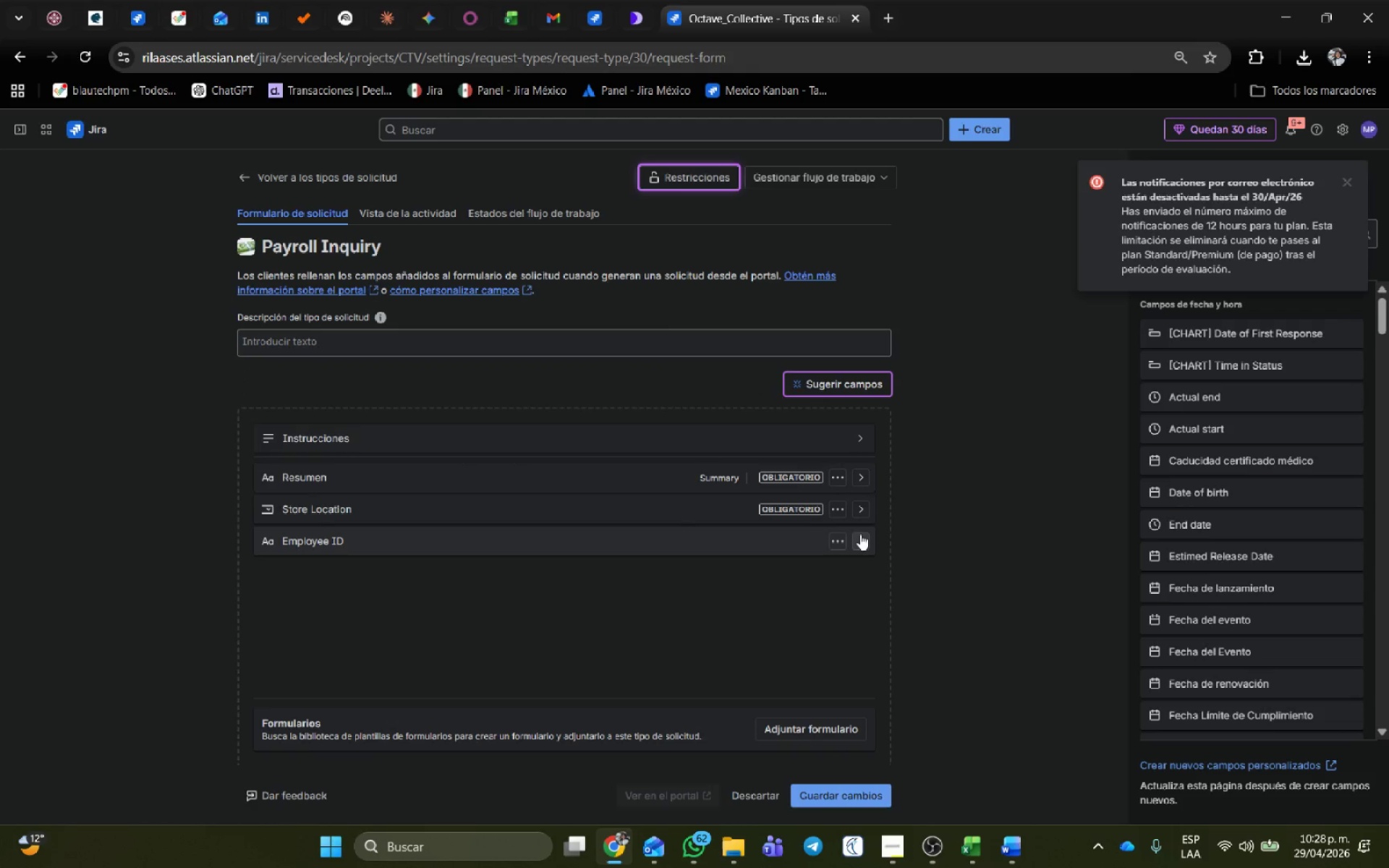 
left_click([862, 535])
 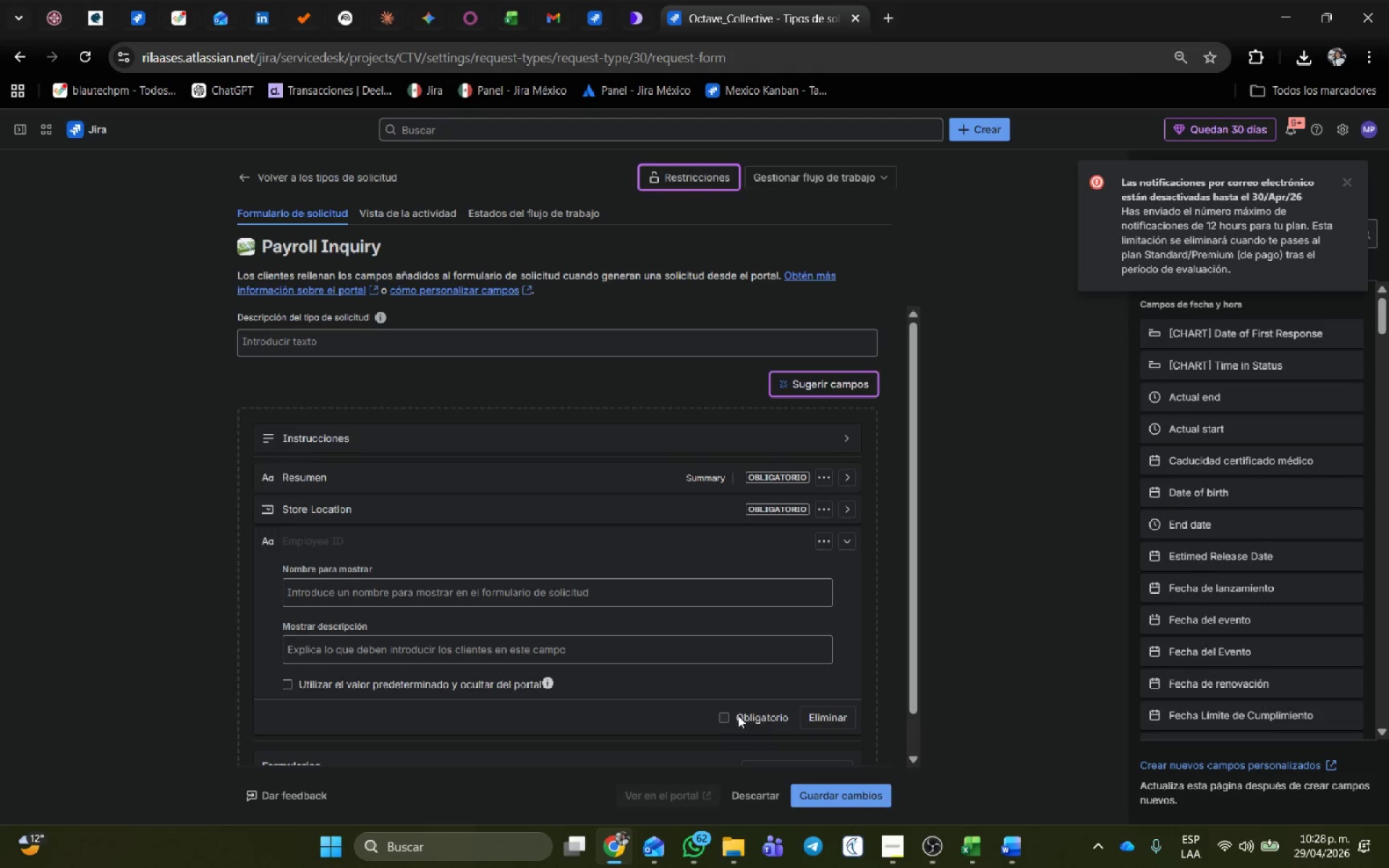 
left_click([723, 717])
 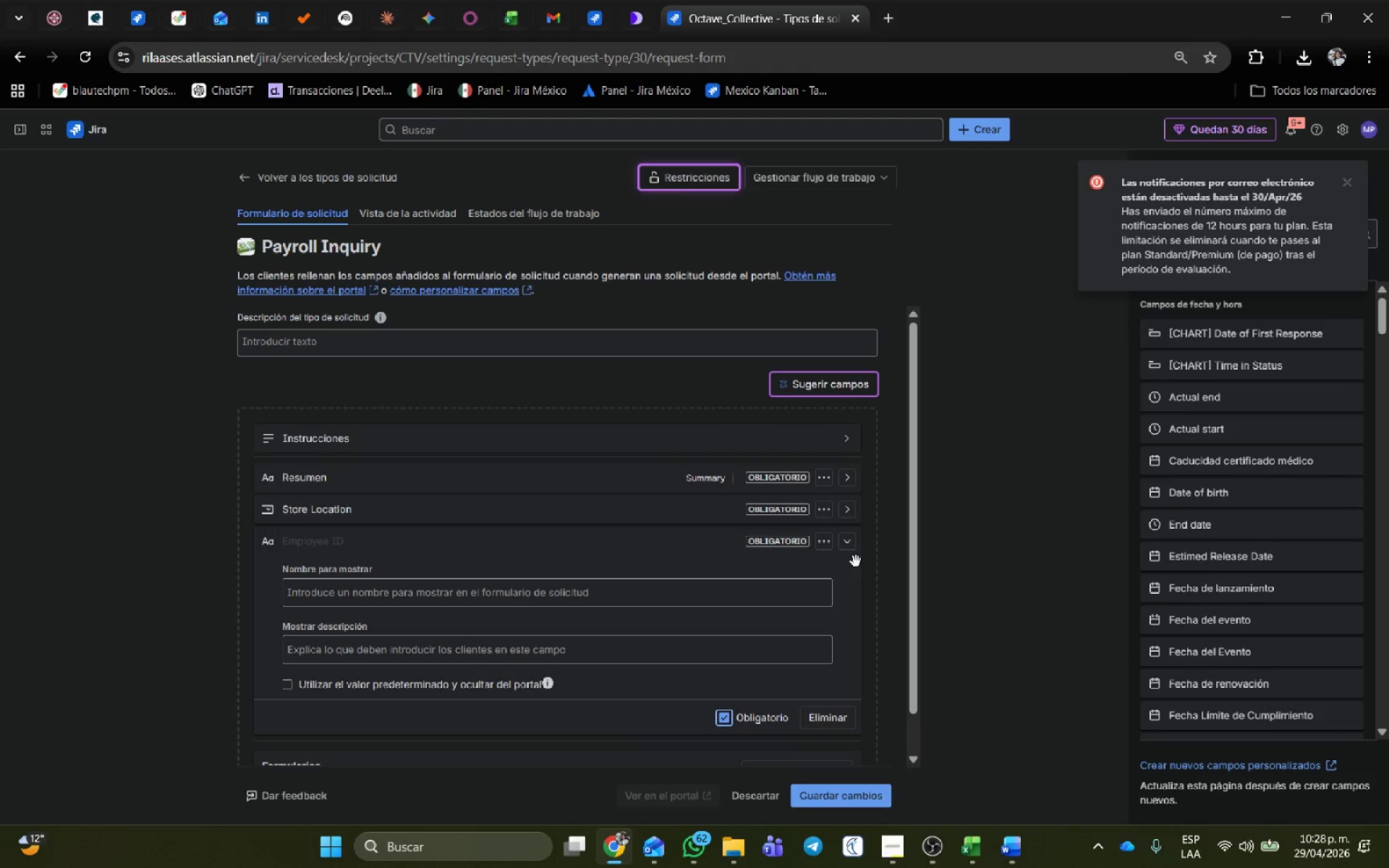 
left_click([853, 550])
 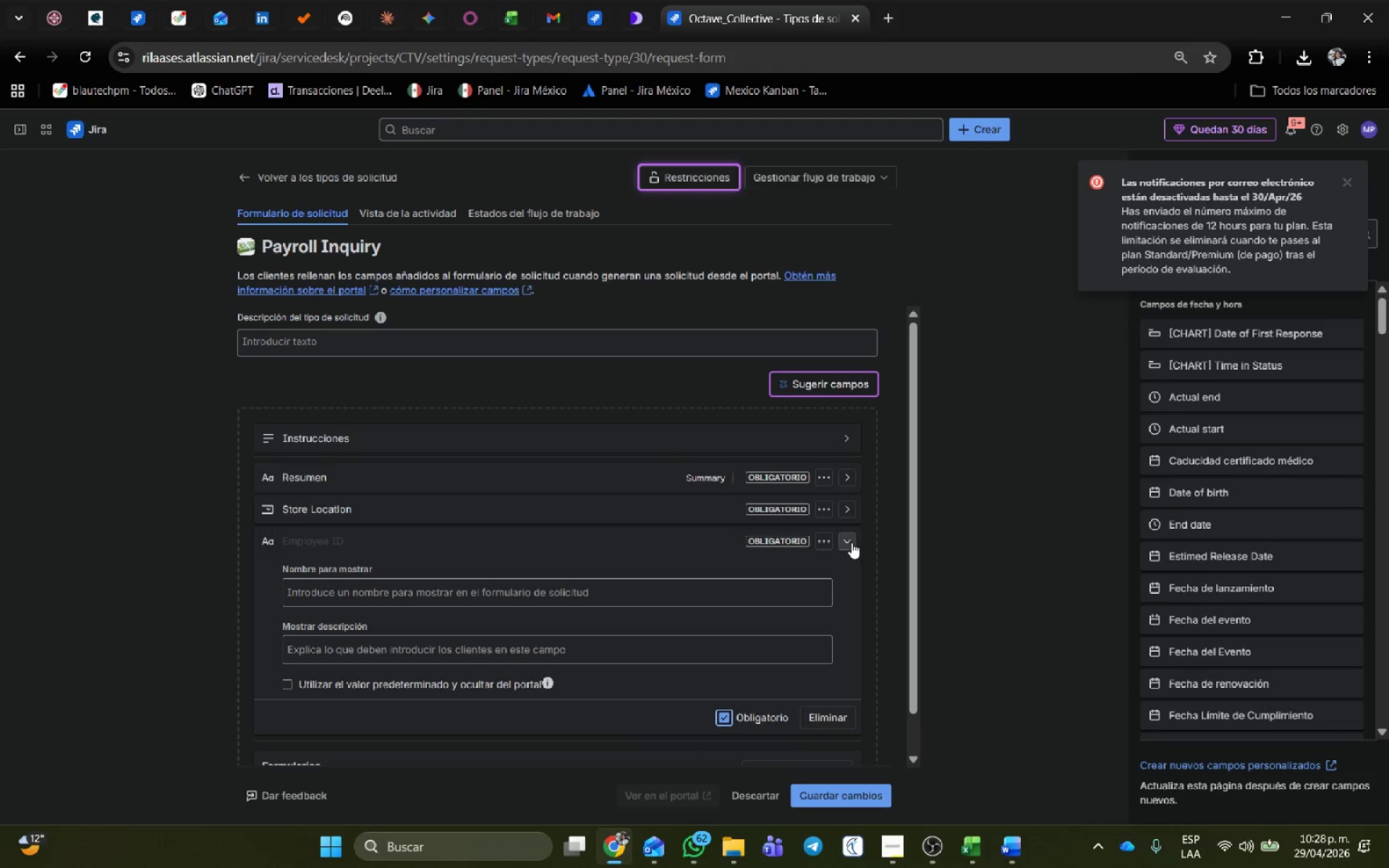 
left_click([851, 541])
 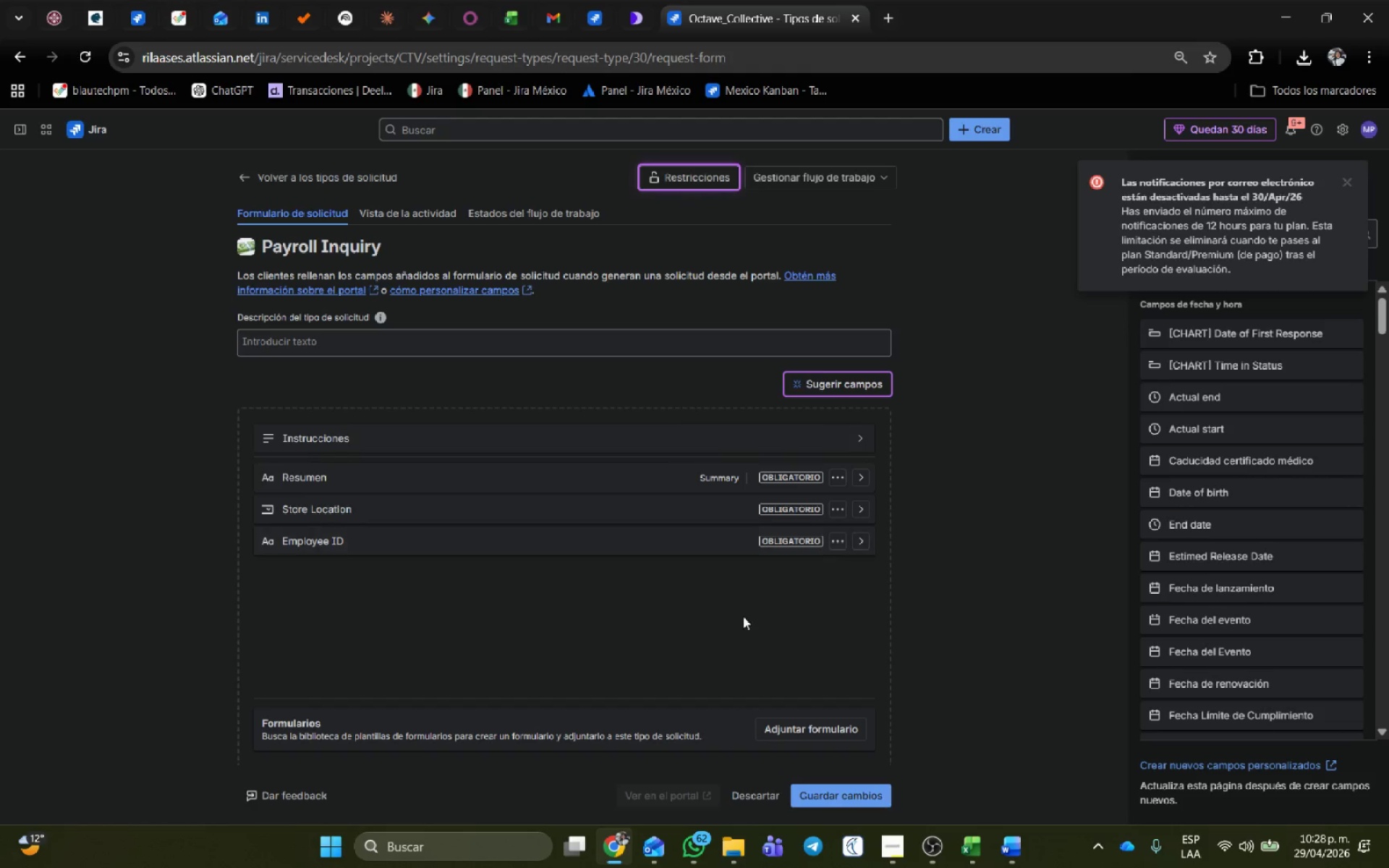 
scroll: coordinate [742, 618], scroll_direction: down, amount: 1.0
 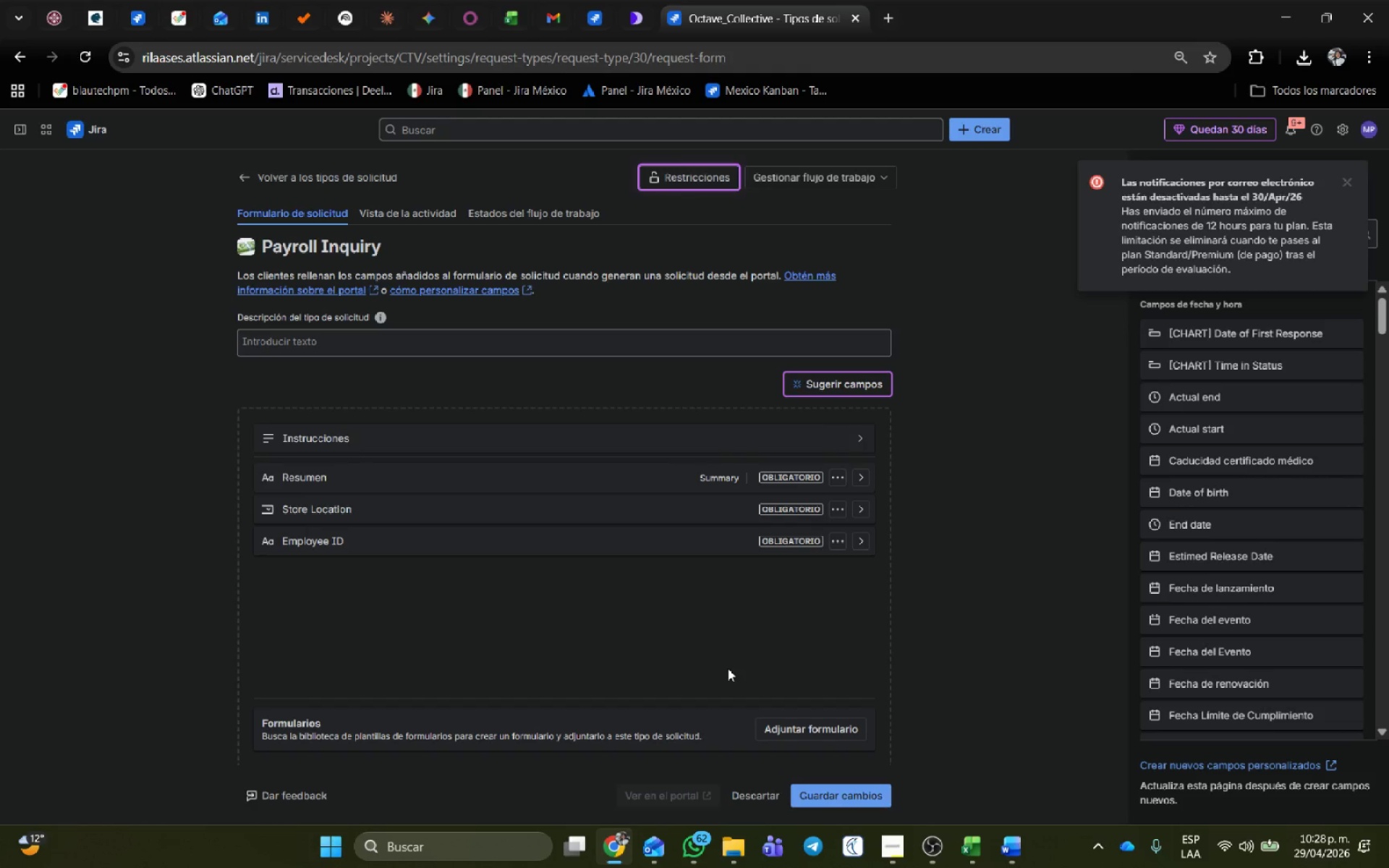 
left_click([854, 793])
 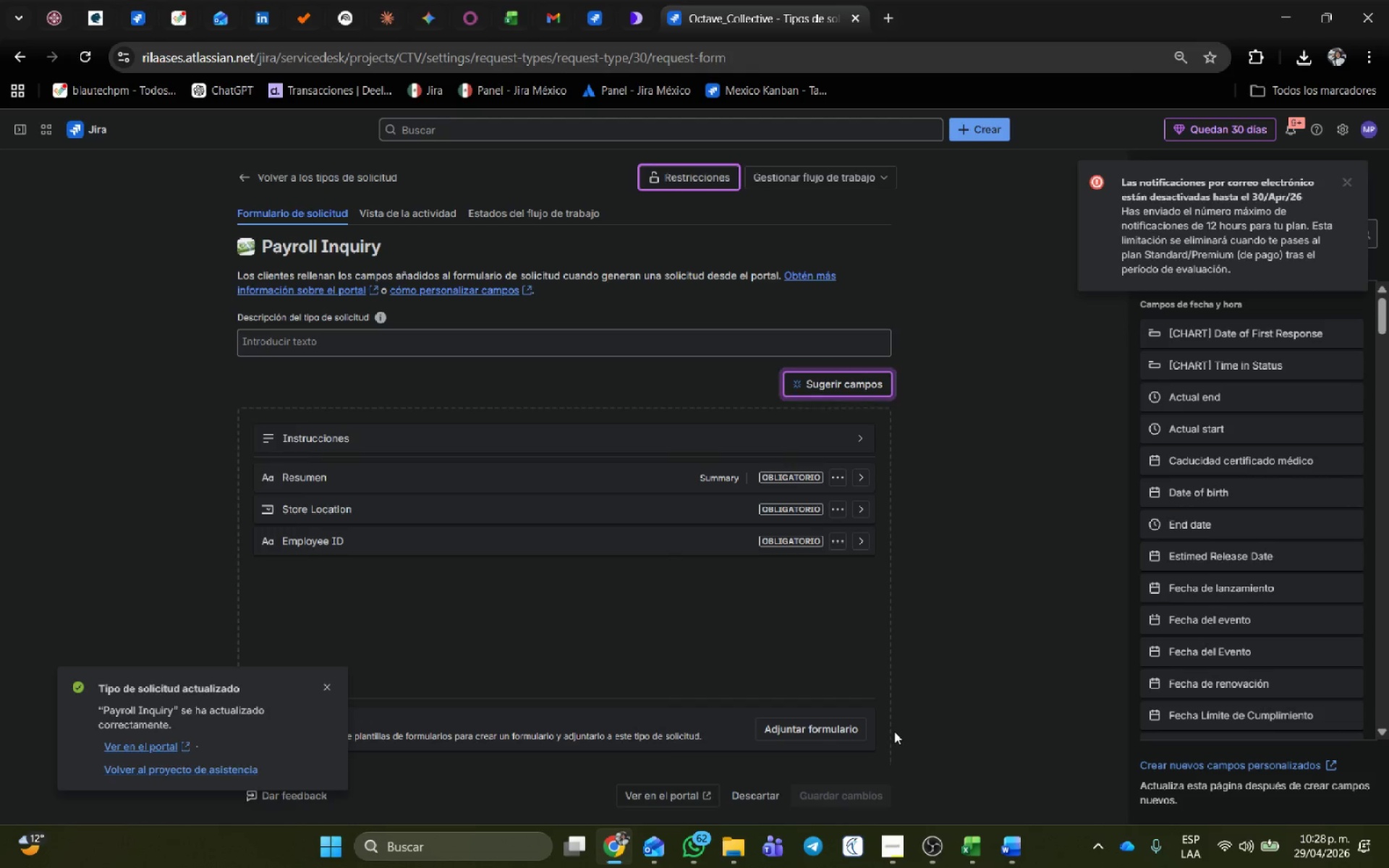 
wait(43.36)
 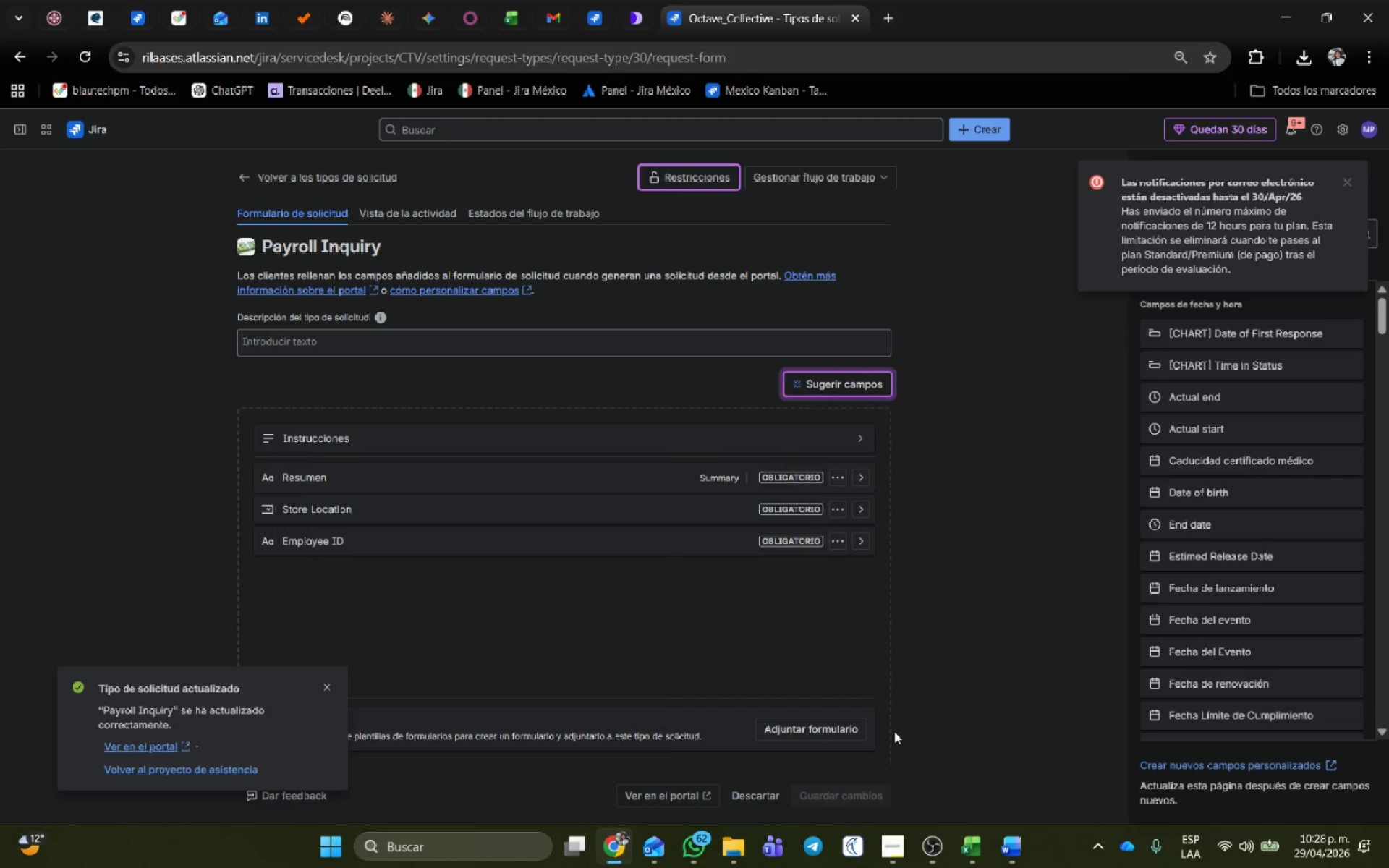 
left_click([1346, 179])
 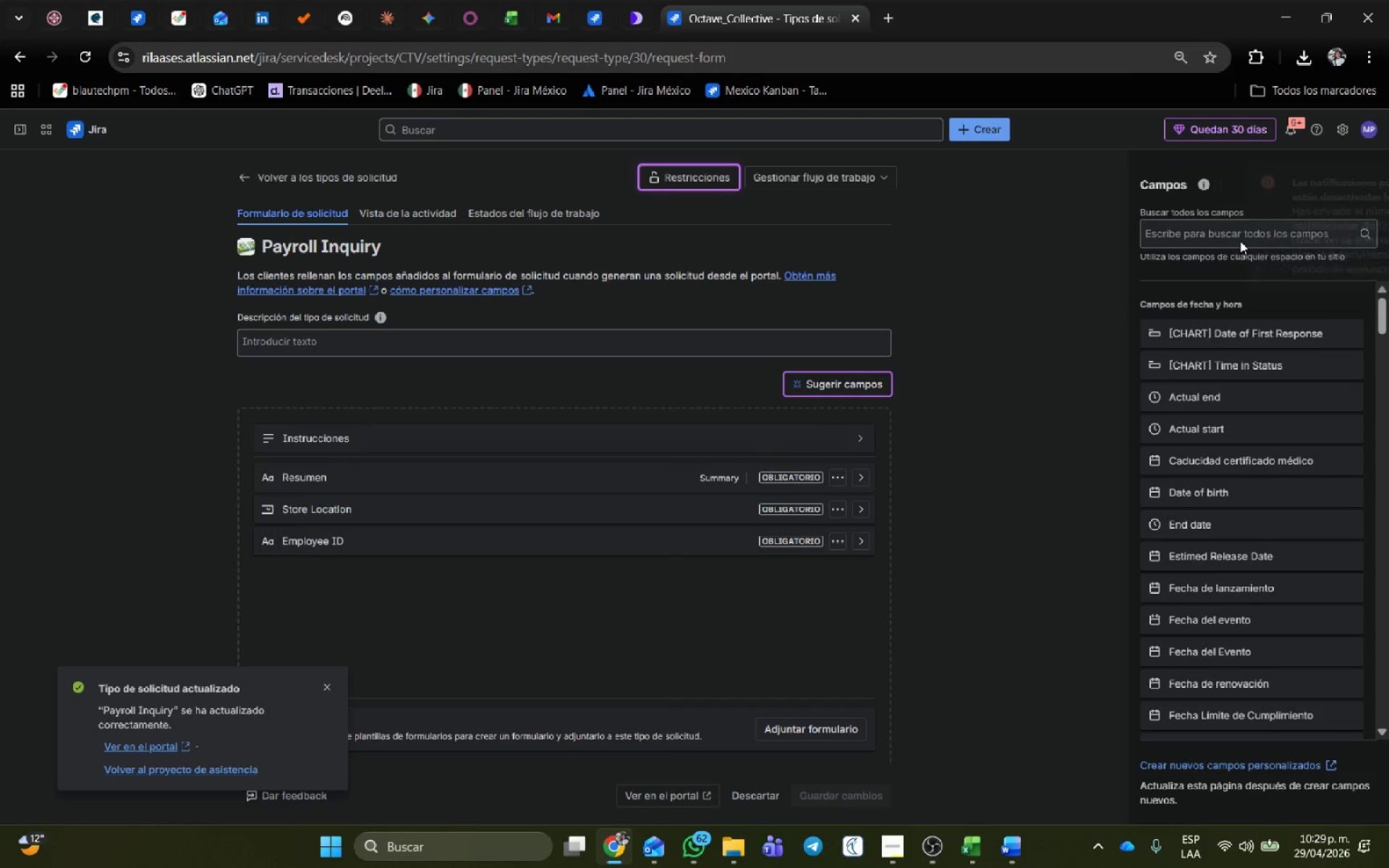 
left_click([1241, 237])
 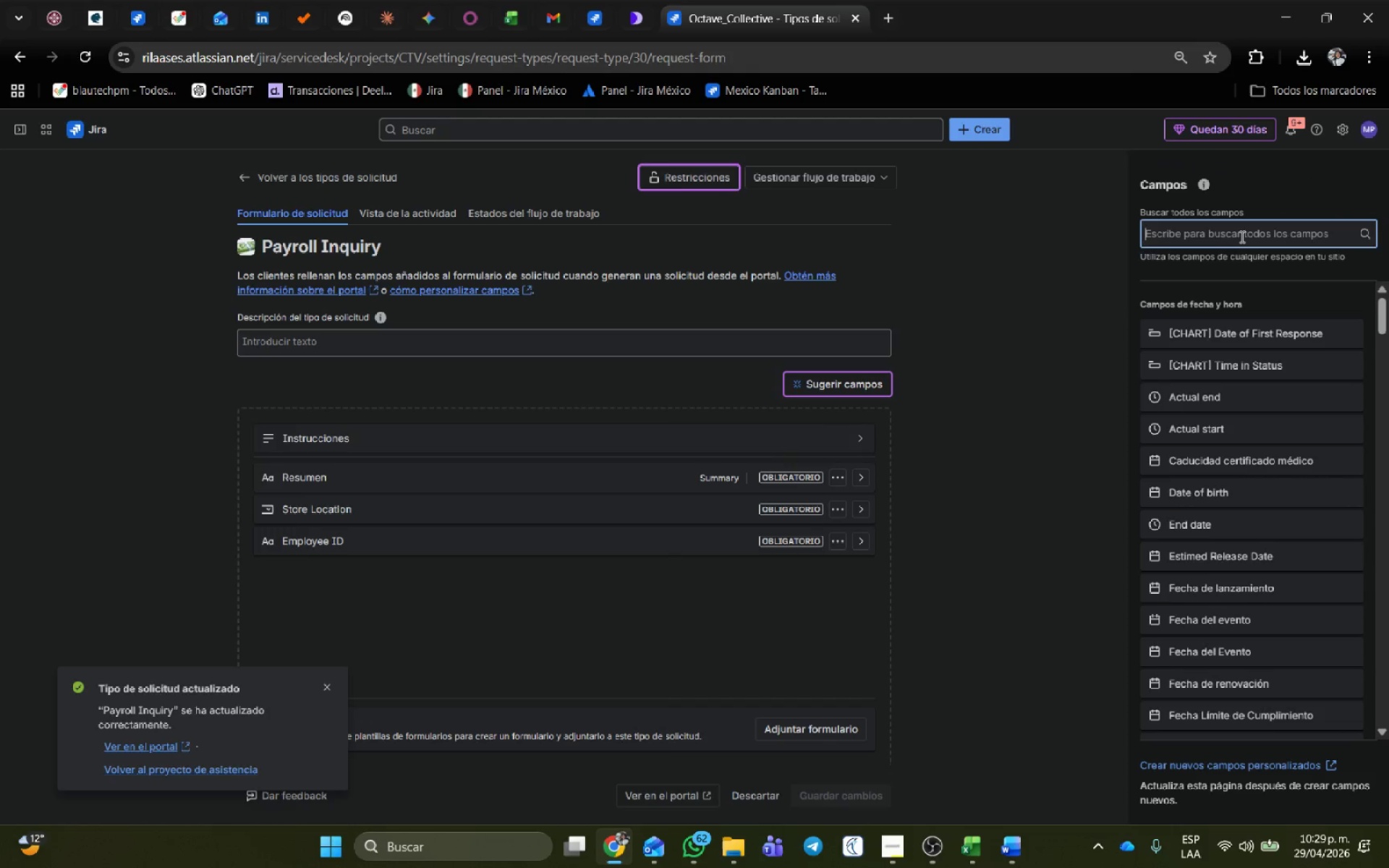 
type(canales)
 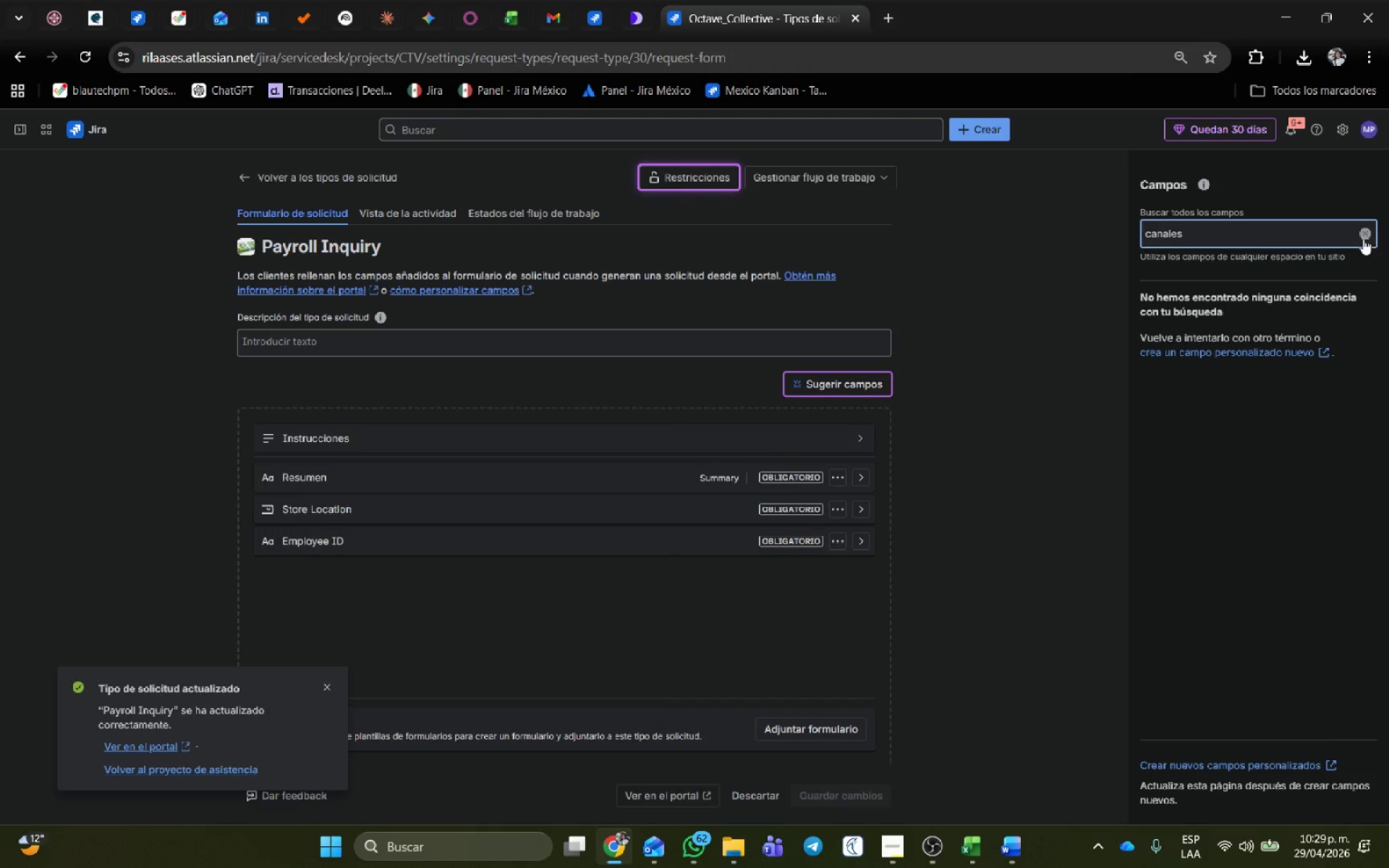 
double_click([1367, 236])
 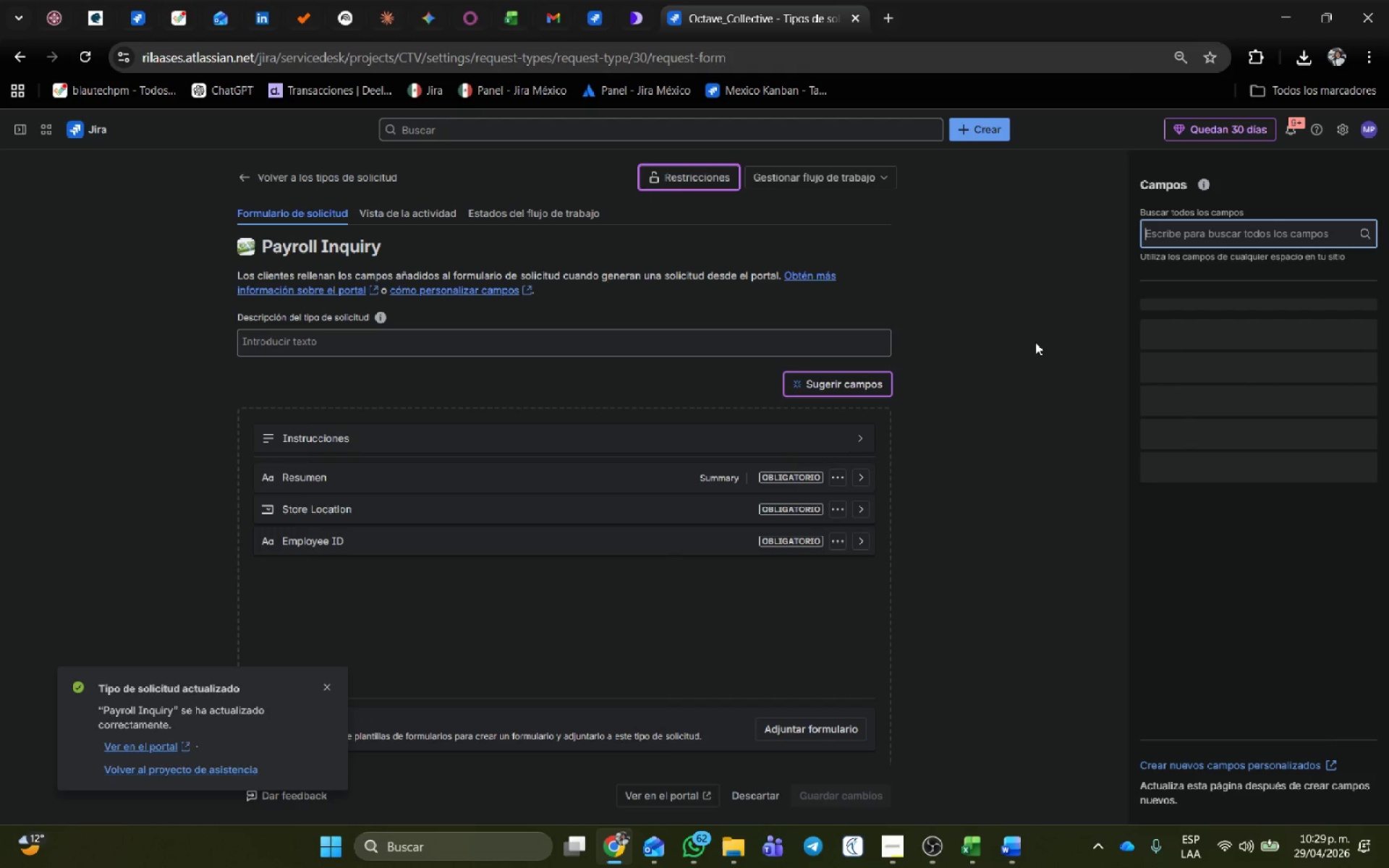 
left_click([1035, 332])
 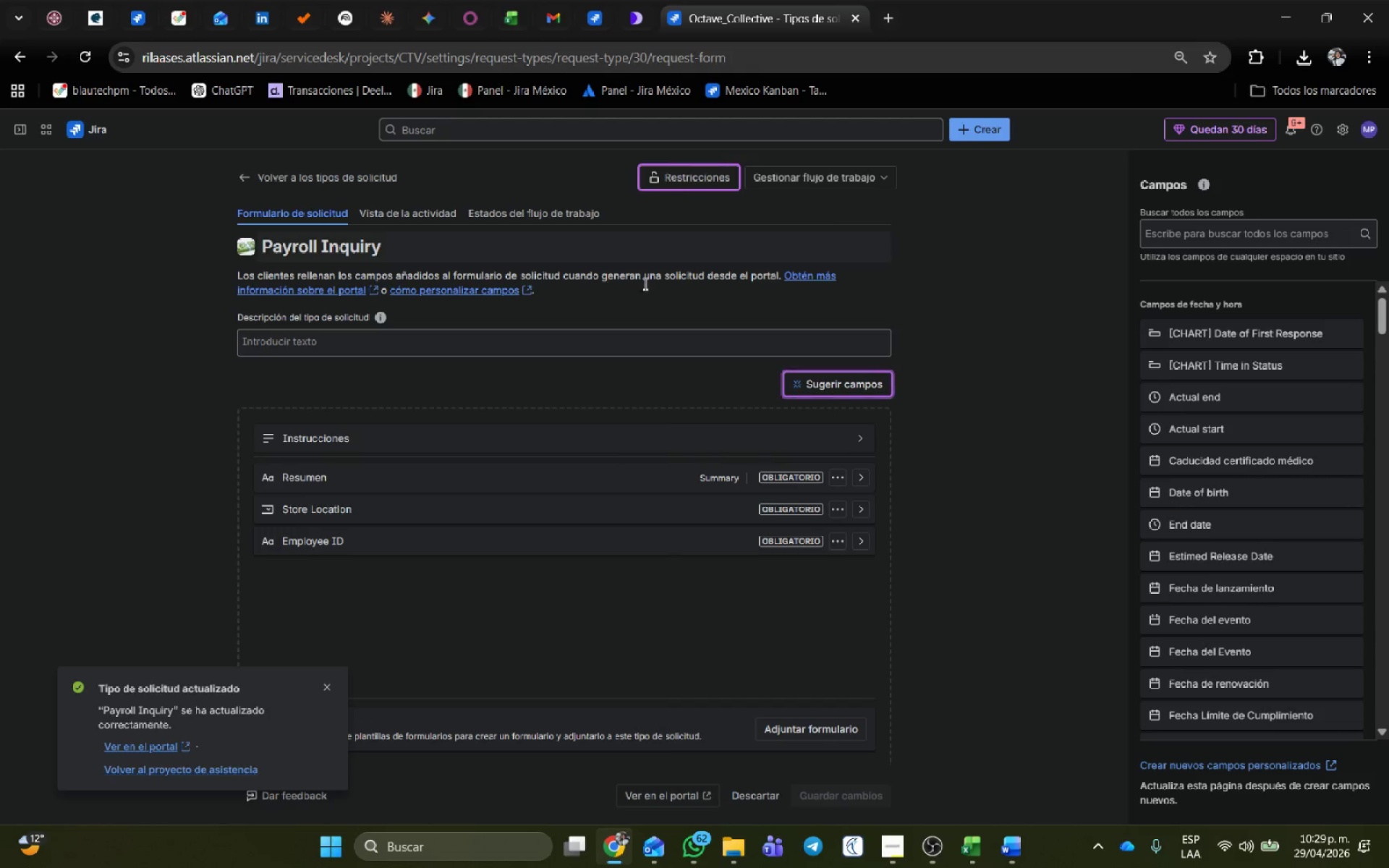 
wait(13.47)
 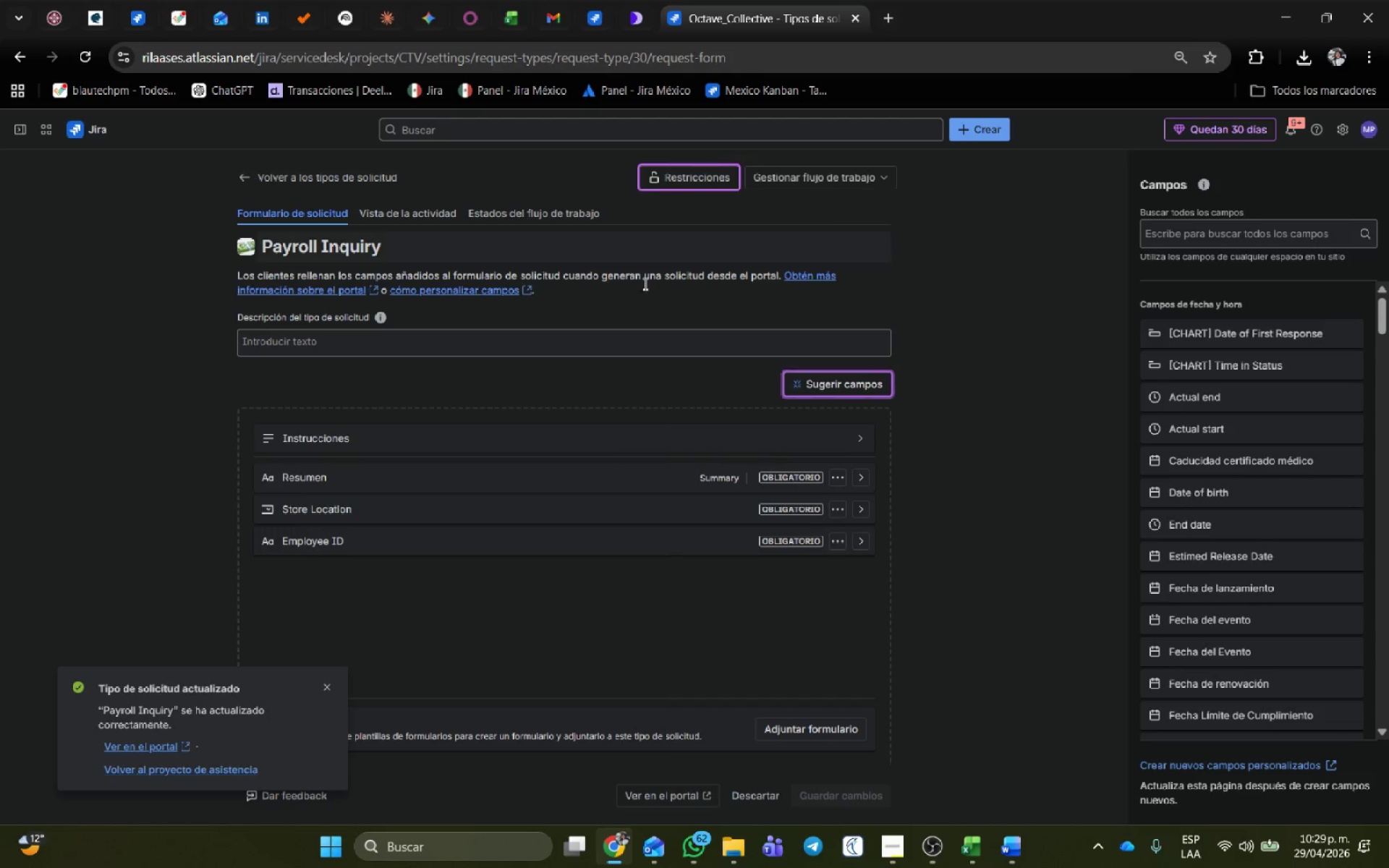 
scroll: coordinate [579, 540], scroll_direction: down, amount: 1.0
 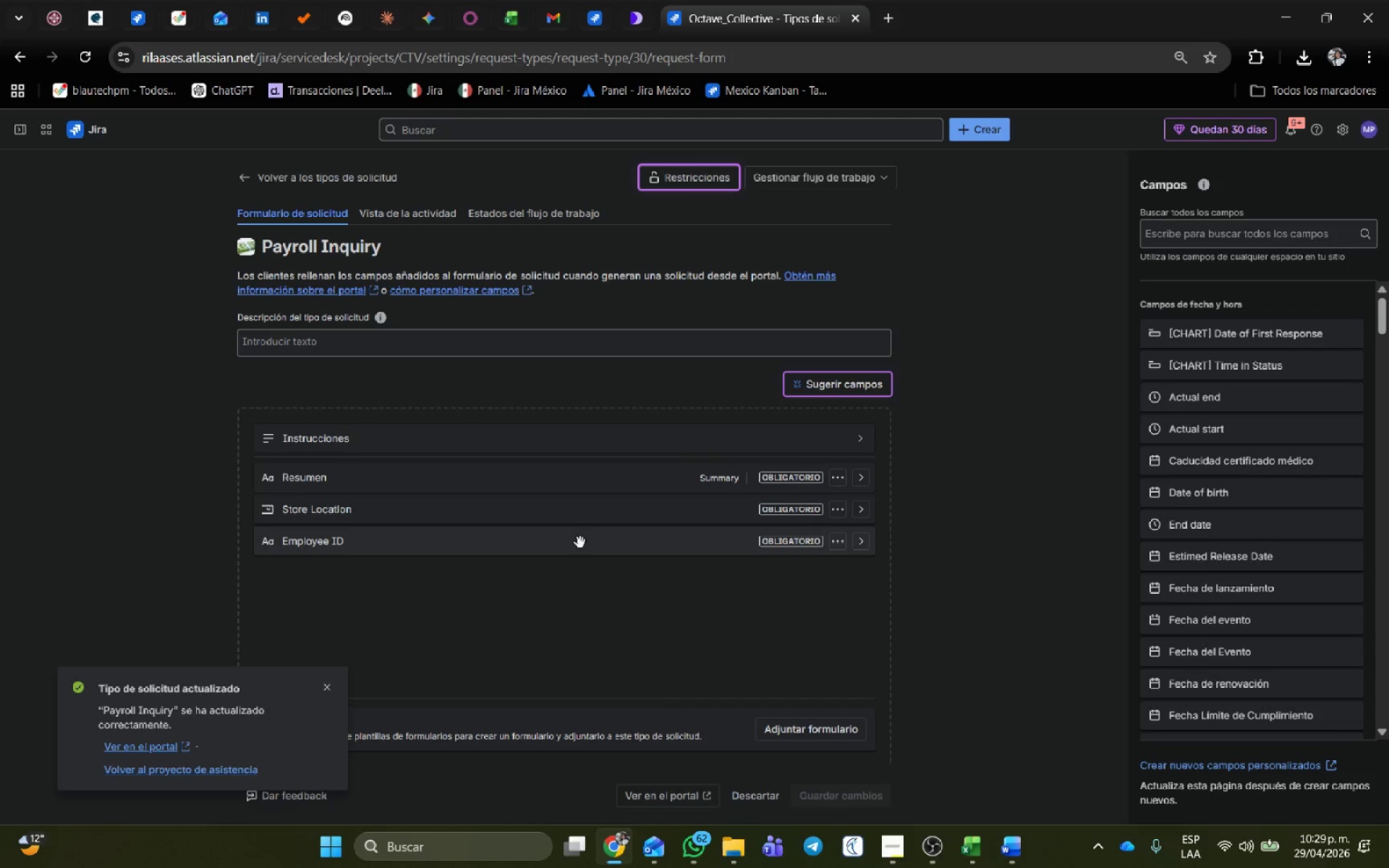 
wait(18.43)
 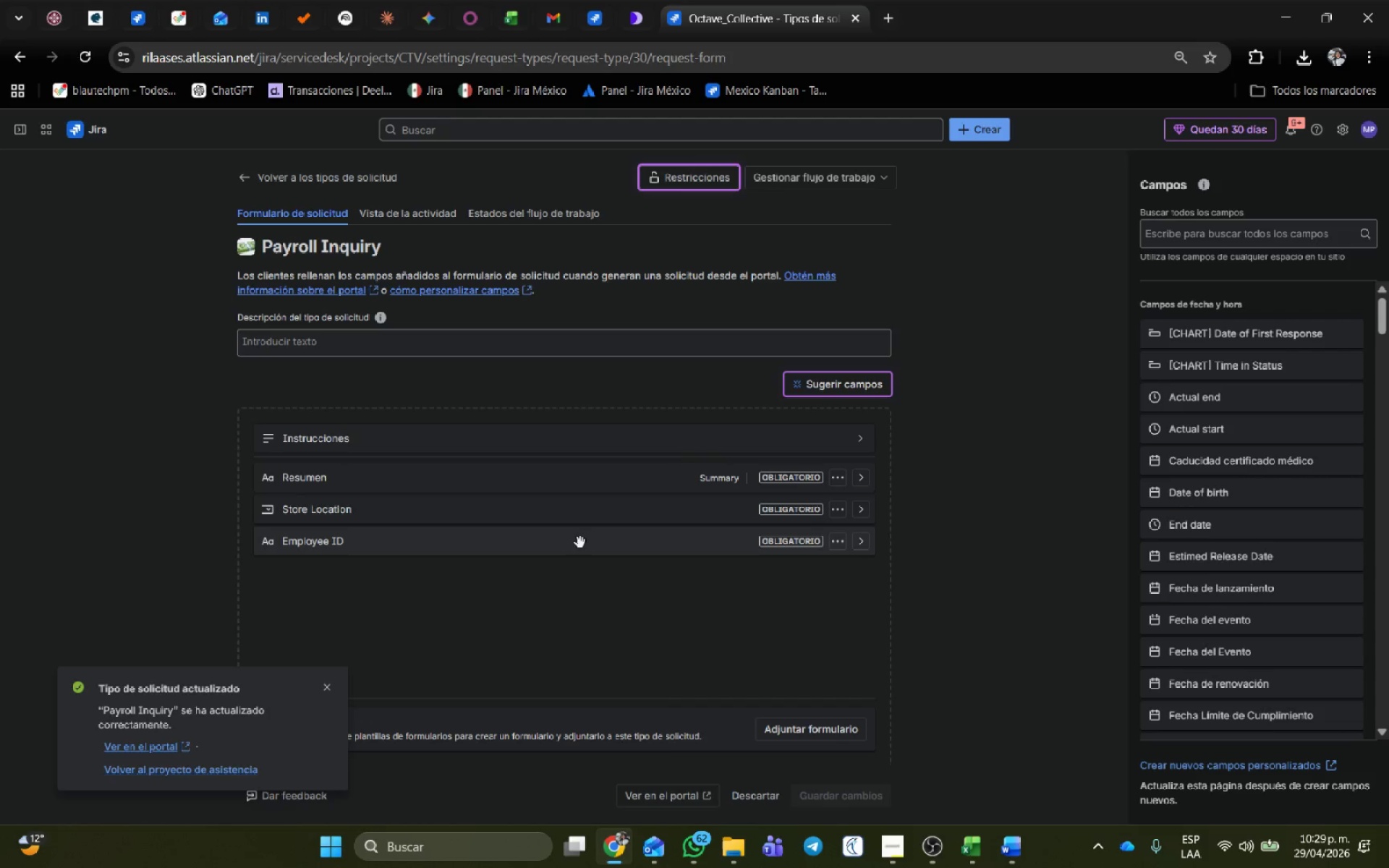 
middle_click([687, 801])
 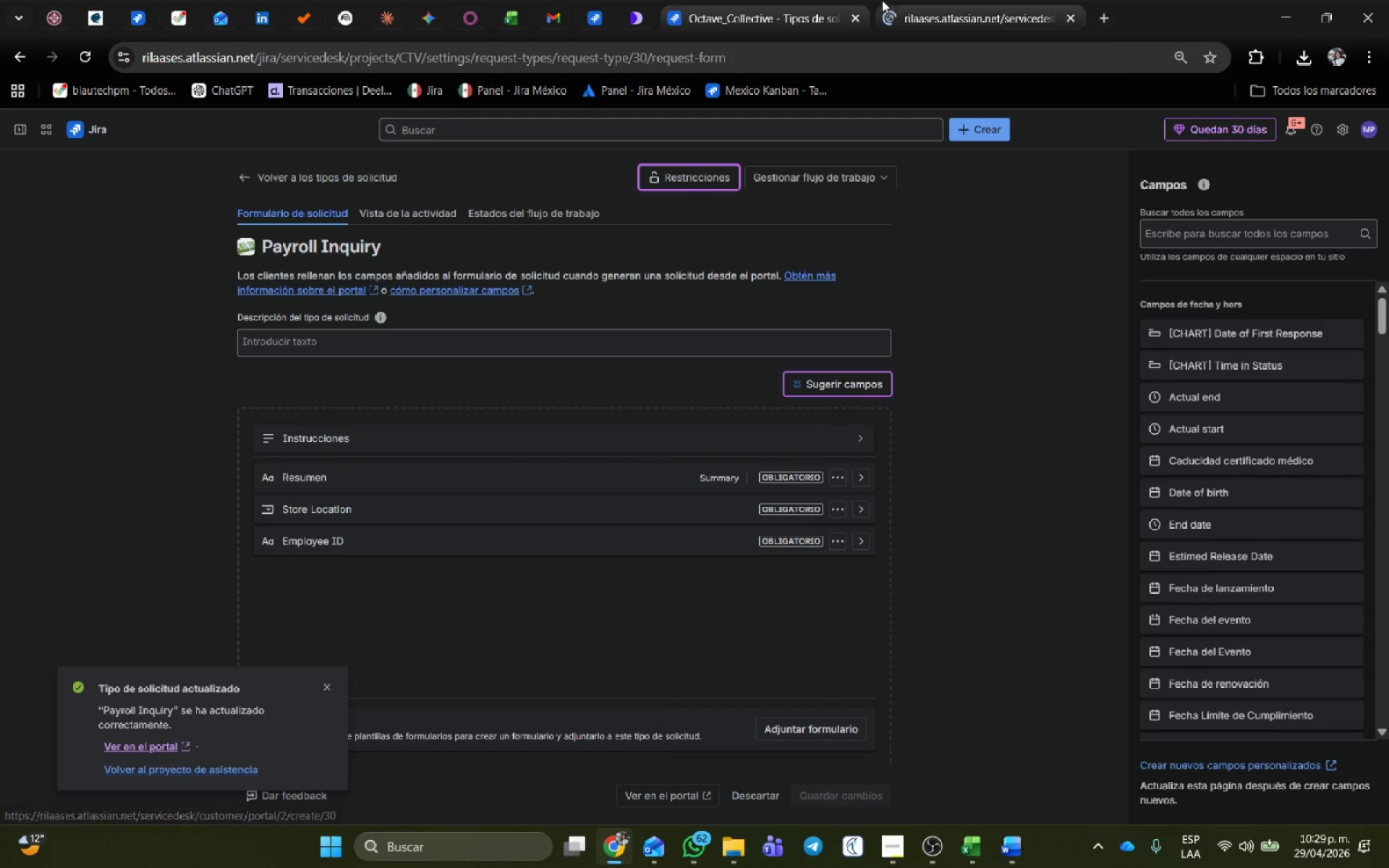 
left_click([920, 4])
 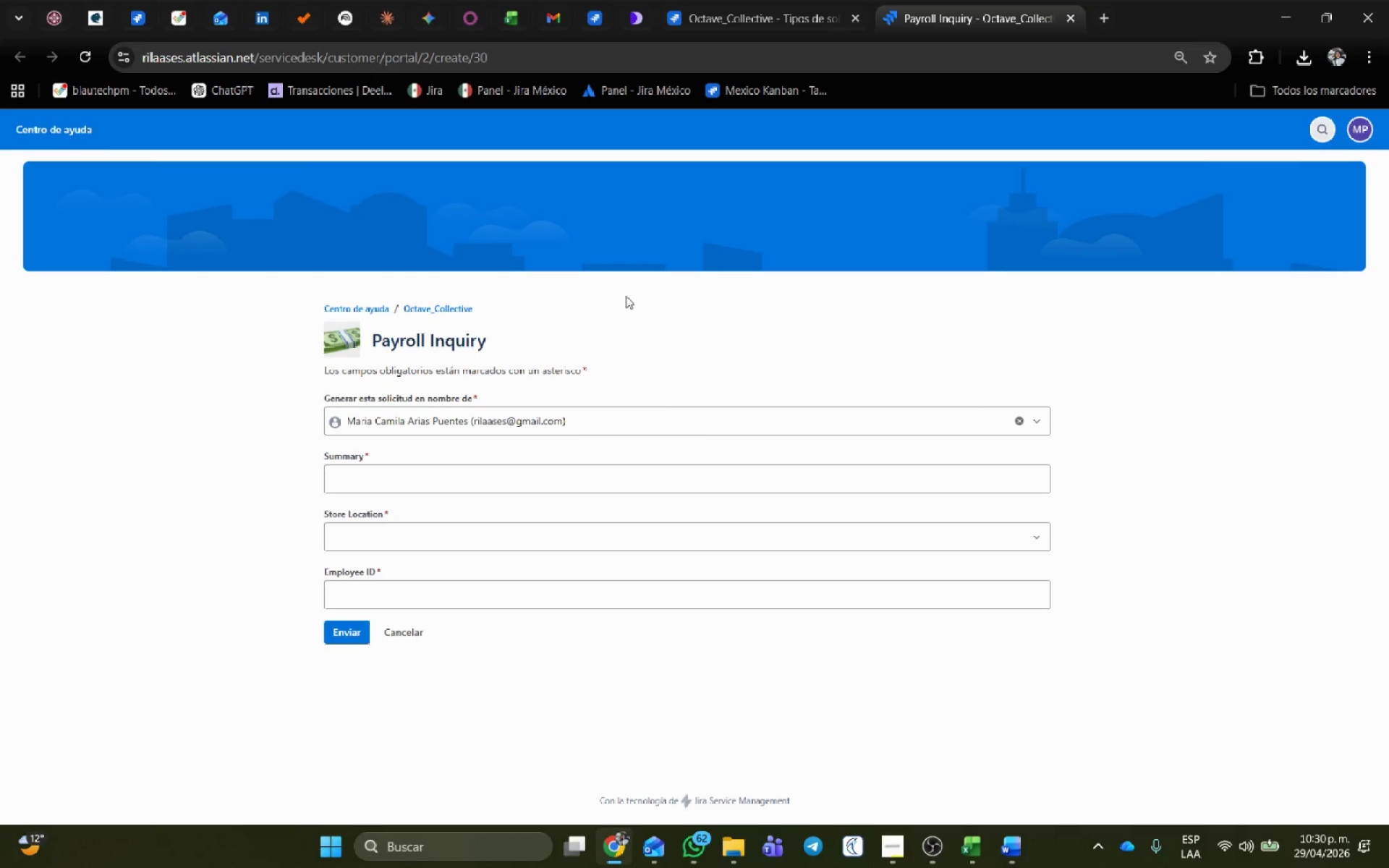 
wait(29.53)
 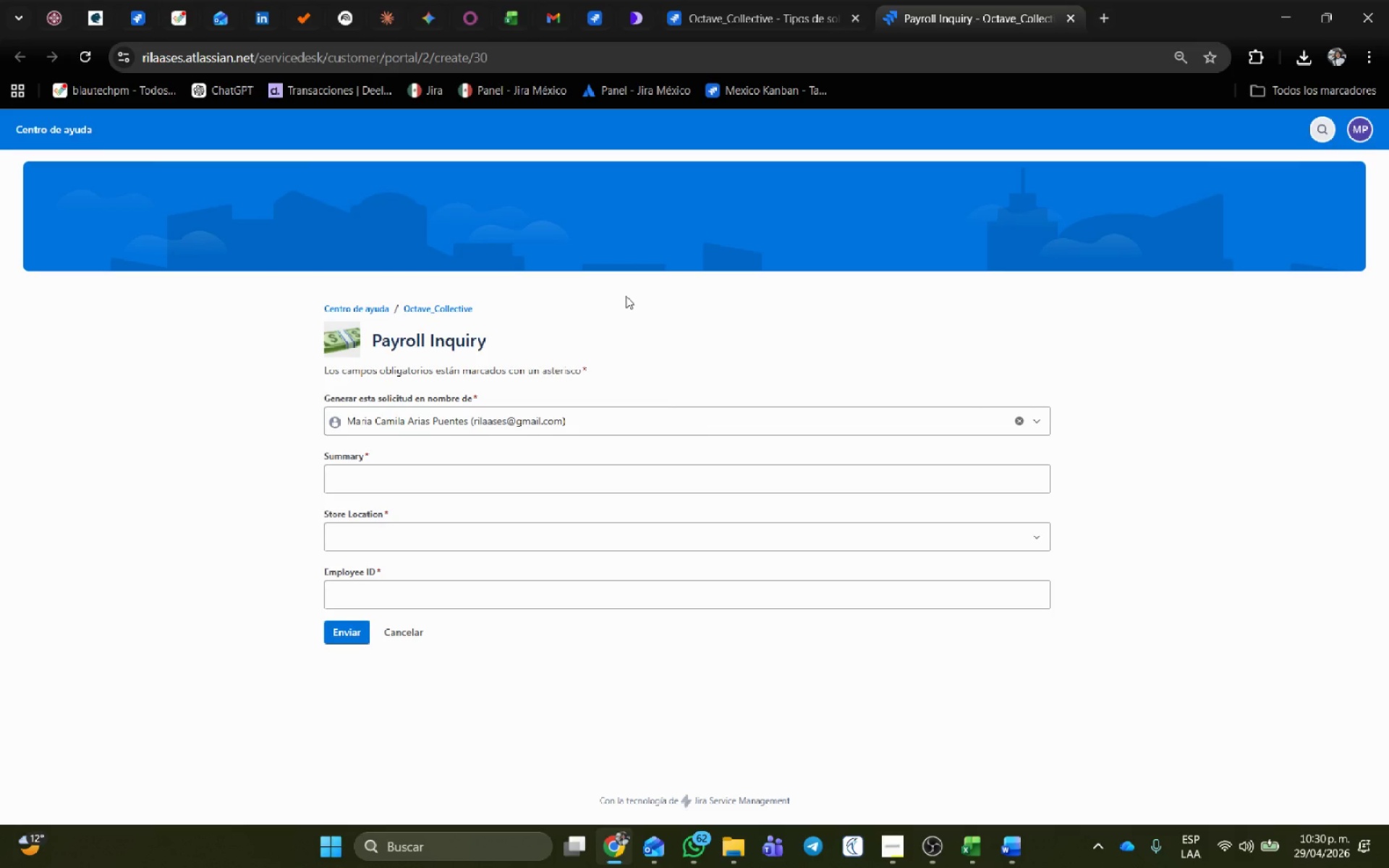 
left_click([297, 178])
 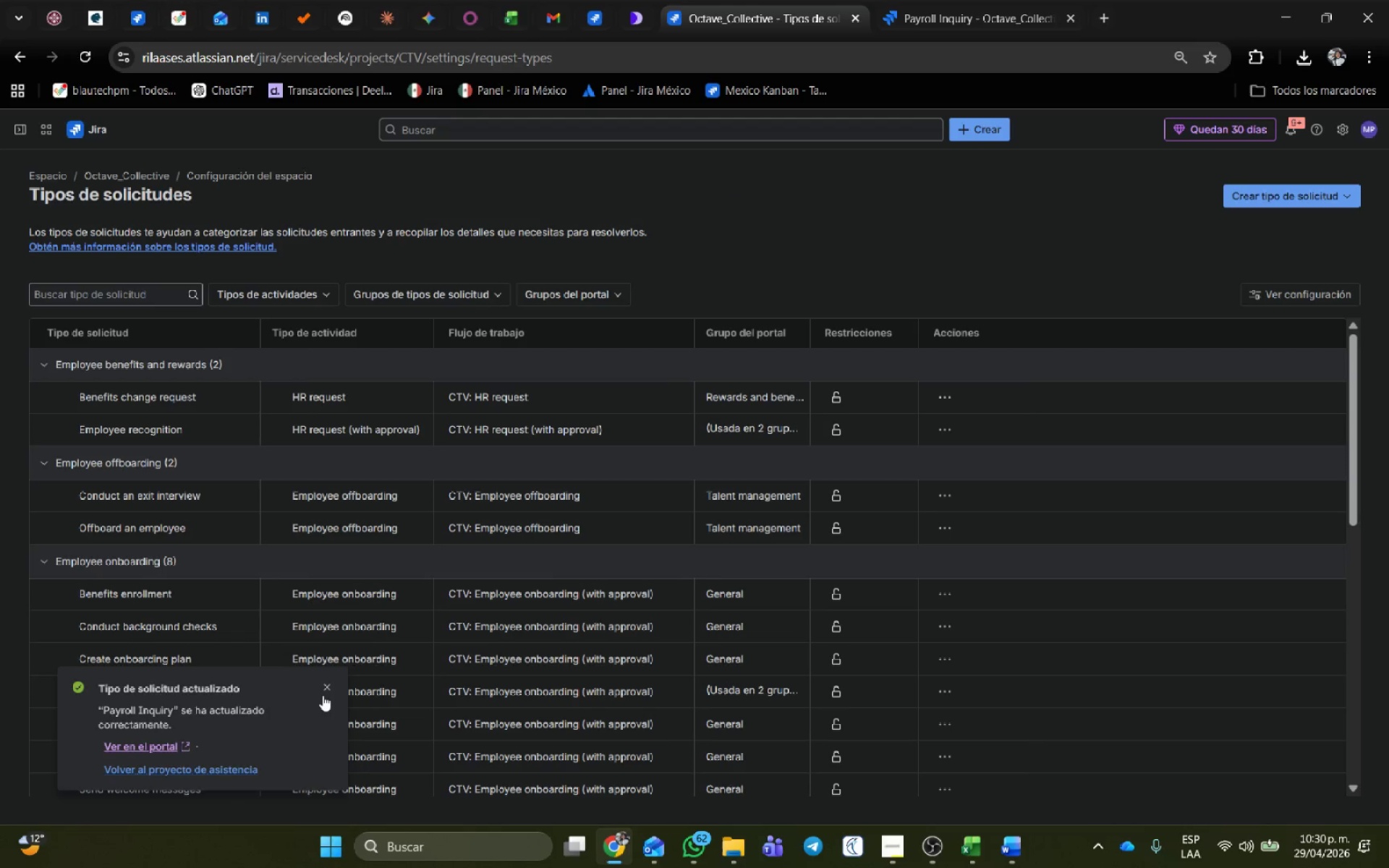 
left_click([326, 688])
 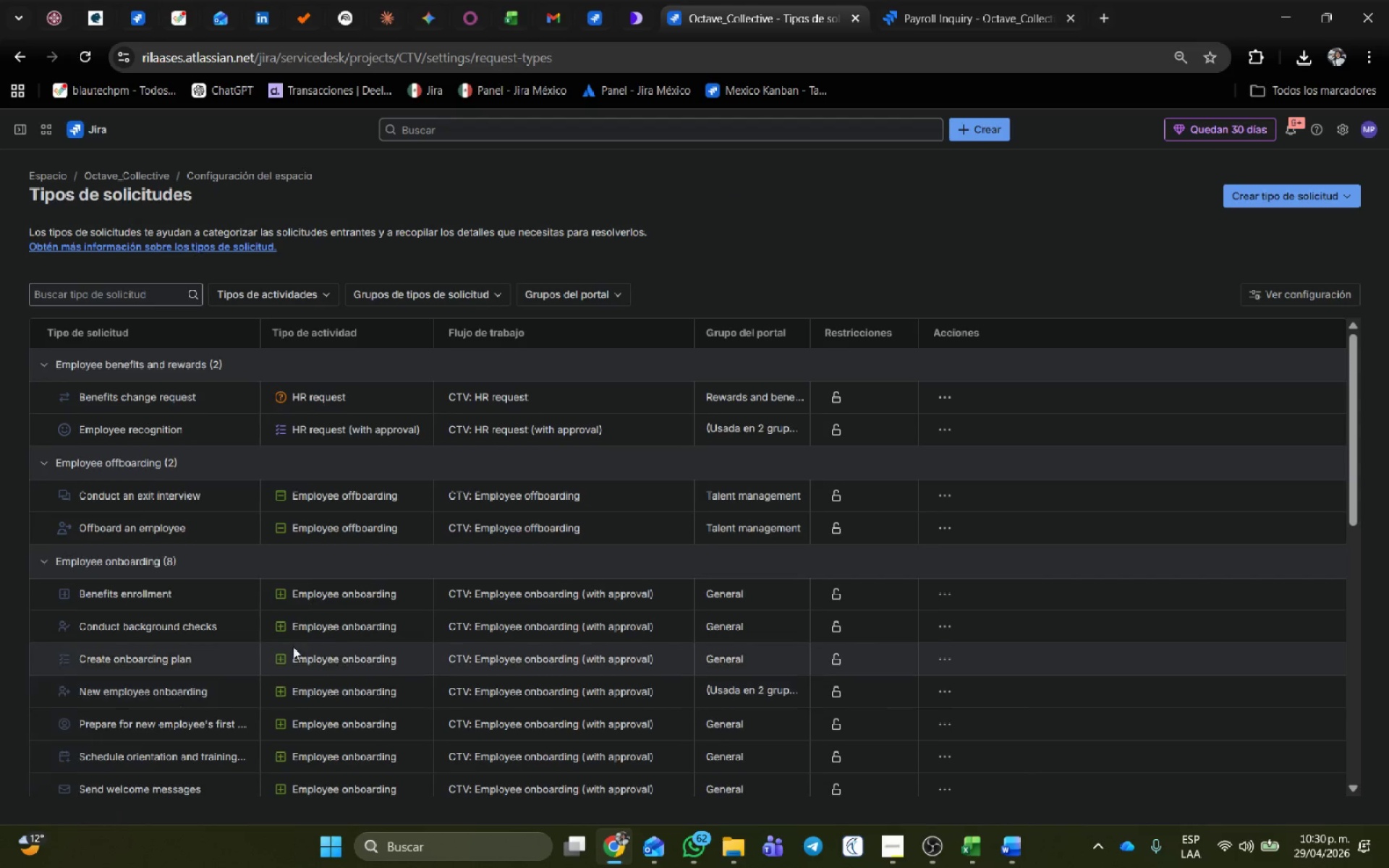 
scroll: coordinate [244, 646], scroll_direction: down, amount: 9.0
 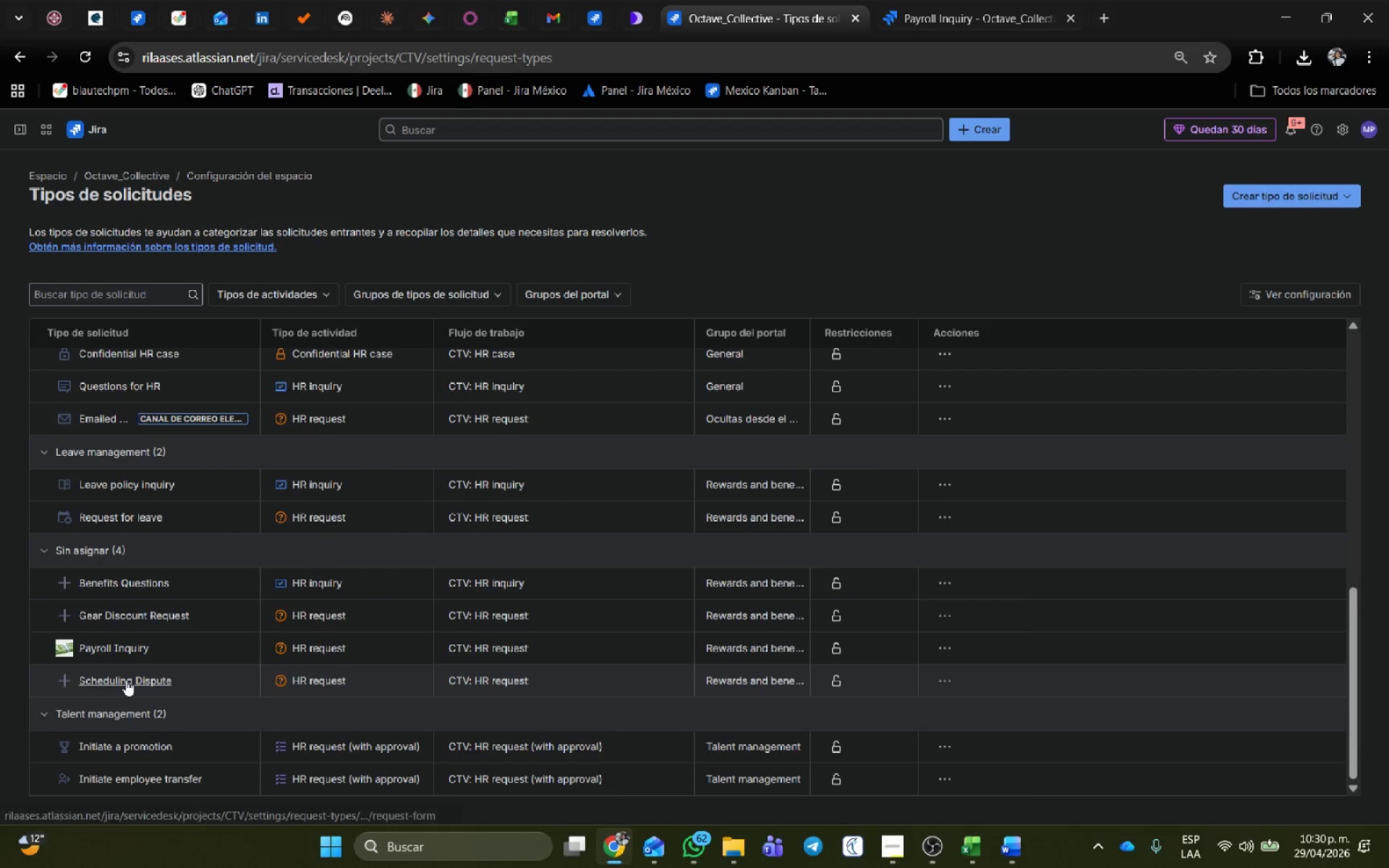 
left_click([126, 679])
 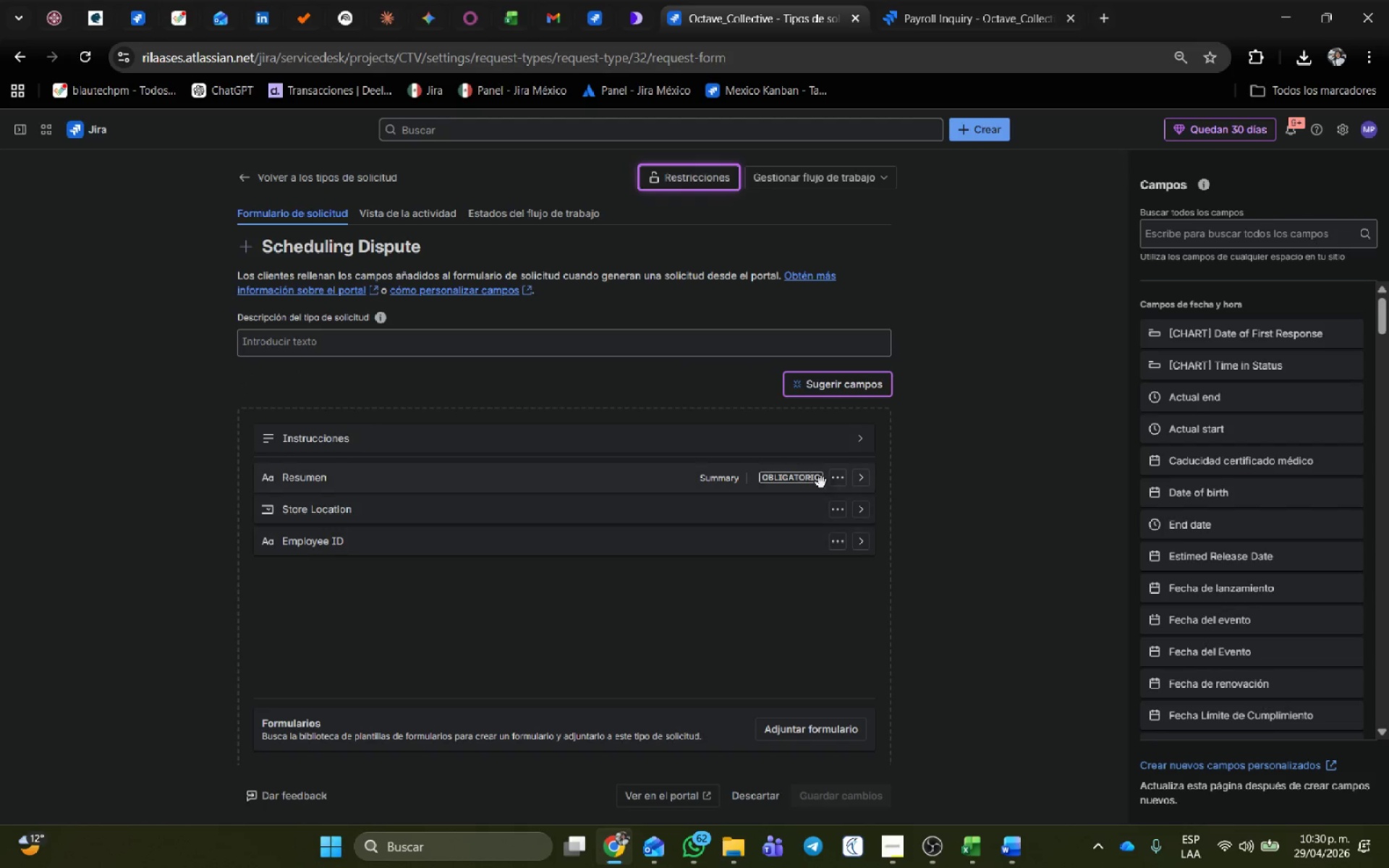 
left_click([841, 510])
 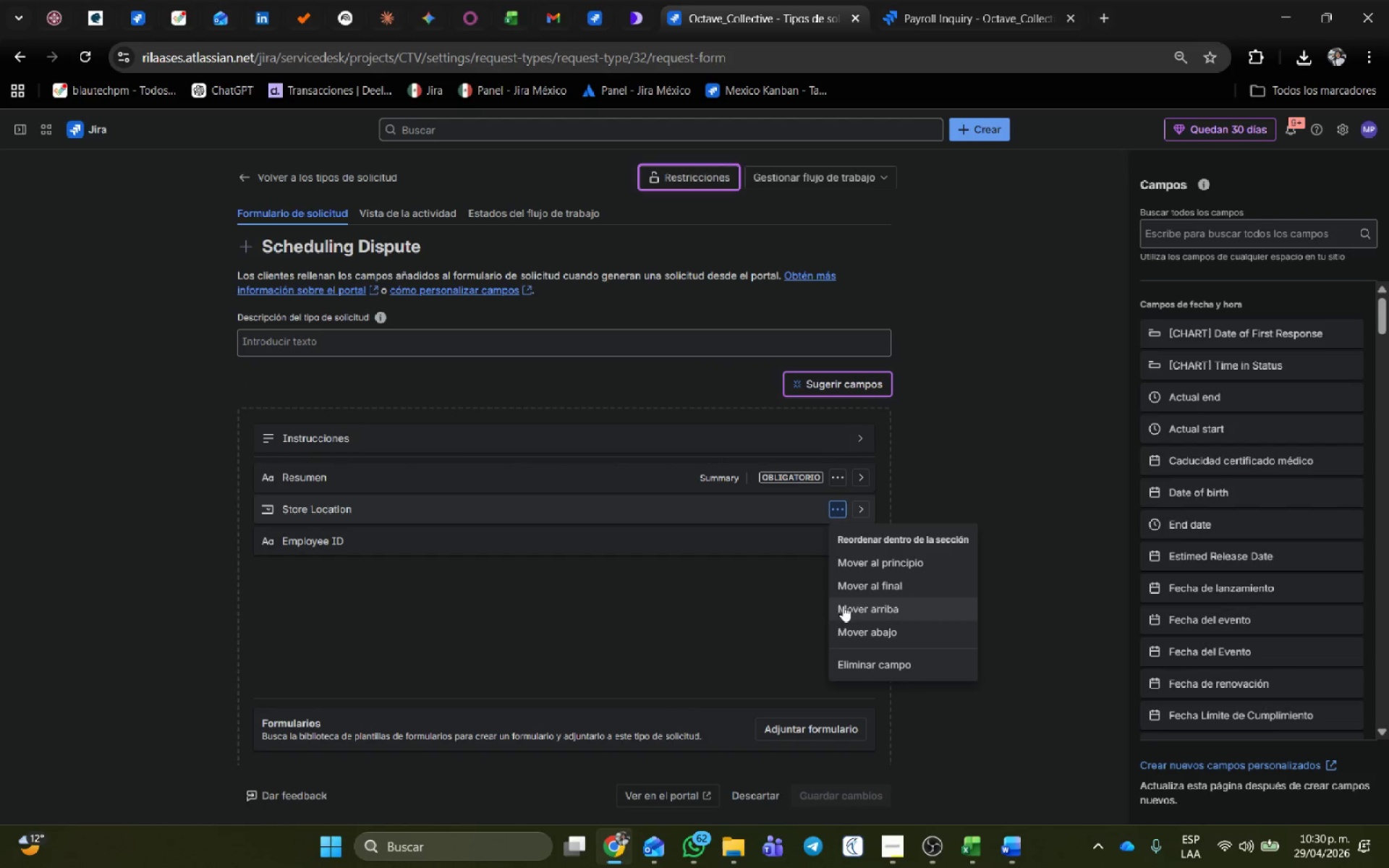 
left_click([781, 606])
 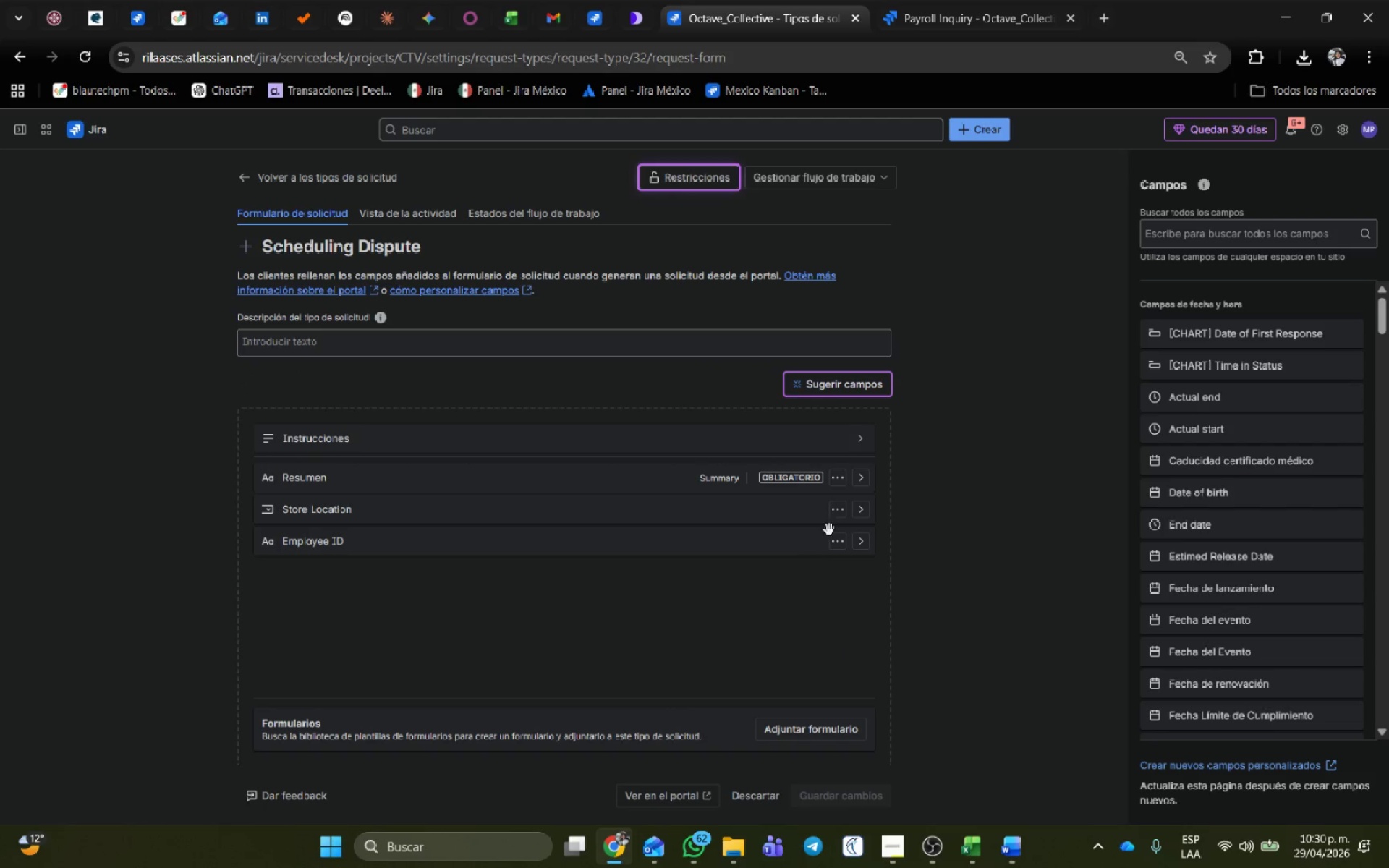 
left_click([865, 513])
 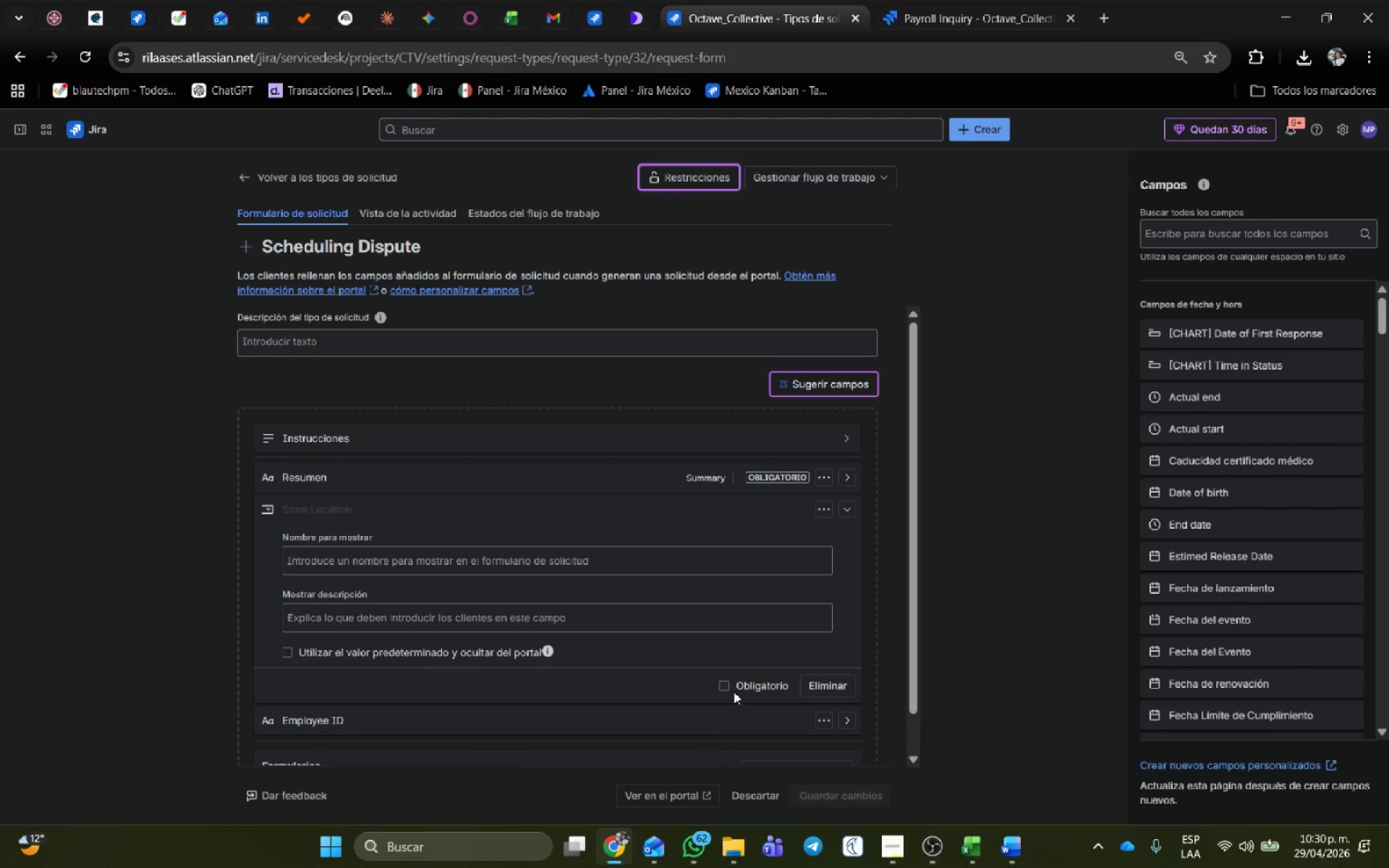 
left_click([729, 686])
 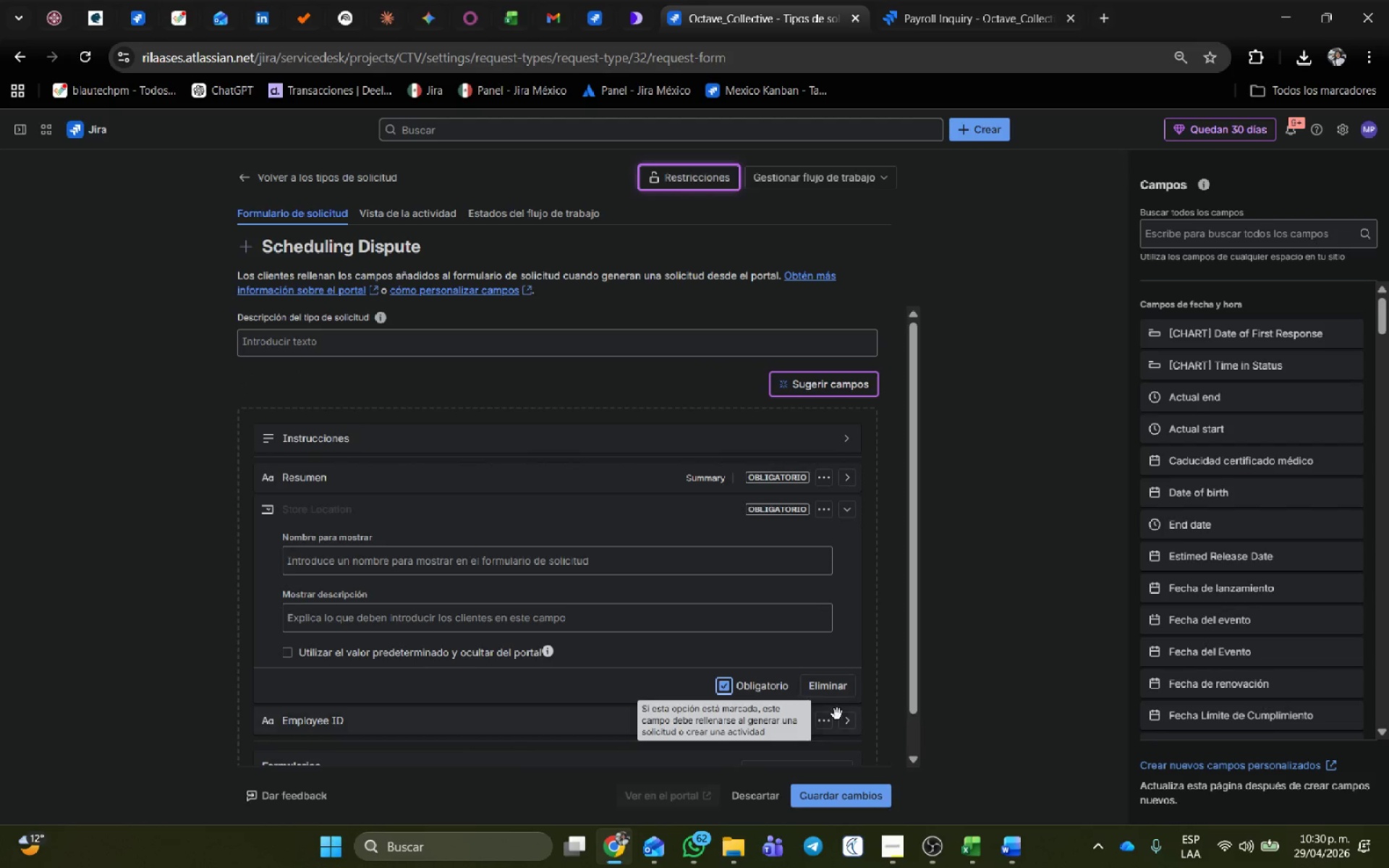 
left_click([849, 721])
 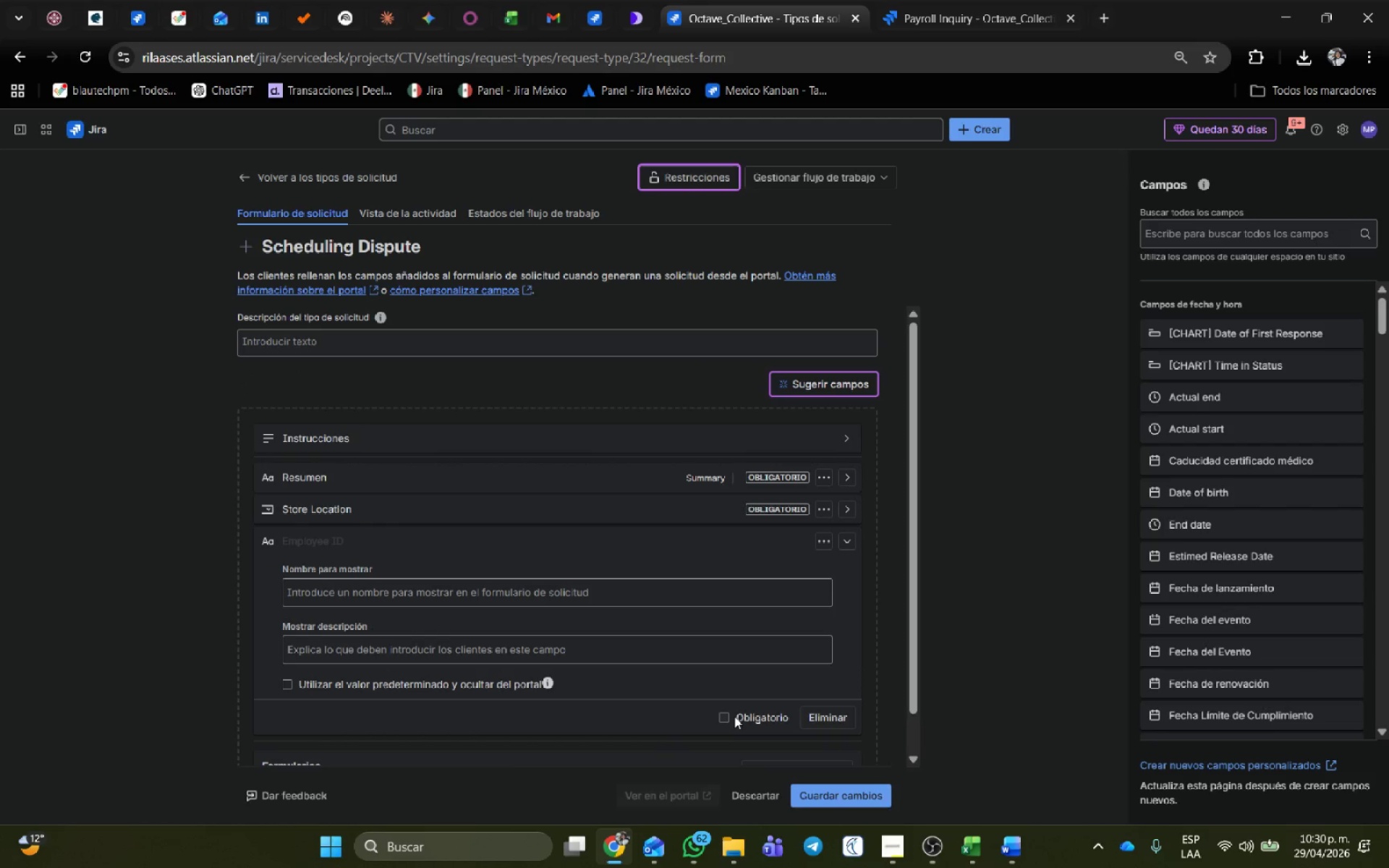 
left_click([726, 712])
 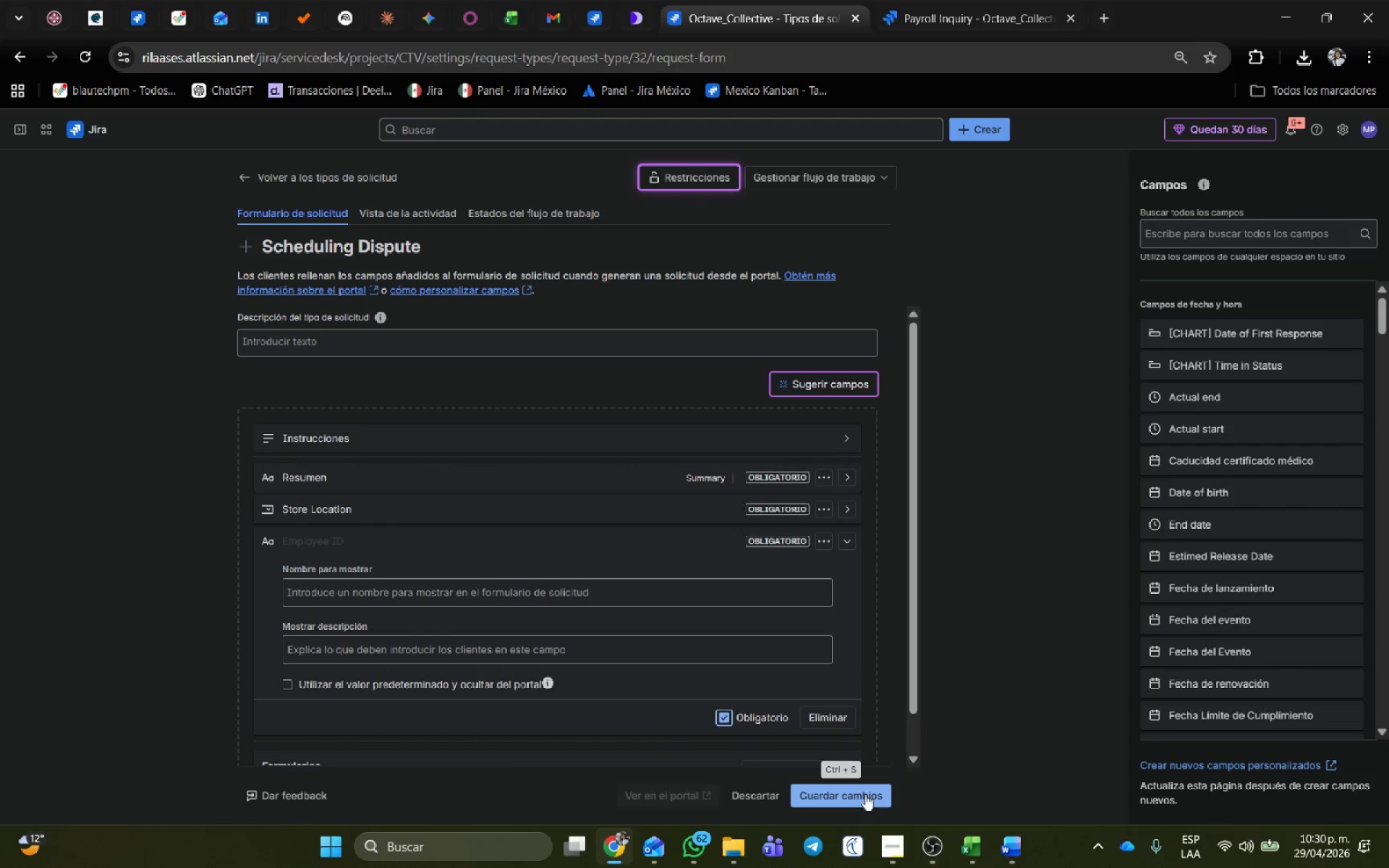 
left_click([841, 790])
 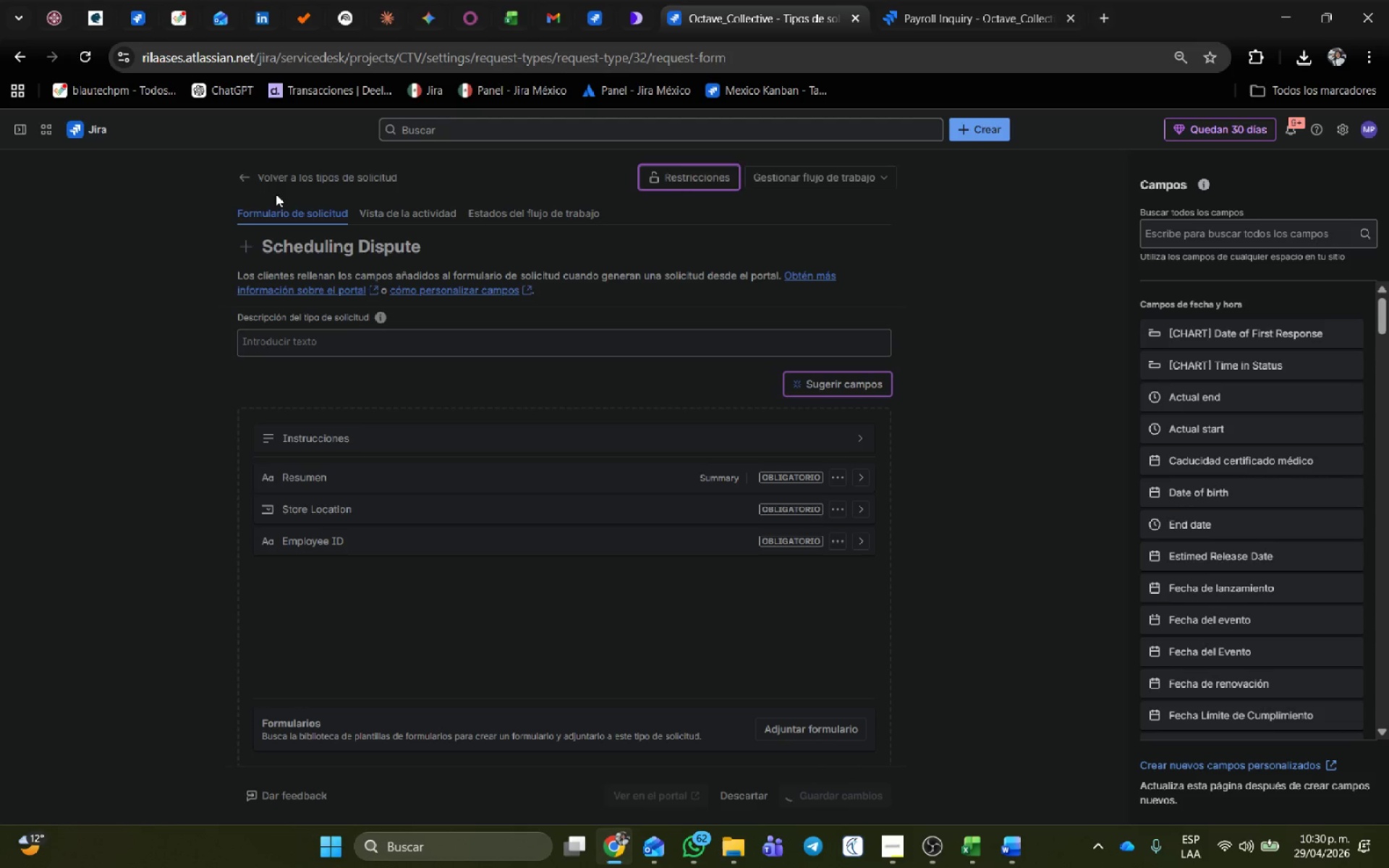 
left_click([239, 179])
 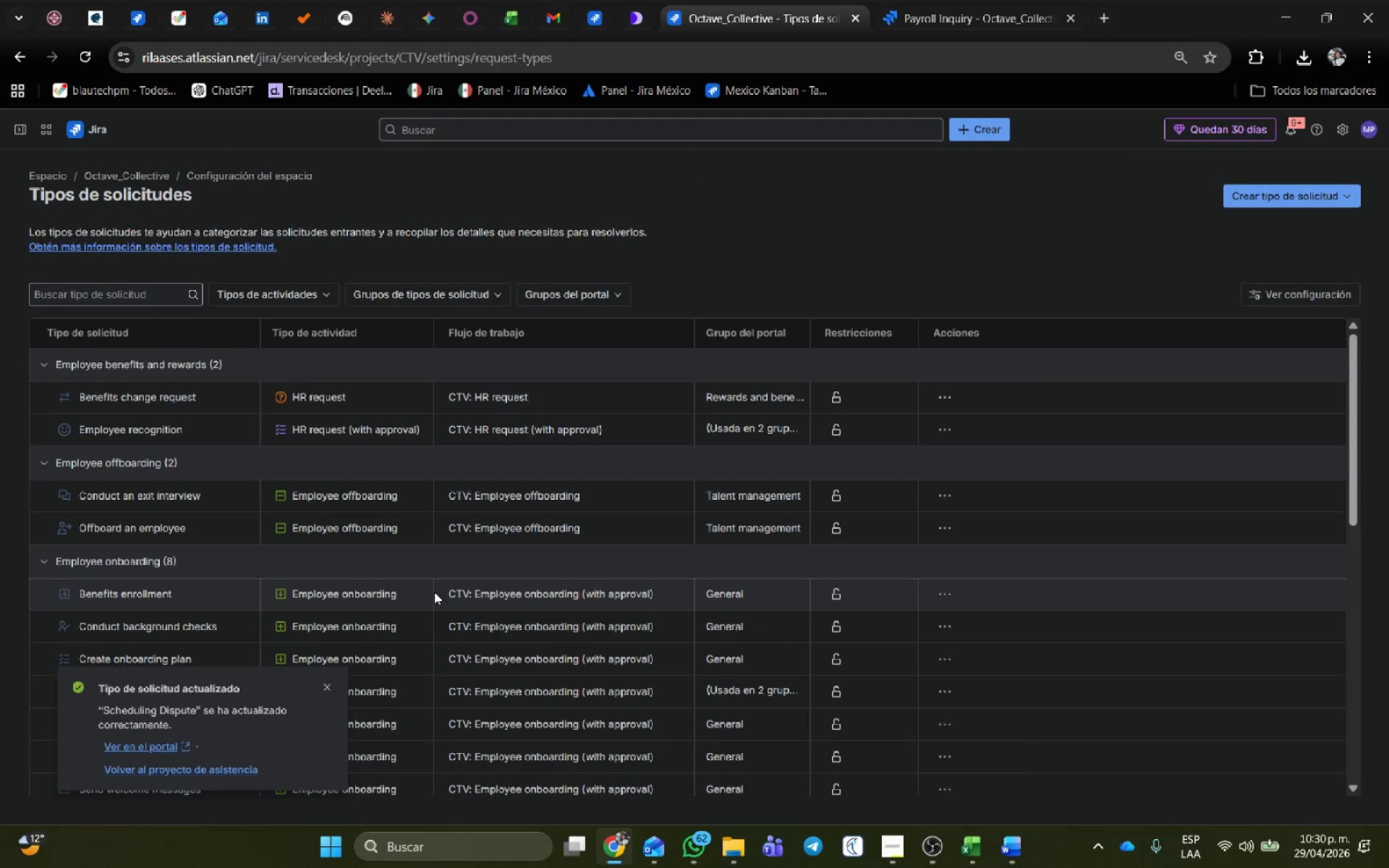 
scroll: coordinate [230, 532], scroll_direction: down, amount: 9.0
 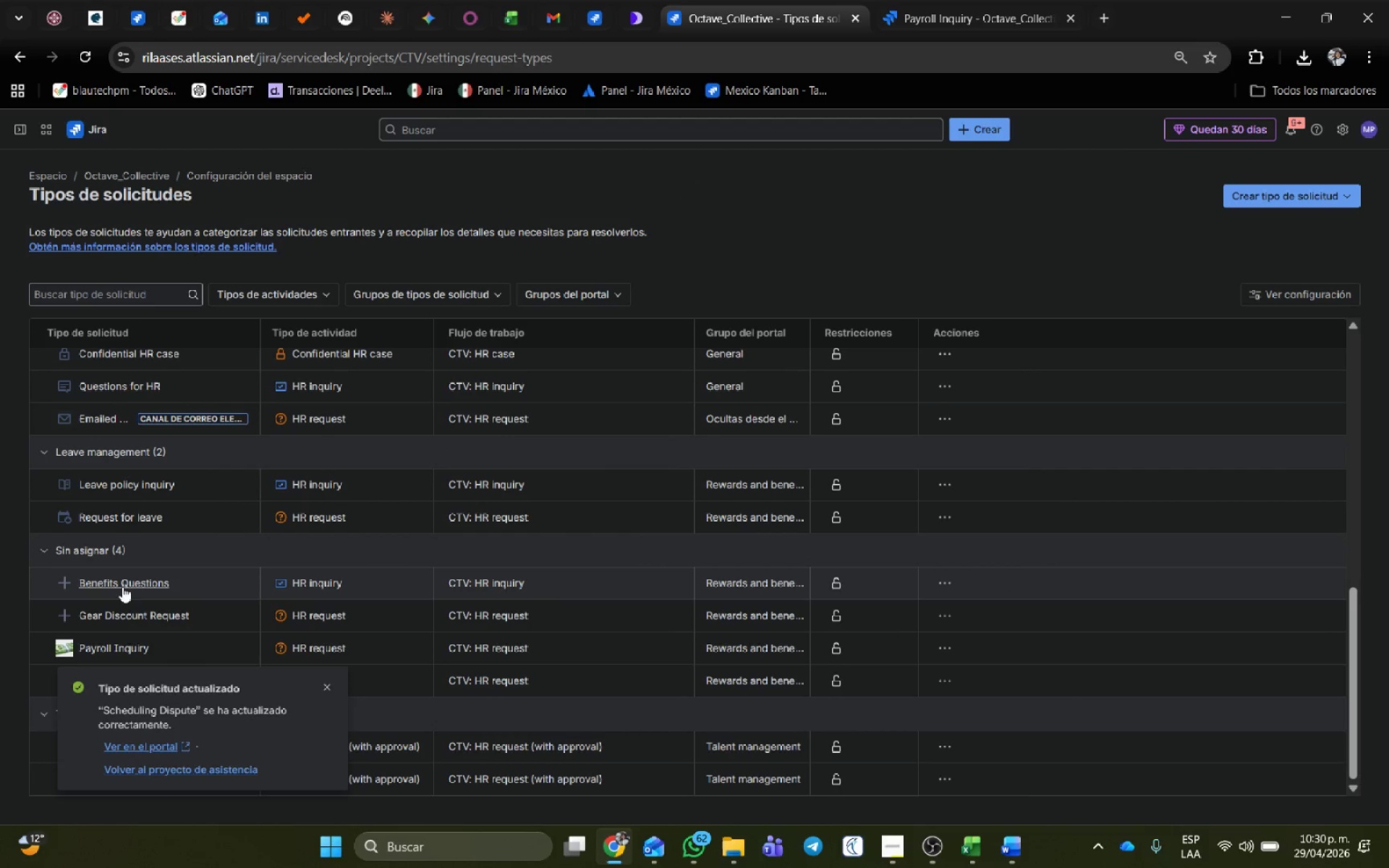 
left_click([125, 580])
 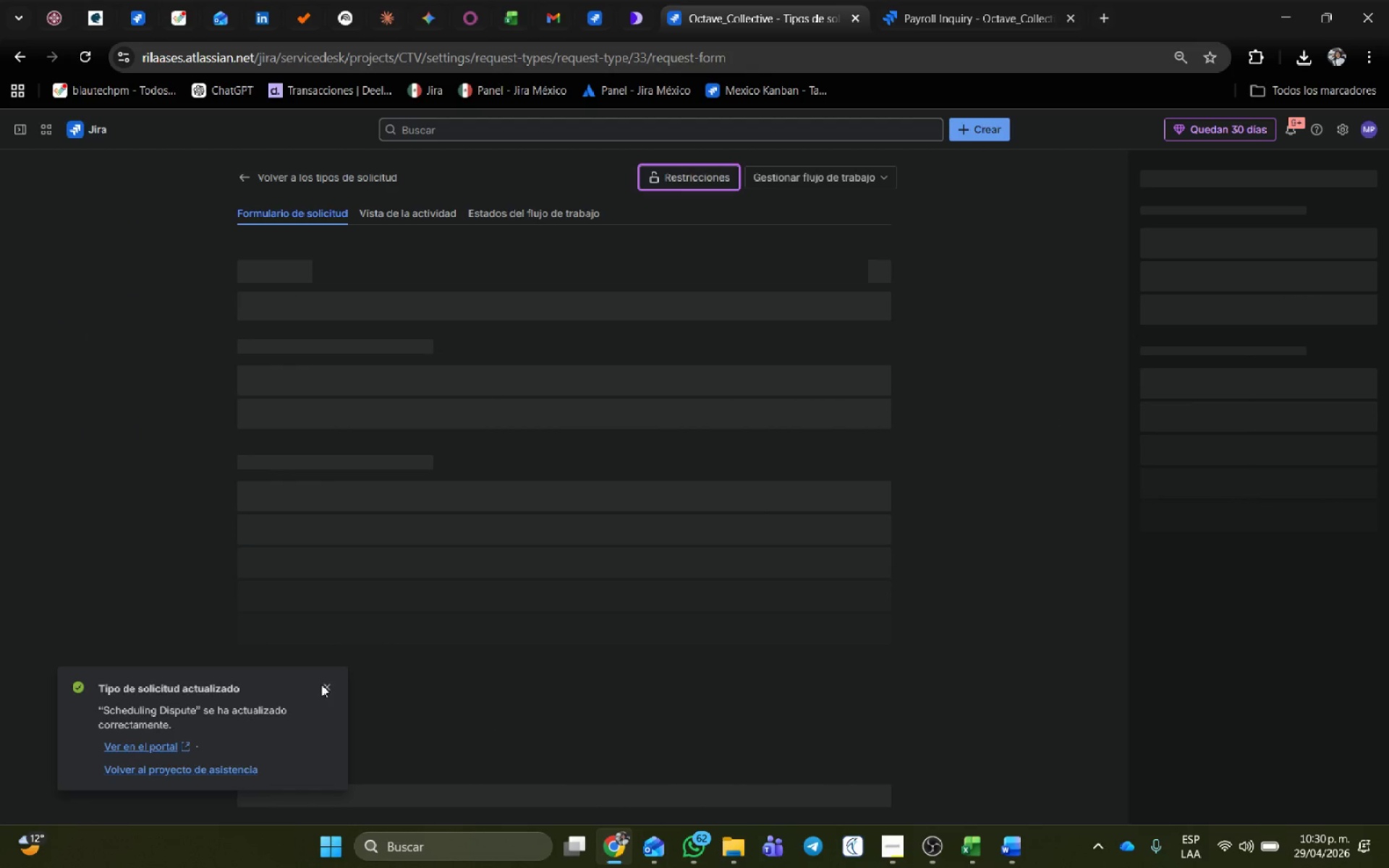 
left_click([330, 689])
 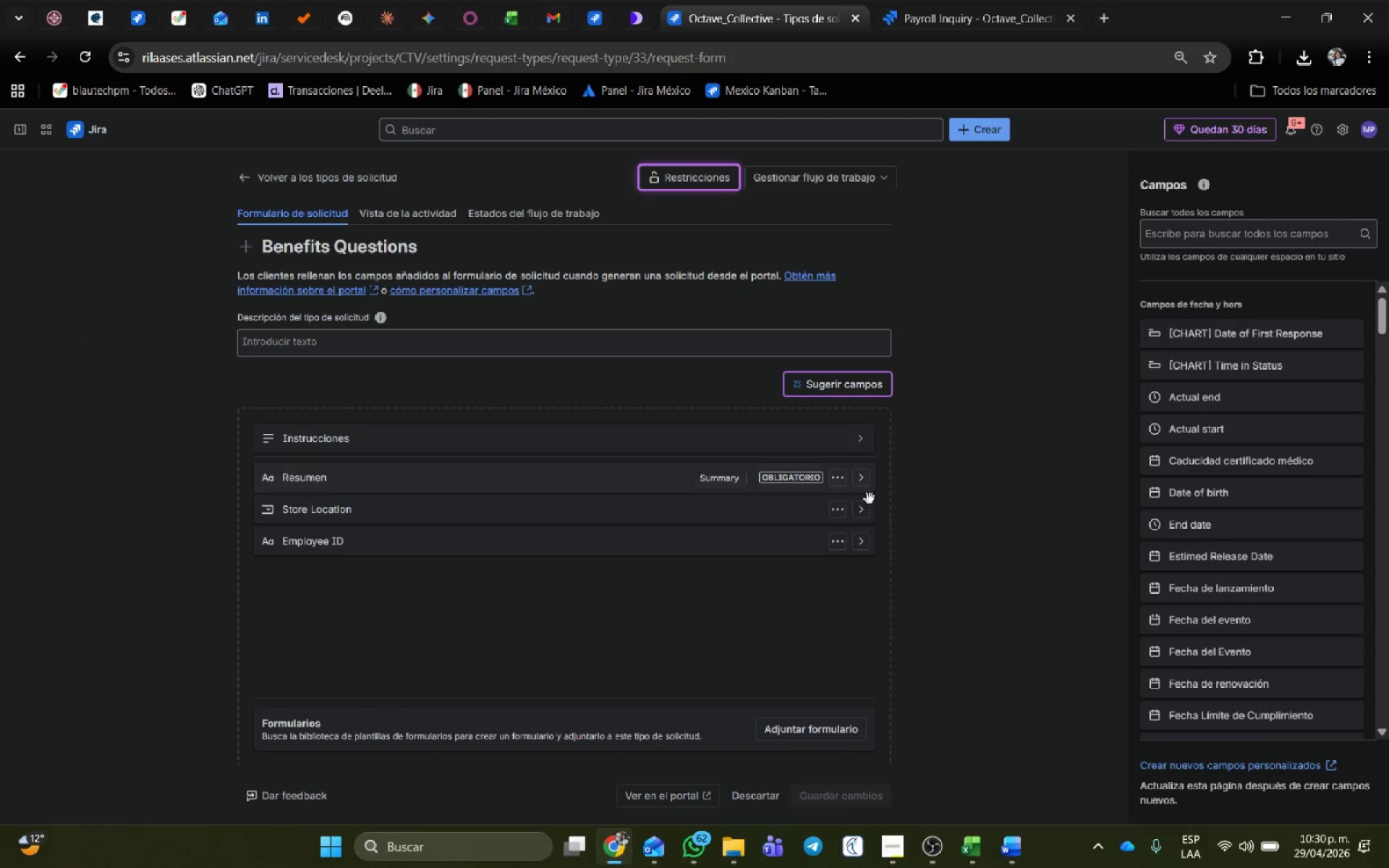 
left_click([870, 511])
 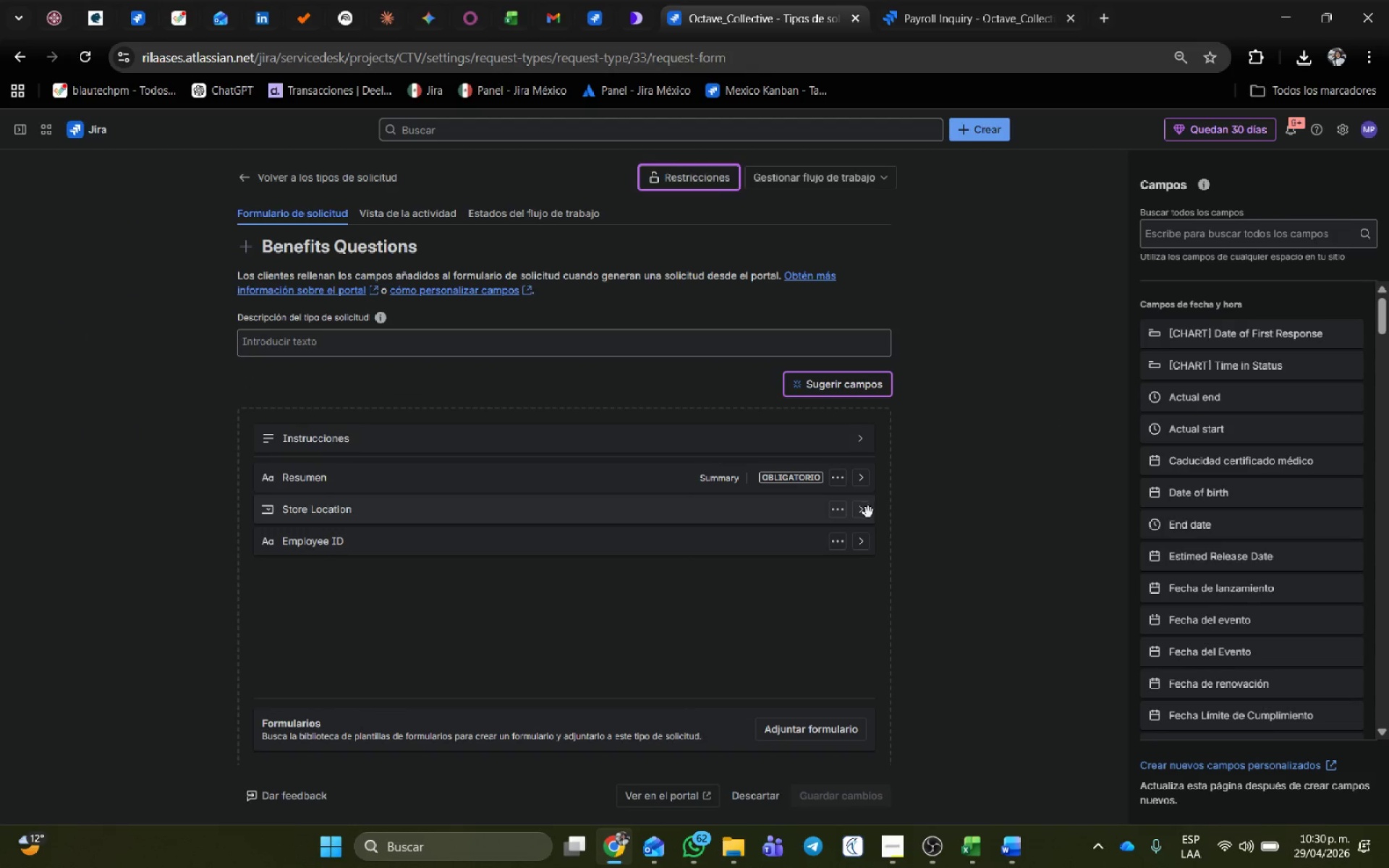 
left_click([866, 513])
 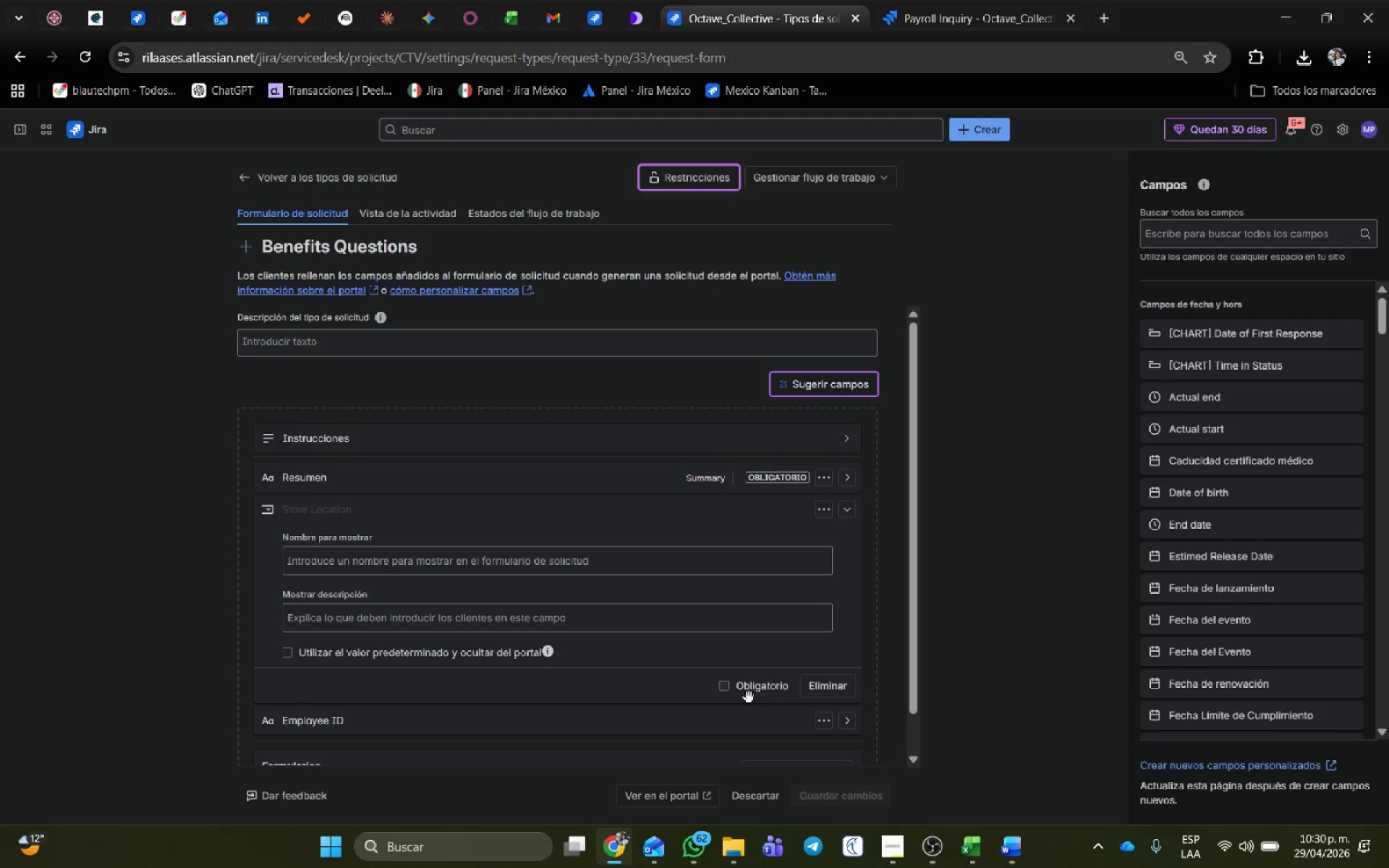 
left_click([744, 690])
 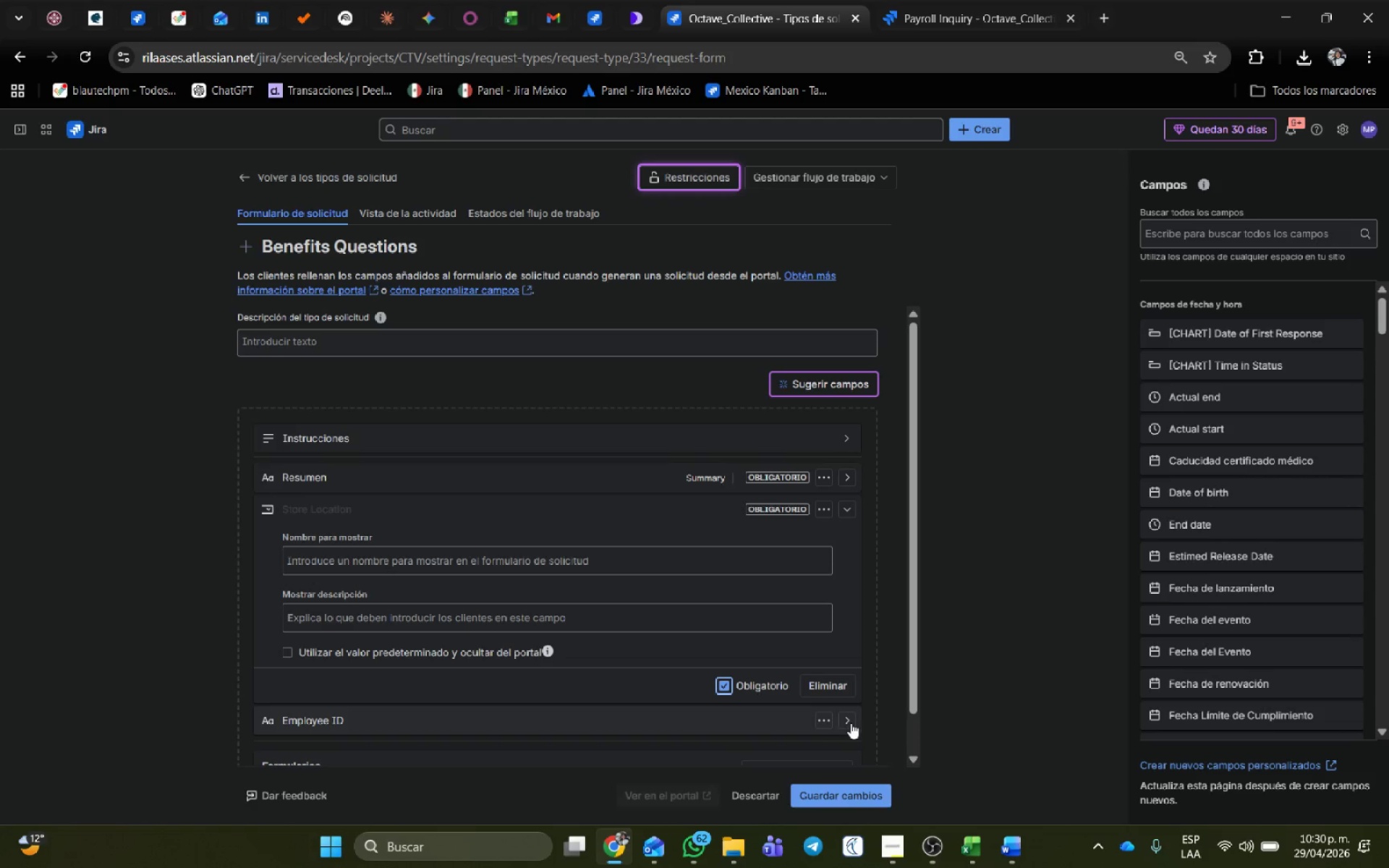 
left_click([847, 719])
 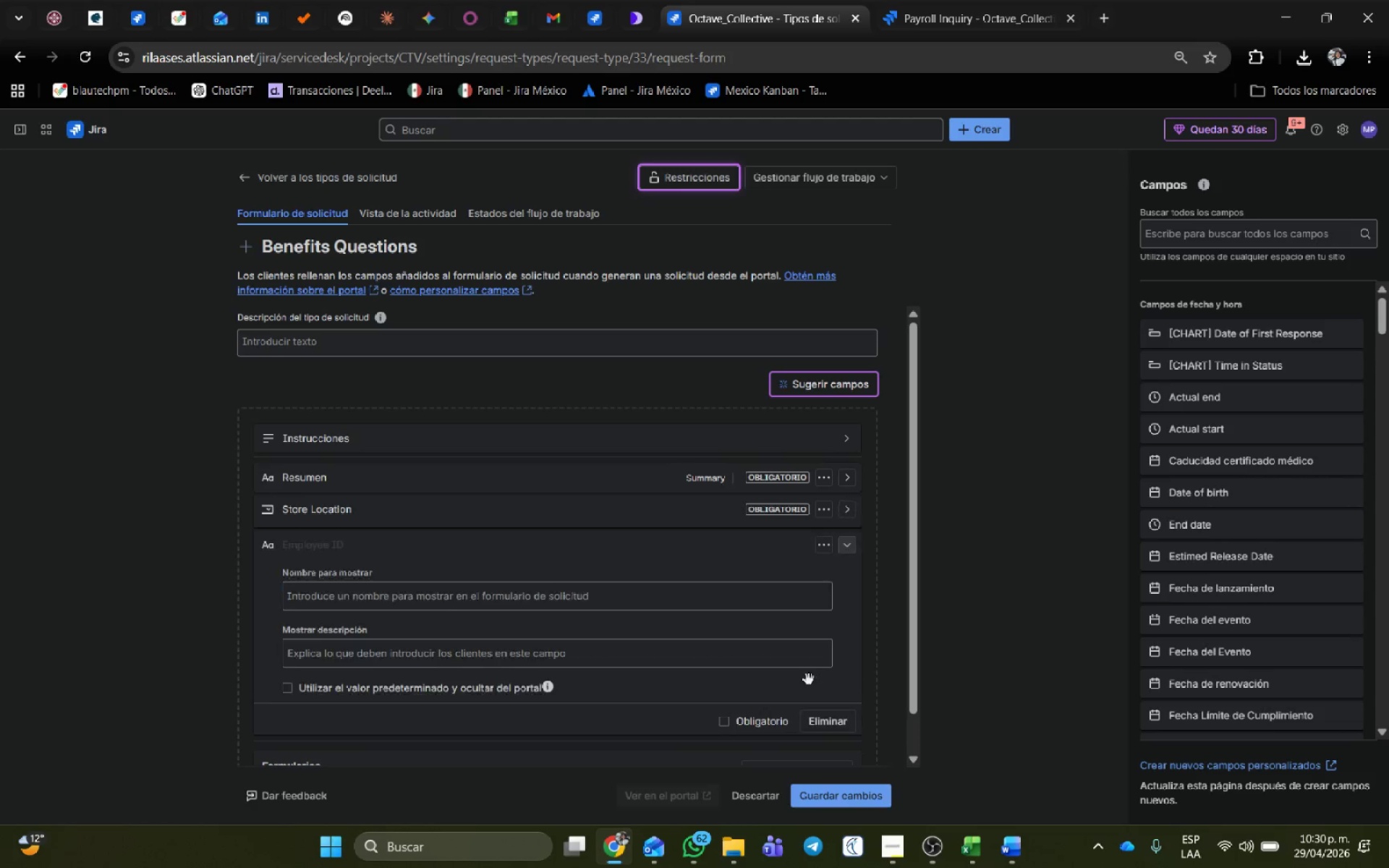 
scroll: coordinate [804, 676], scroll_direction: down, amount: 2.0
 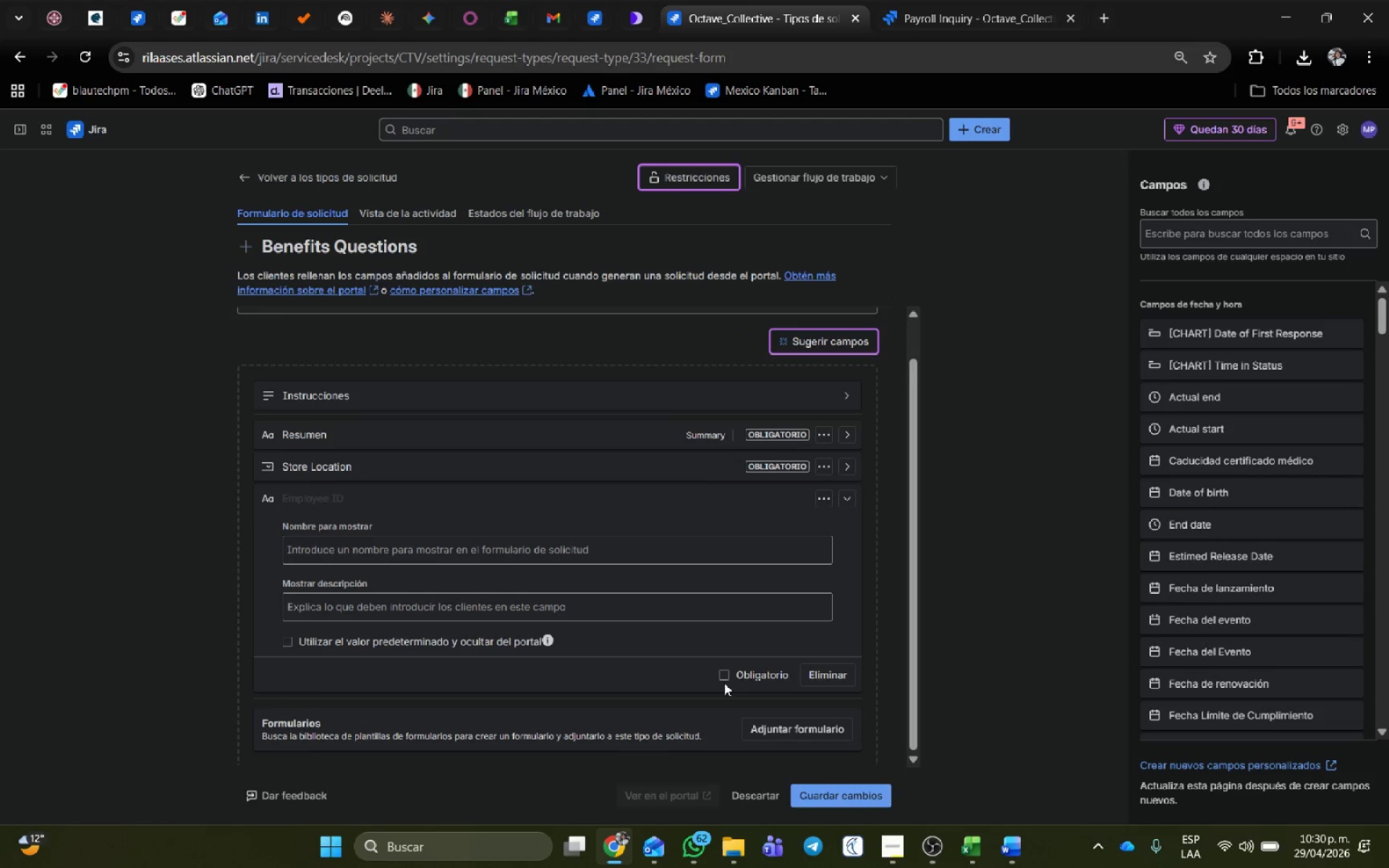 
left_click([724, 682])
 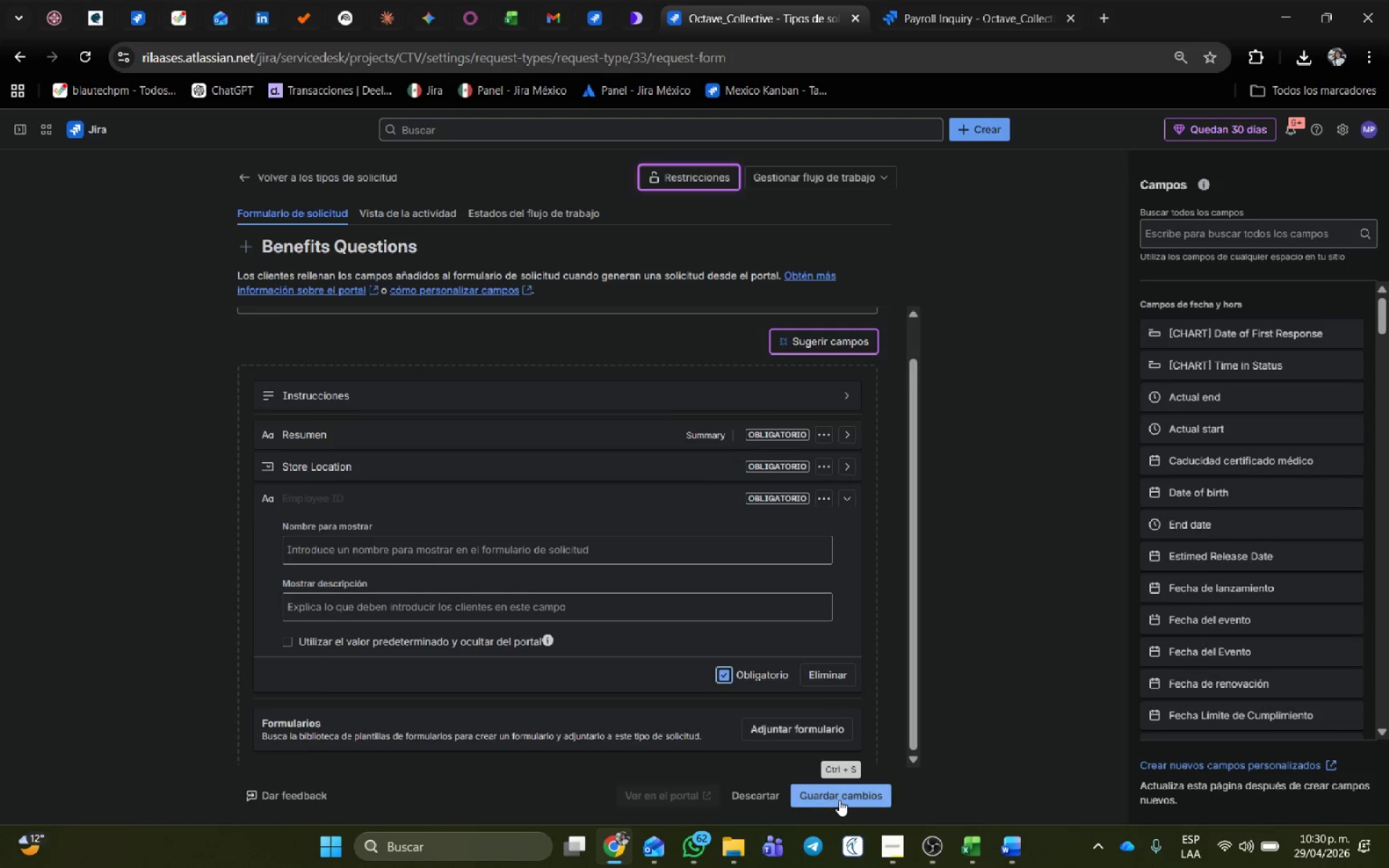 
left_click([838, 792])
 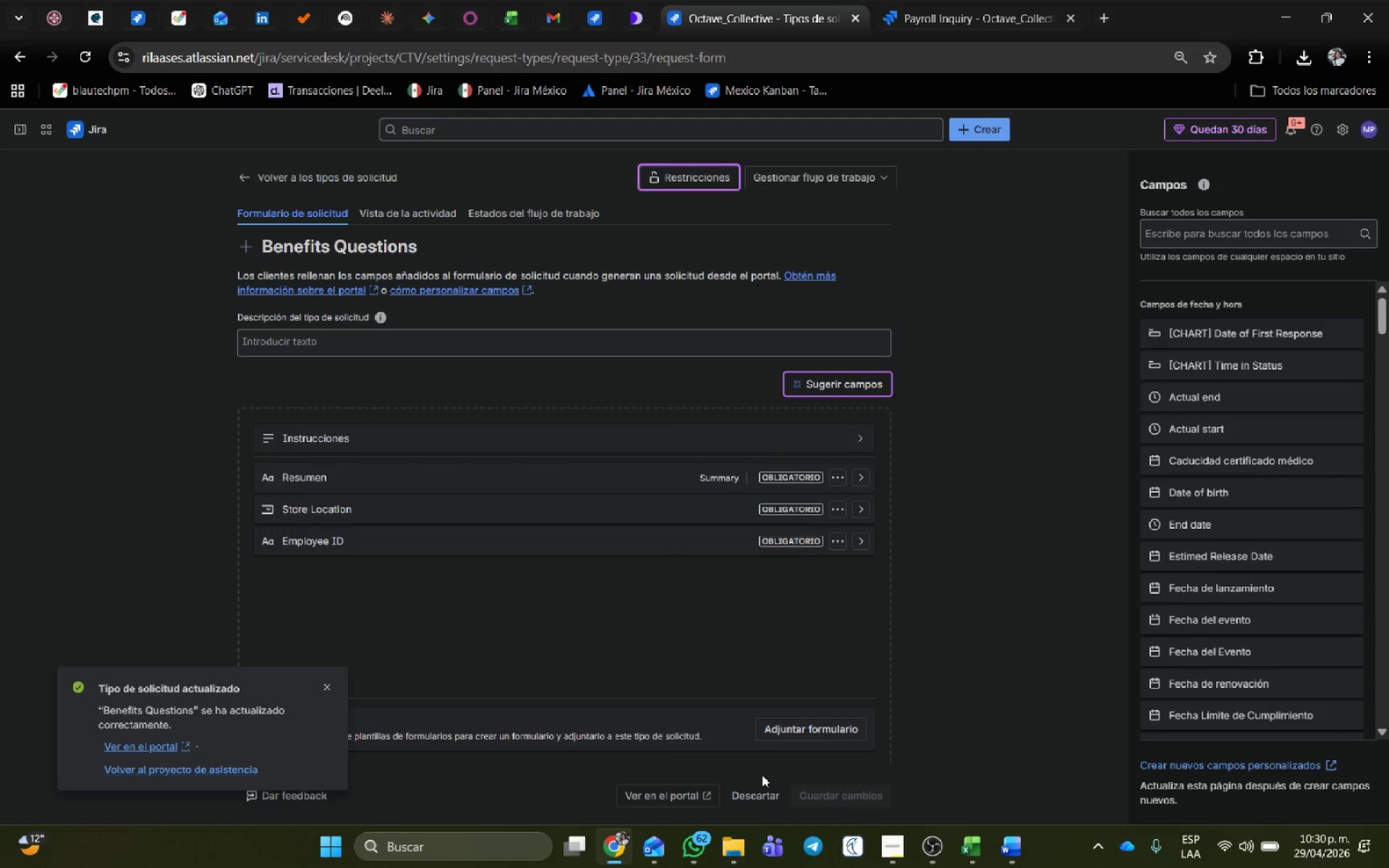 
wait(12.64)
 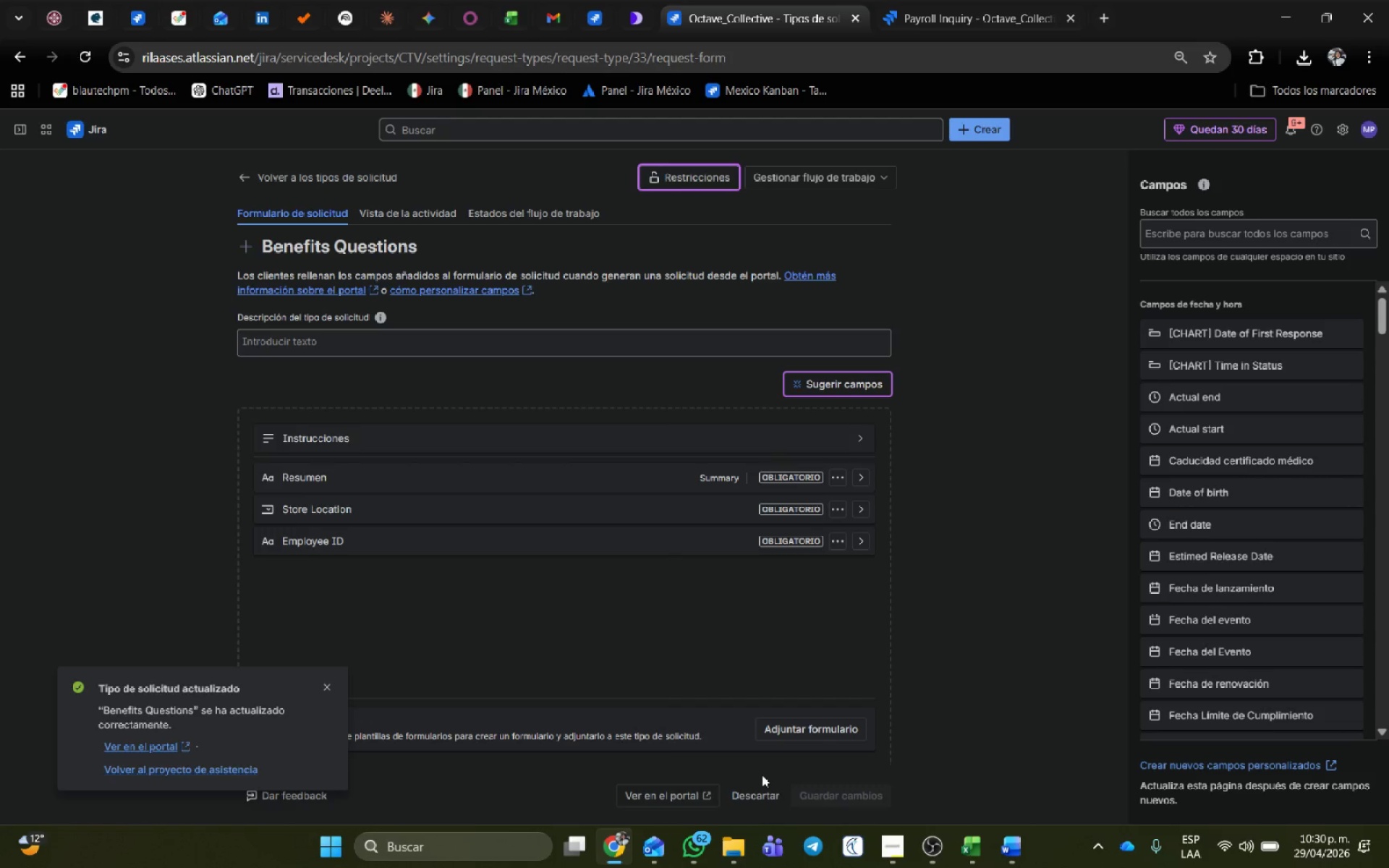 
left_click([19, 56])
 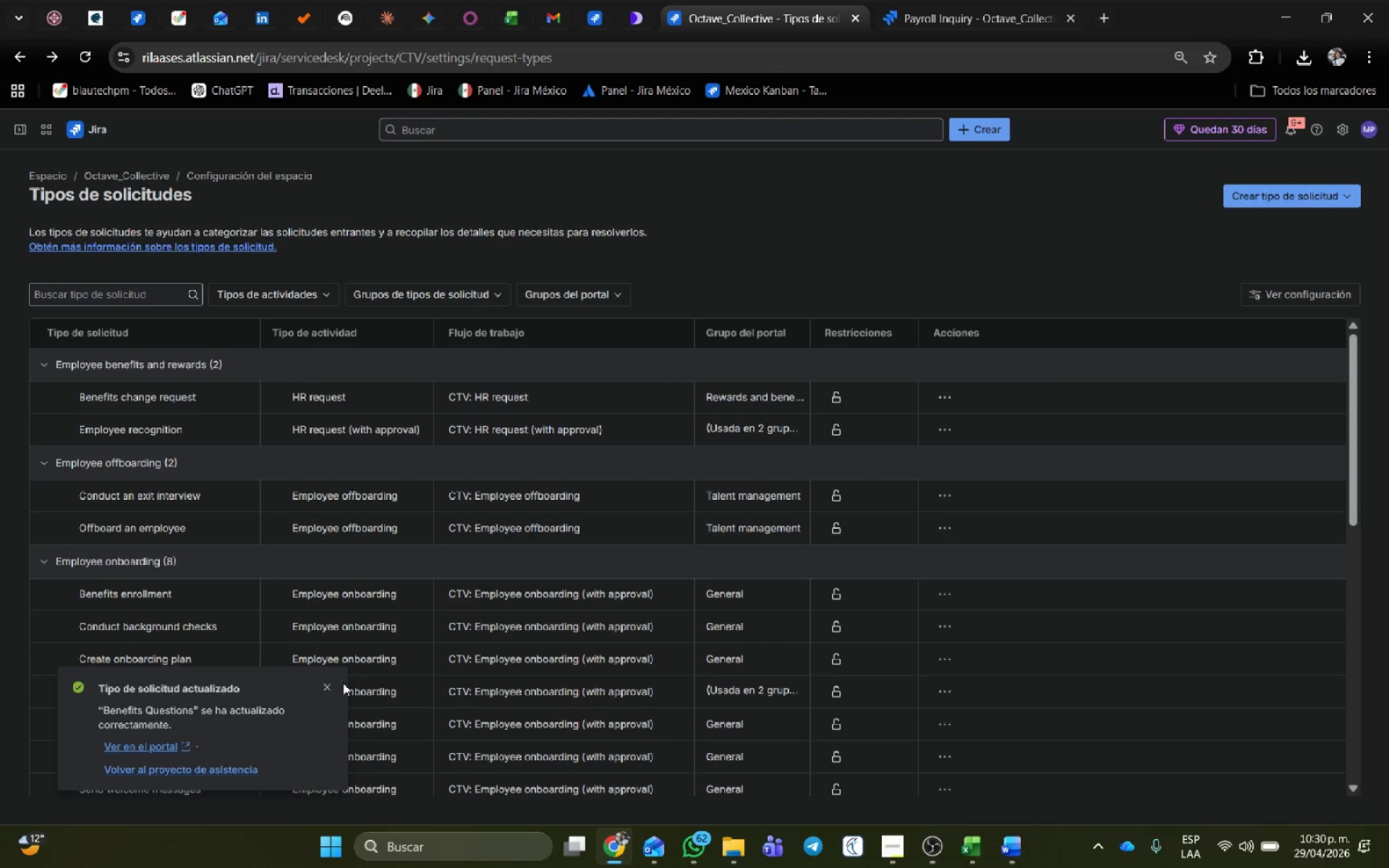 
left_click([330, 684])
 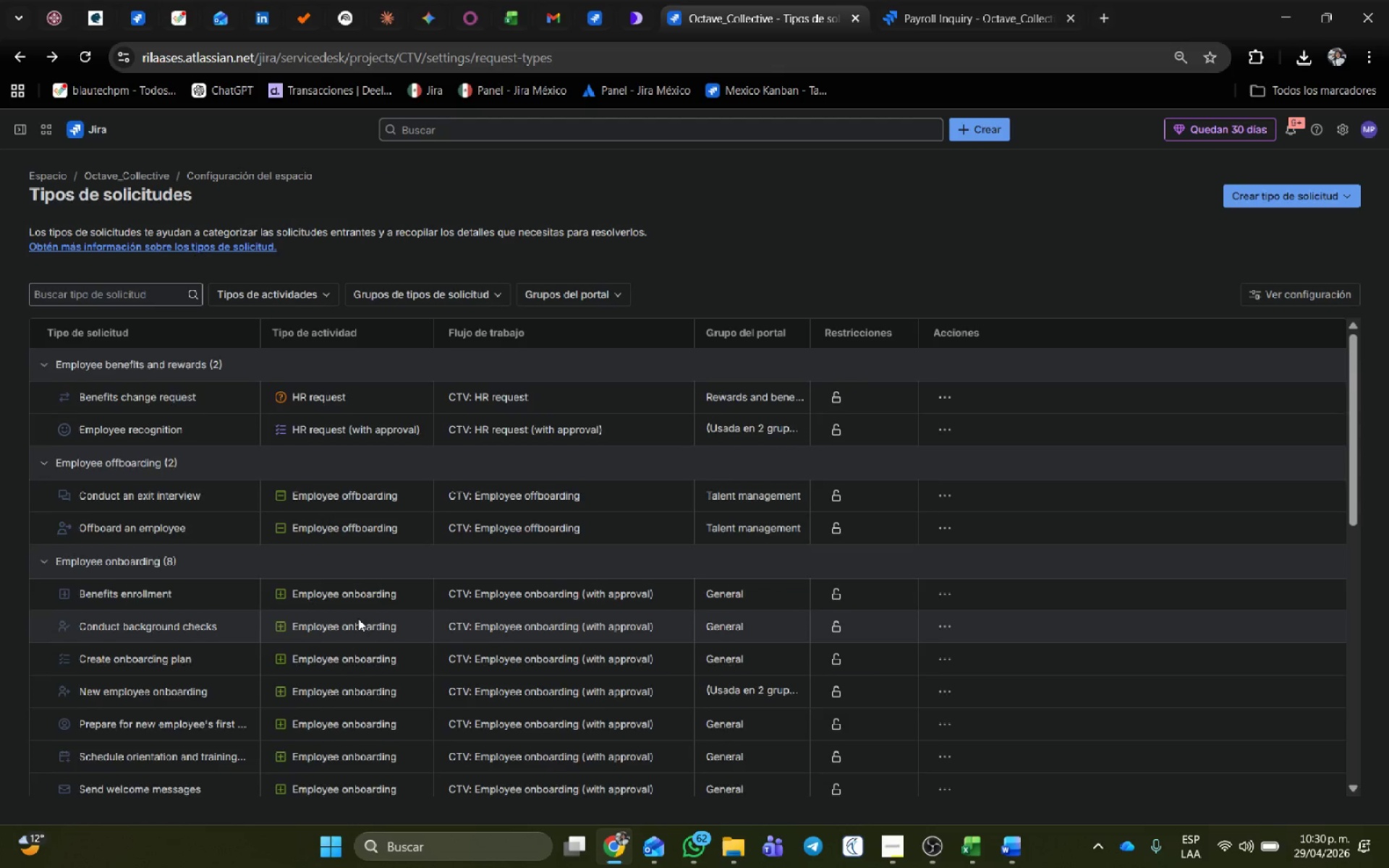 
scroll: coordinate [144, 703], scroll_direction: down, amount: 10.0
 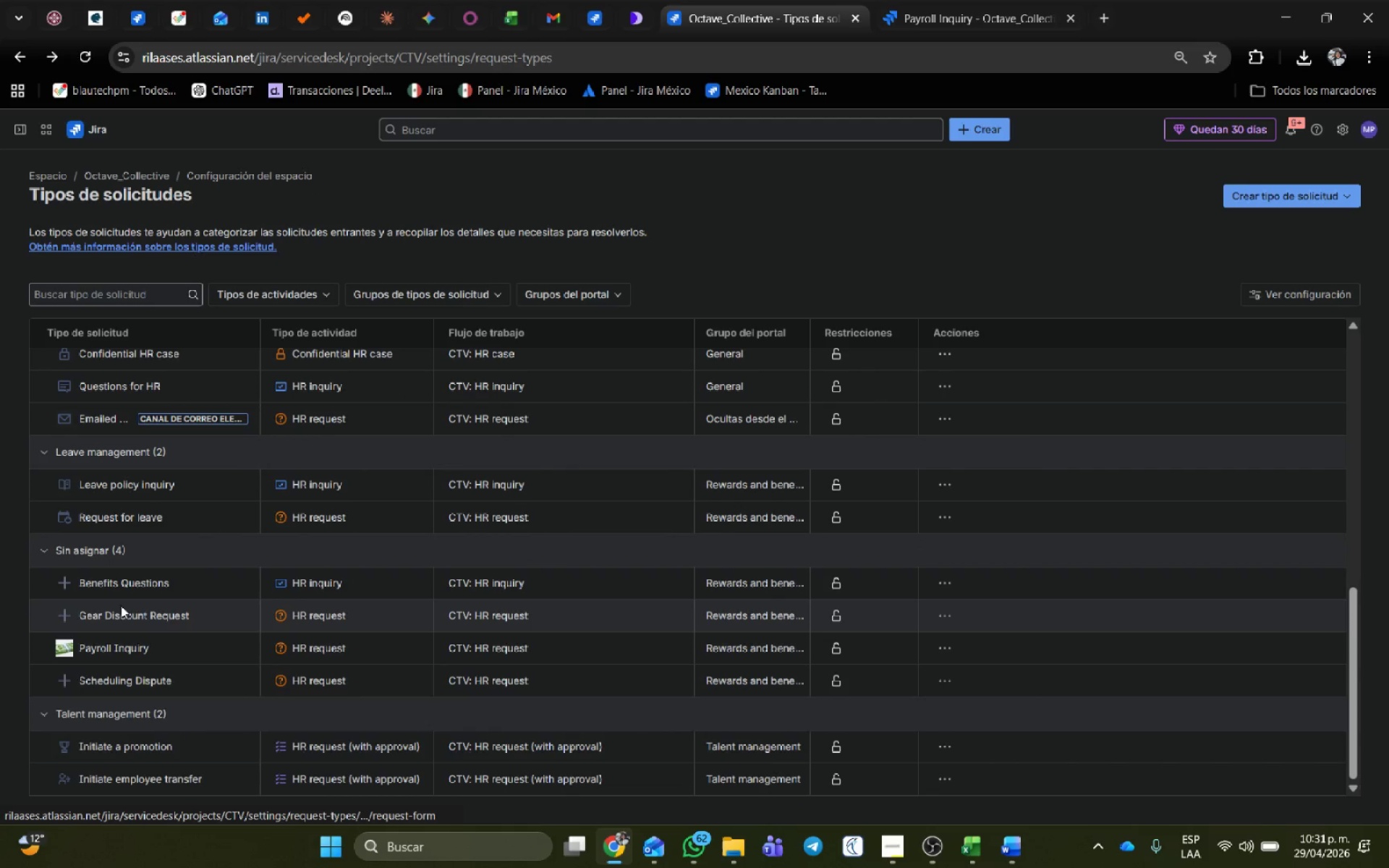 
left_click([124, 614])
 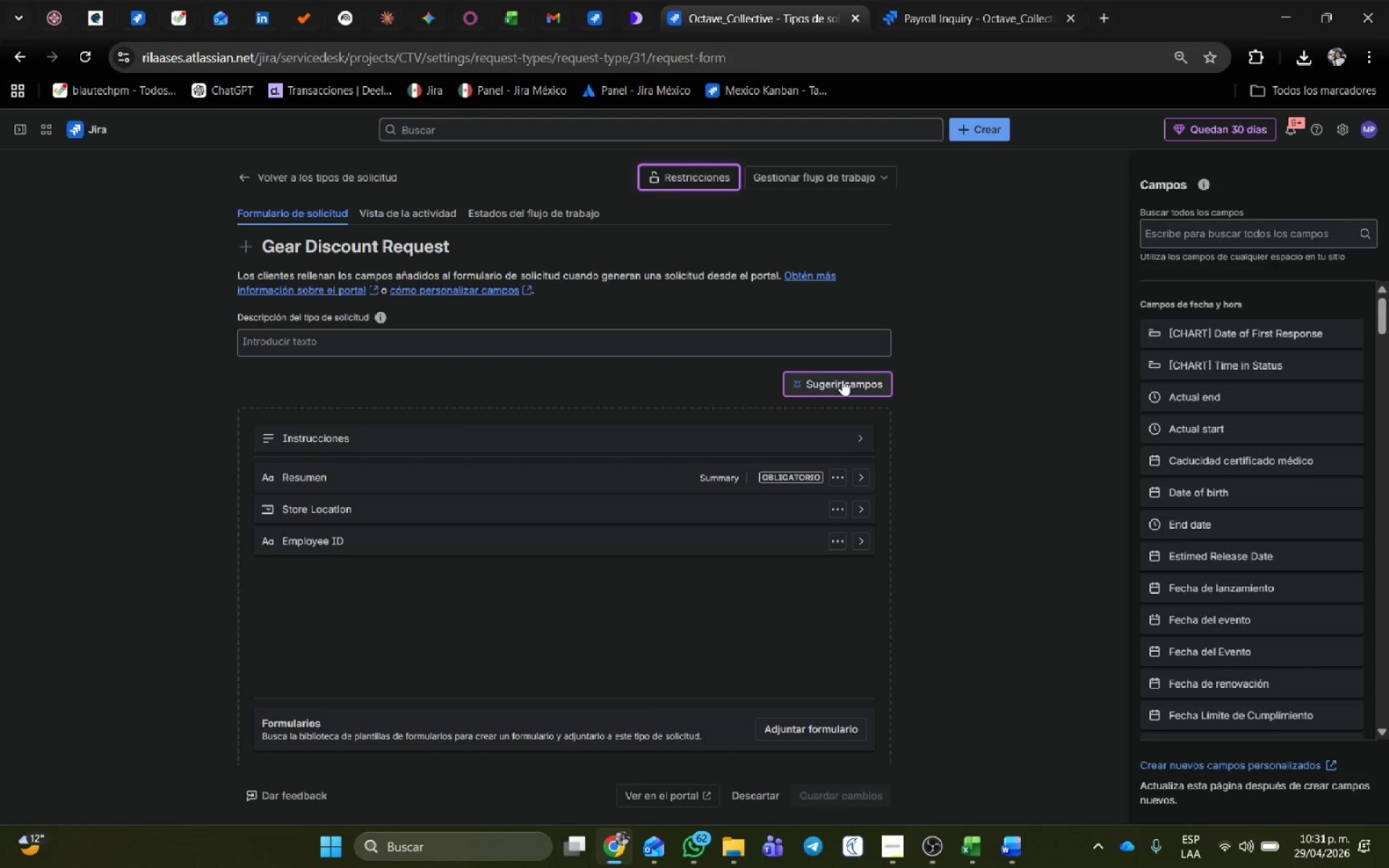 
left_click([860, 504])
 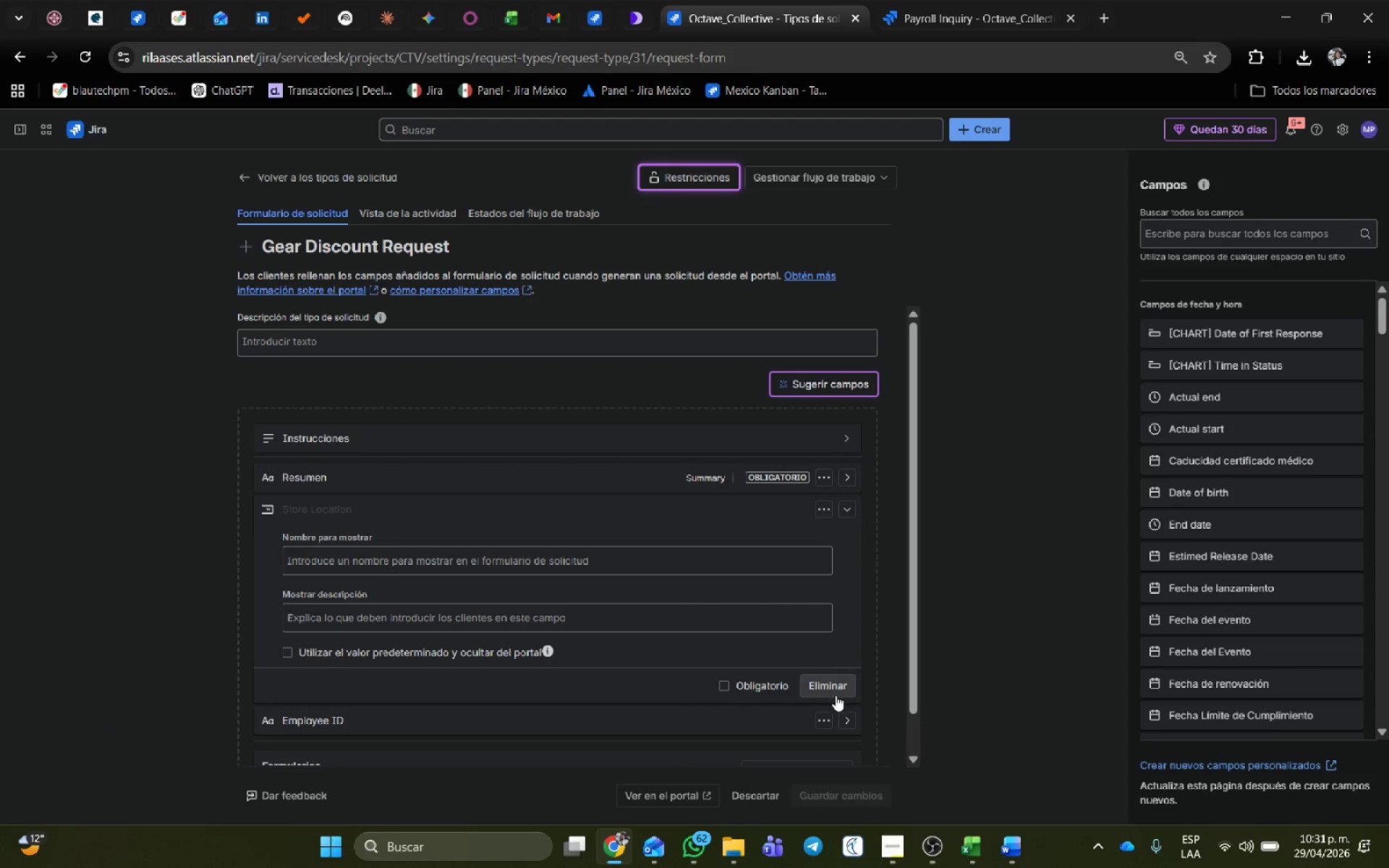 
left_click([746, 687])
 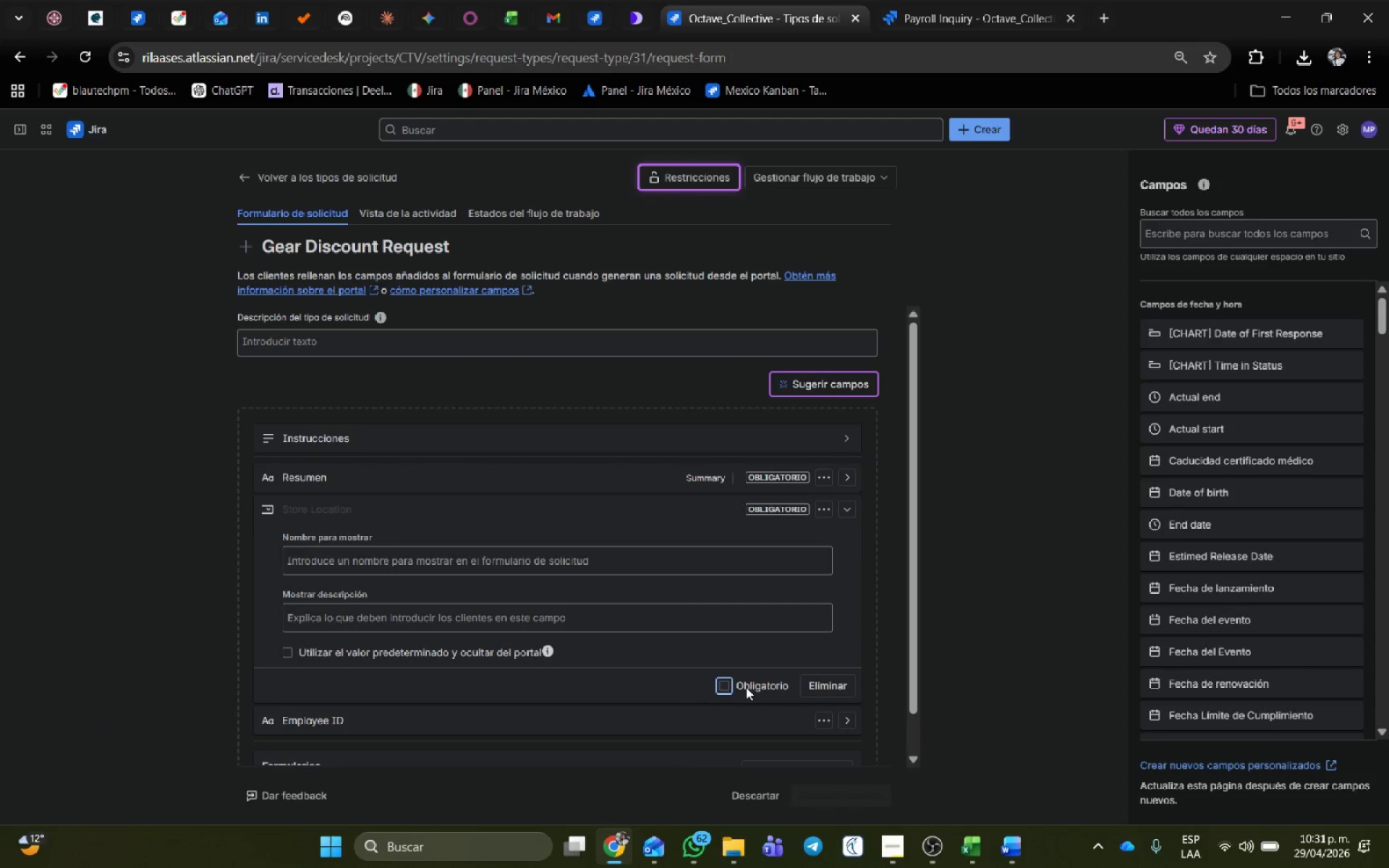 
scroll: coordinate [751, 675], scroll_direction: down, amount: 4.0
 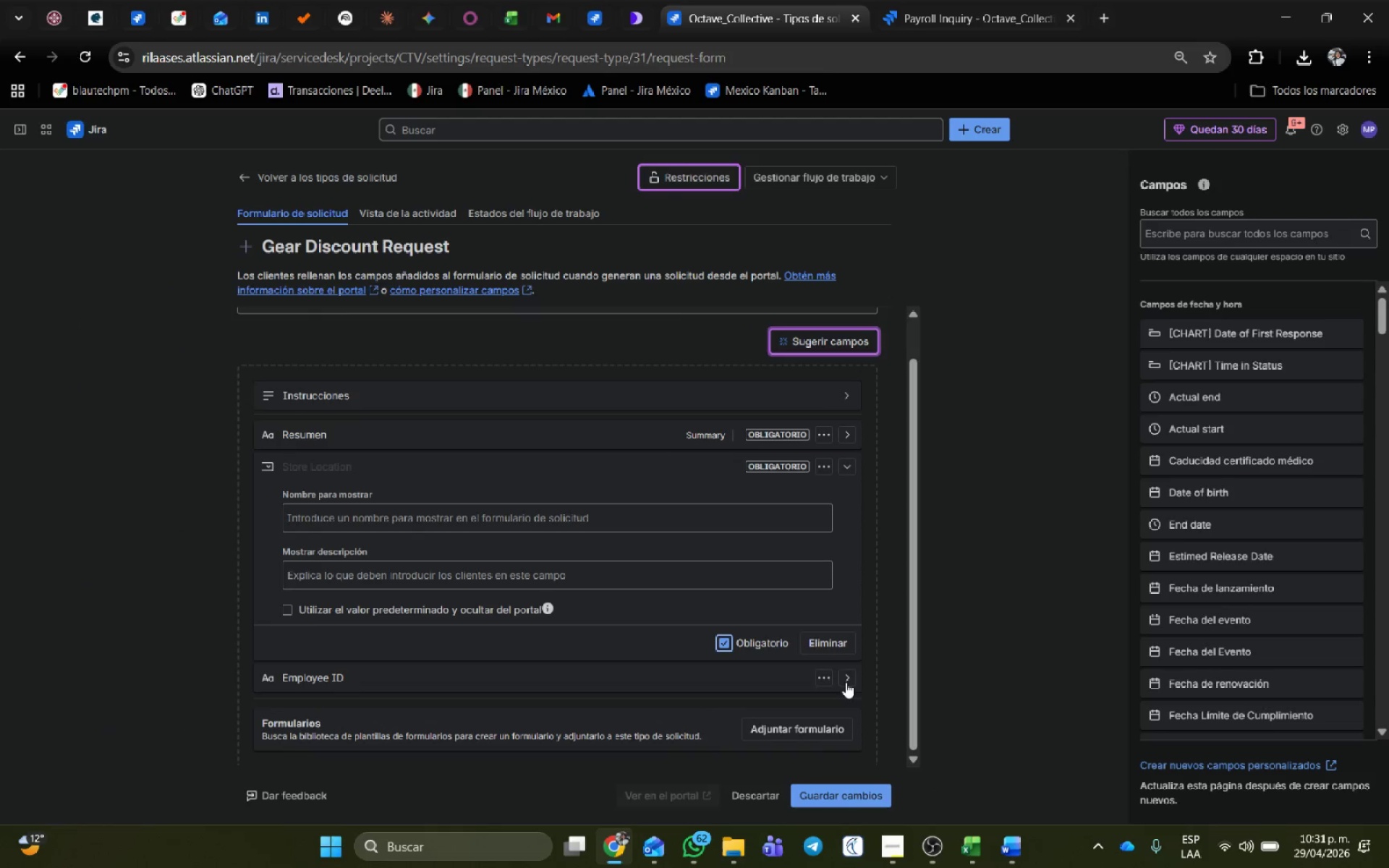 
left_click([846, 679])
 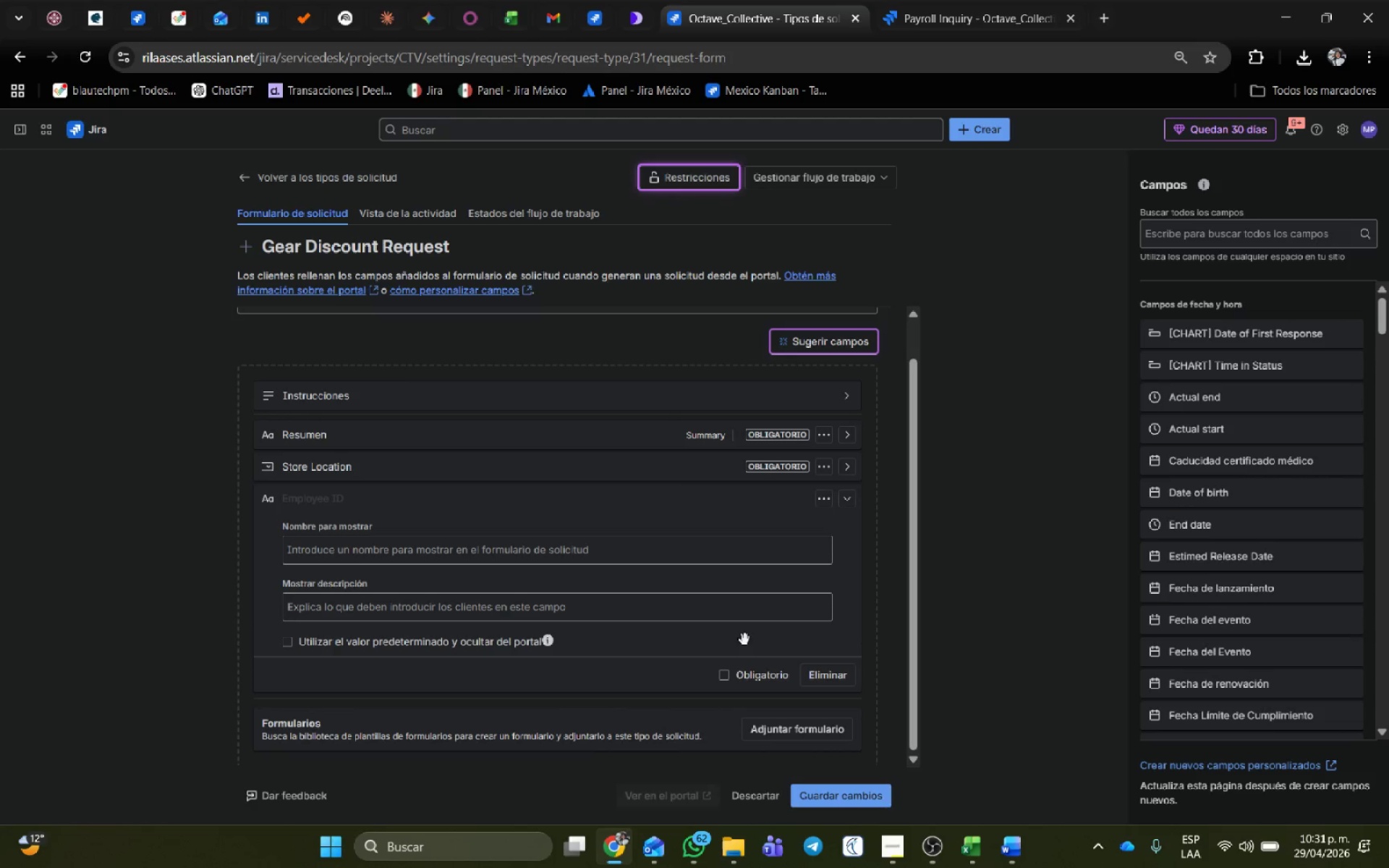 
scroll: coordinate [736, 637], scroll_direction: down, amount: 1.0
 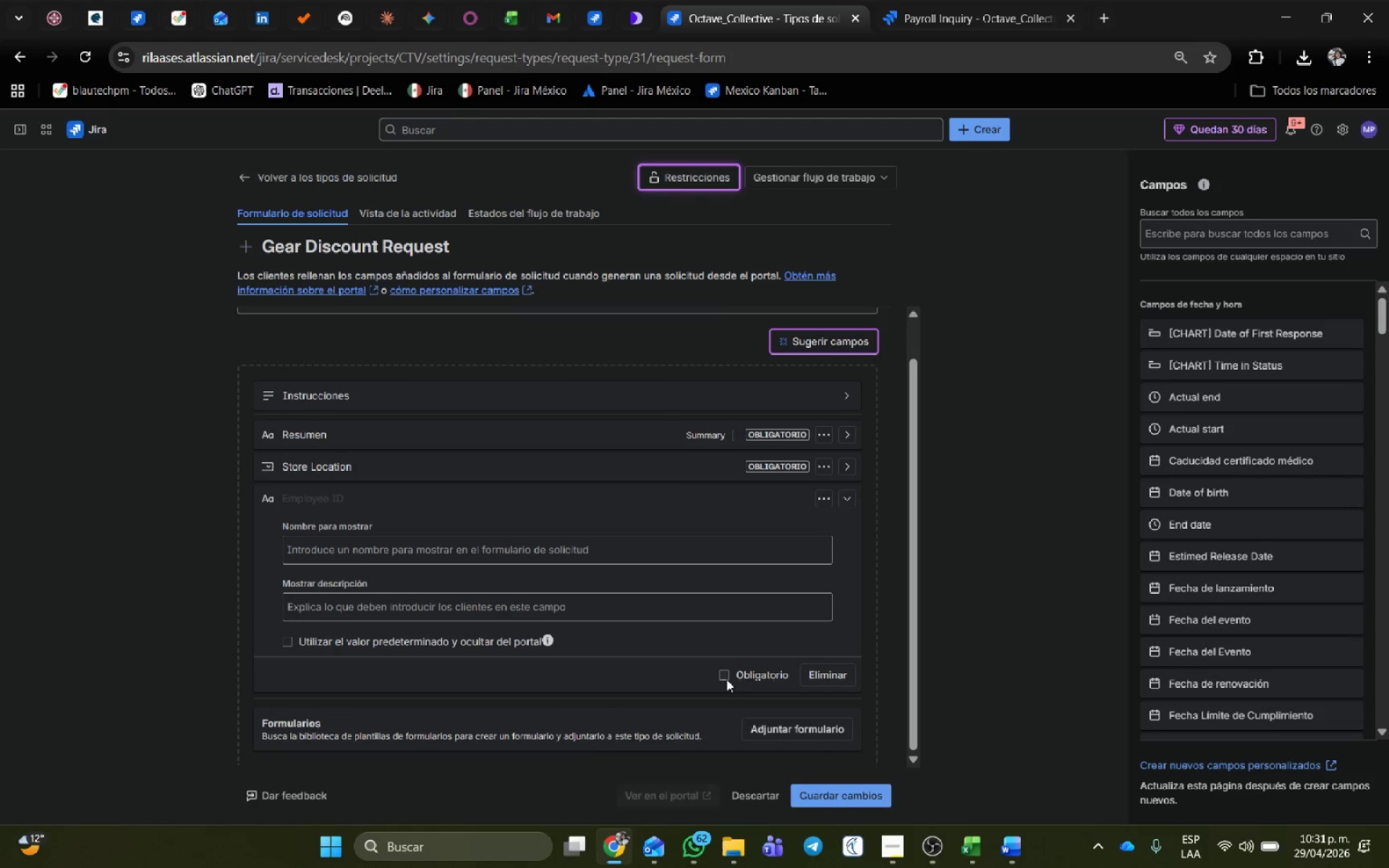 
left_click([725, 679])
 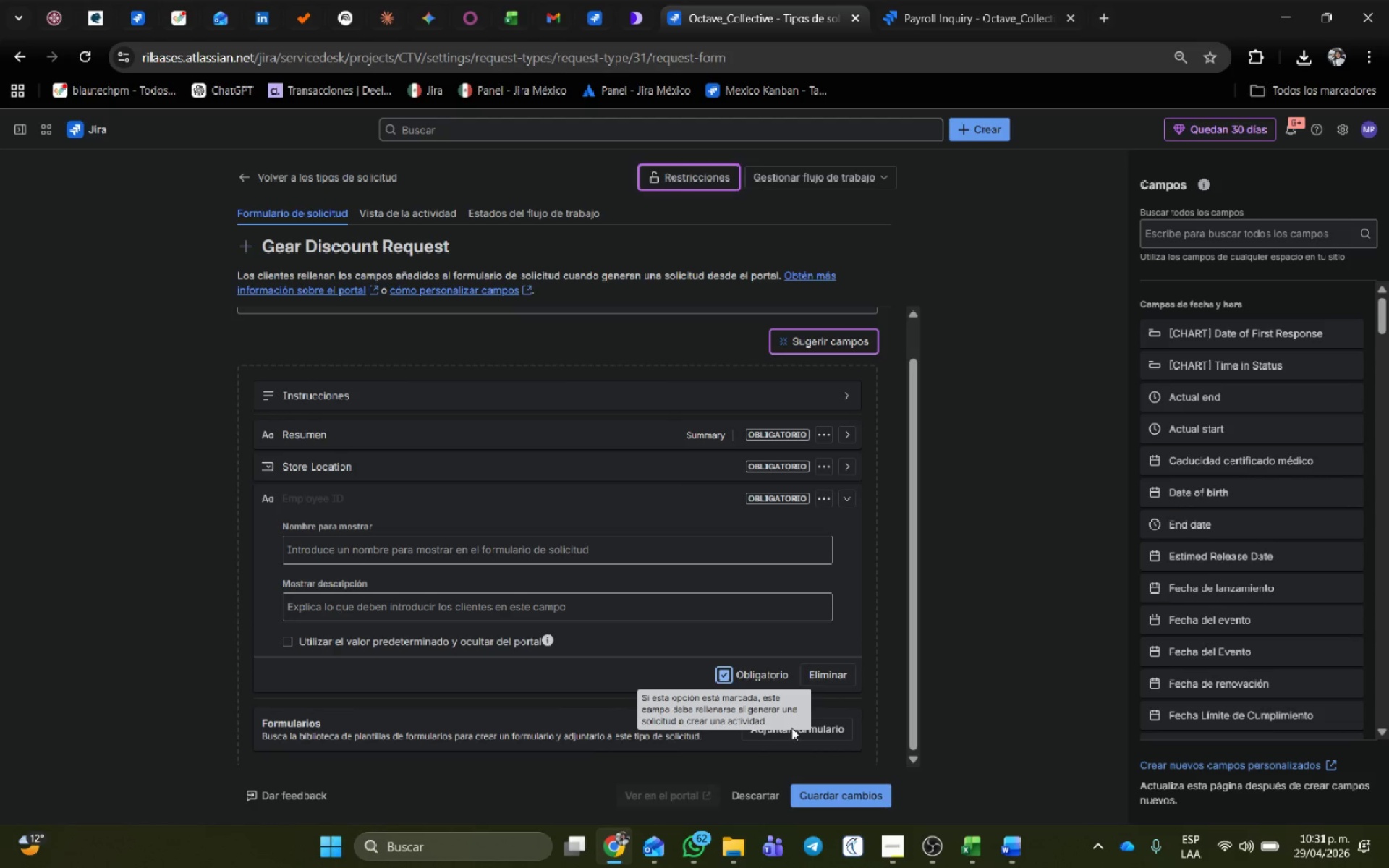 
scroll: coordinate [794, 730], scroll_direction: down, amount: 3.0
 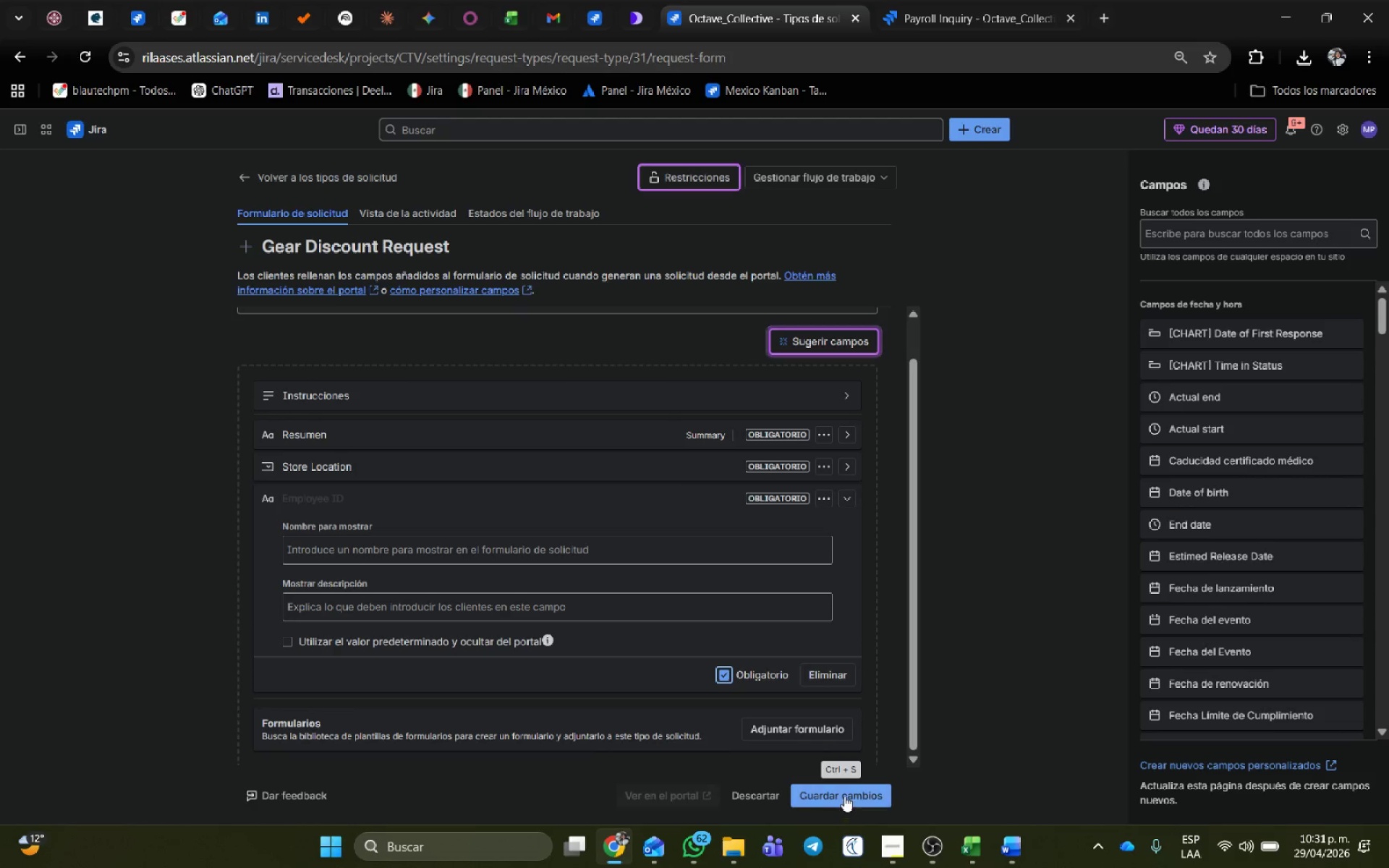 
left_click([844, 793])
 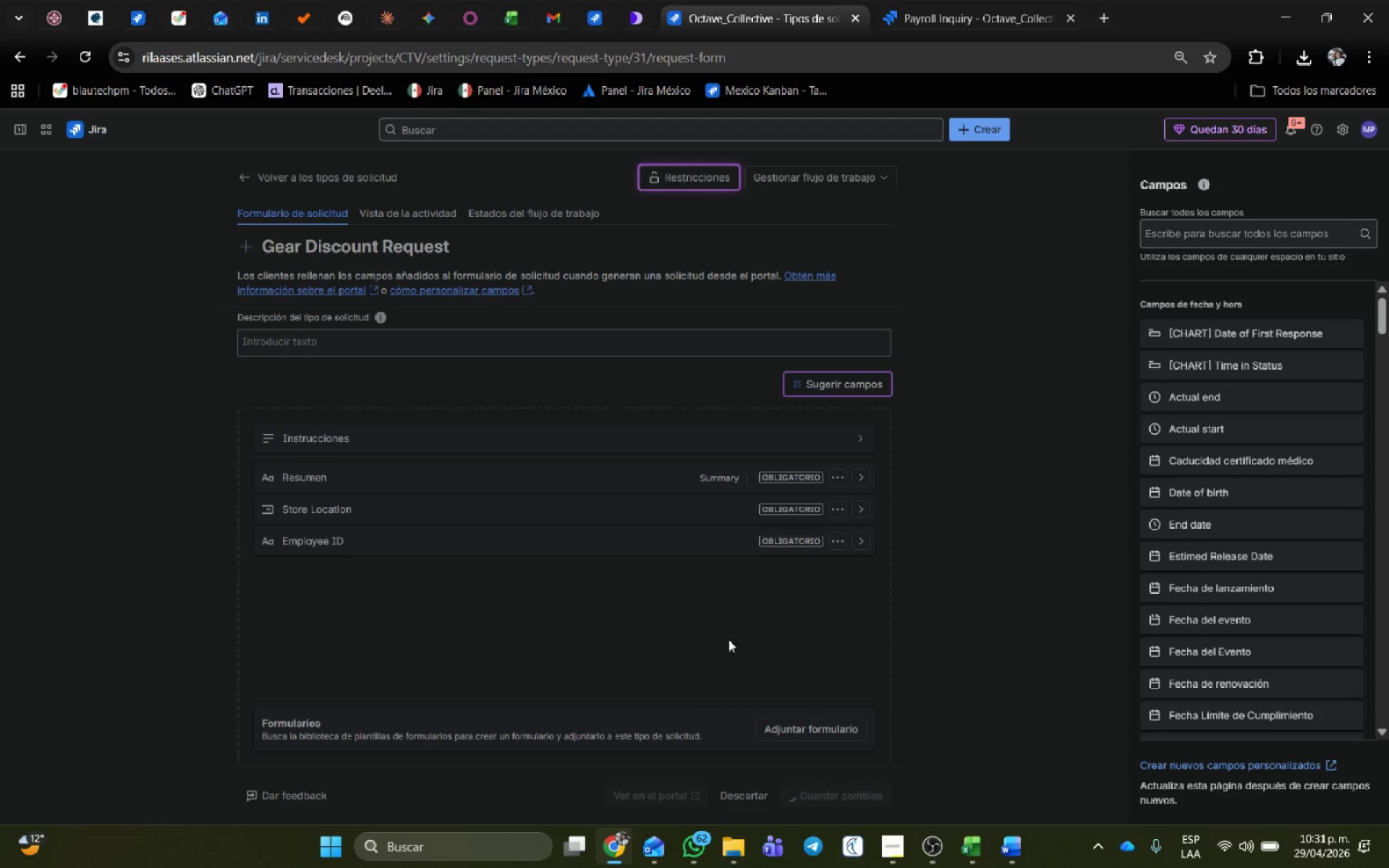 
left_click([1069, 533])
 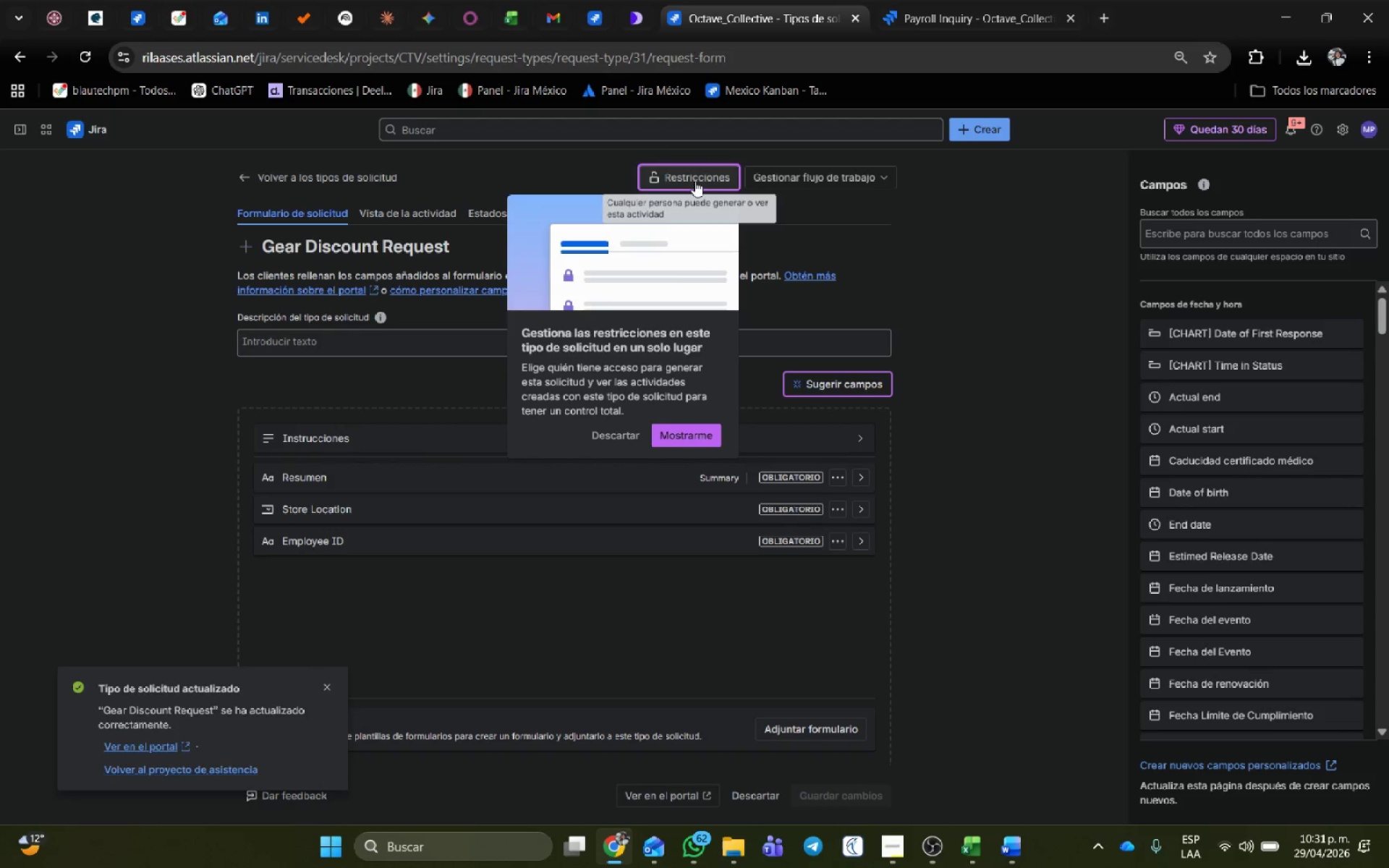 
left_click([318, 254])
 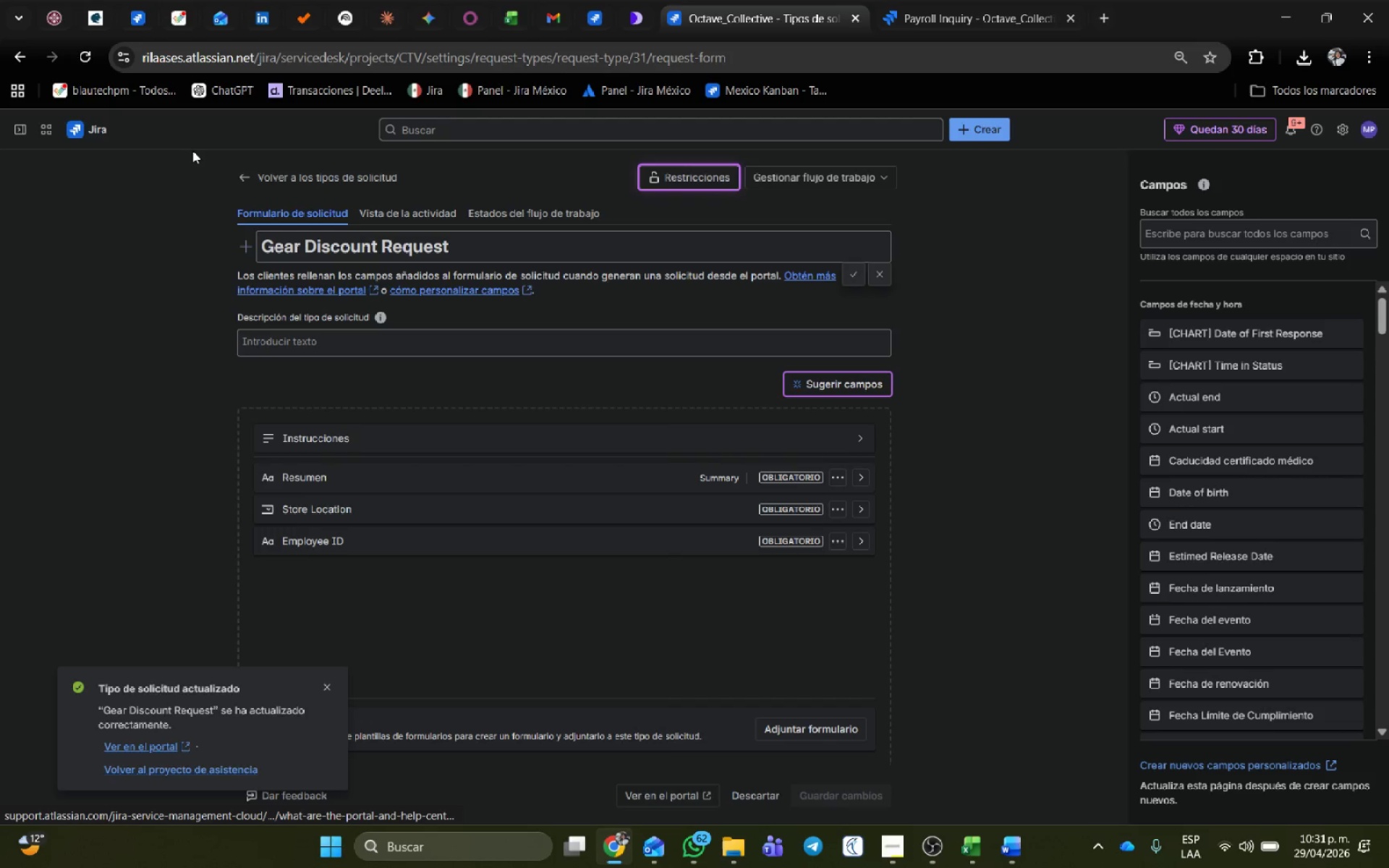 
left_click([247, 174])
 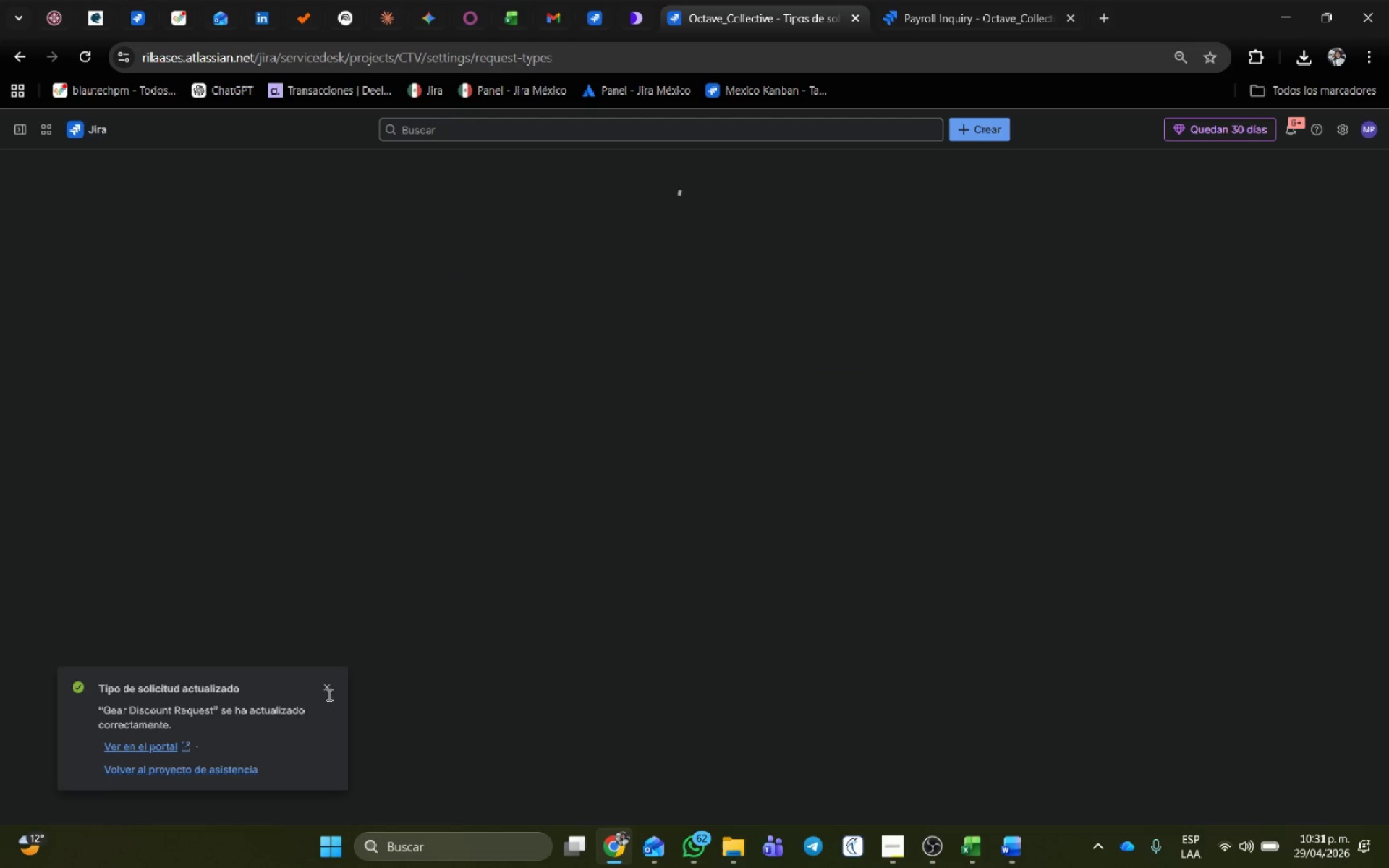 
left_click([325, 682])
 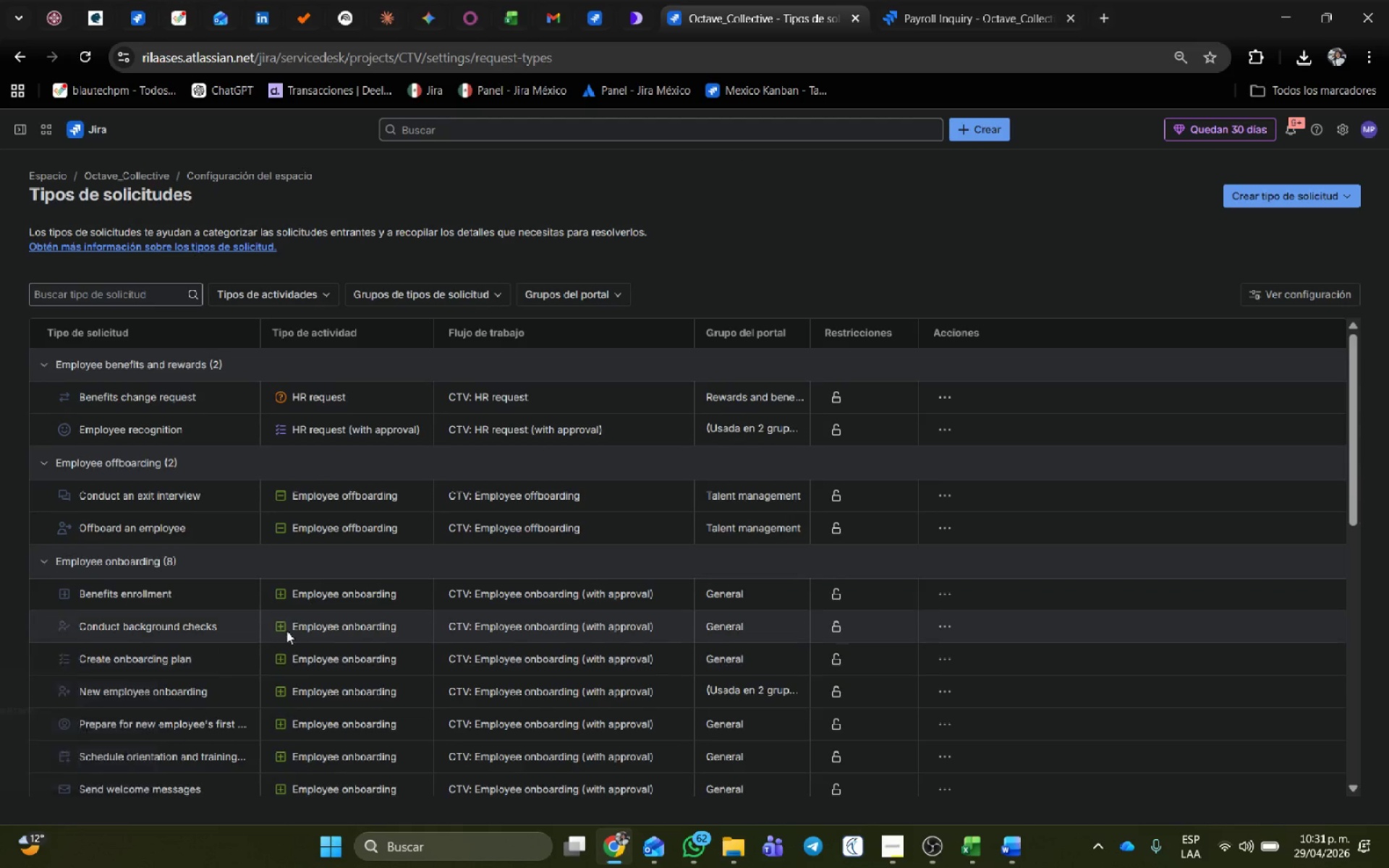 
scroll: coordinate [254, 634], scroll_direction: down, amount: 11.0
 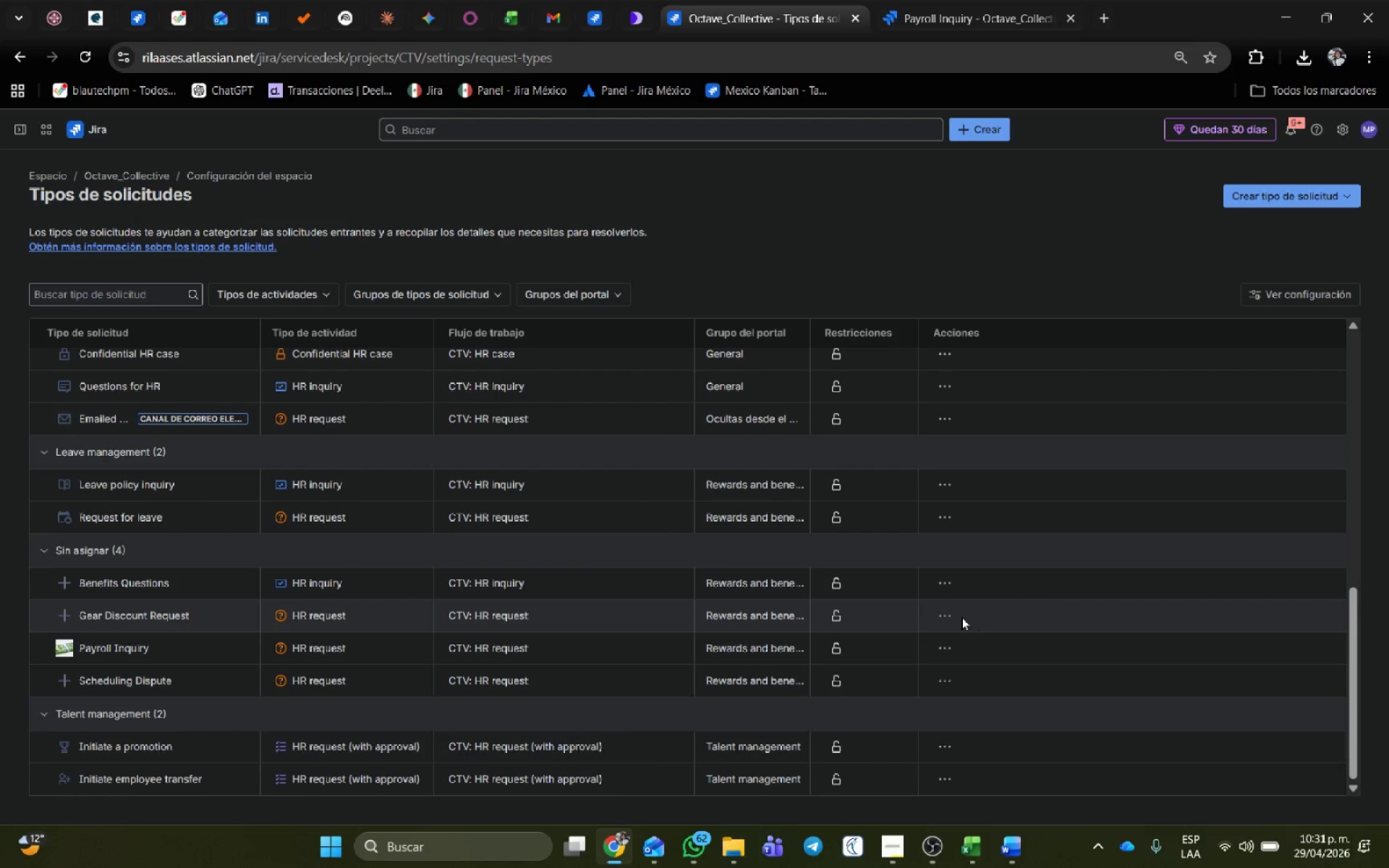 
left_click([947, 613])
 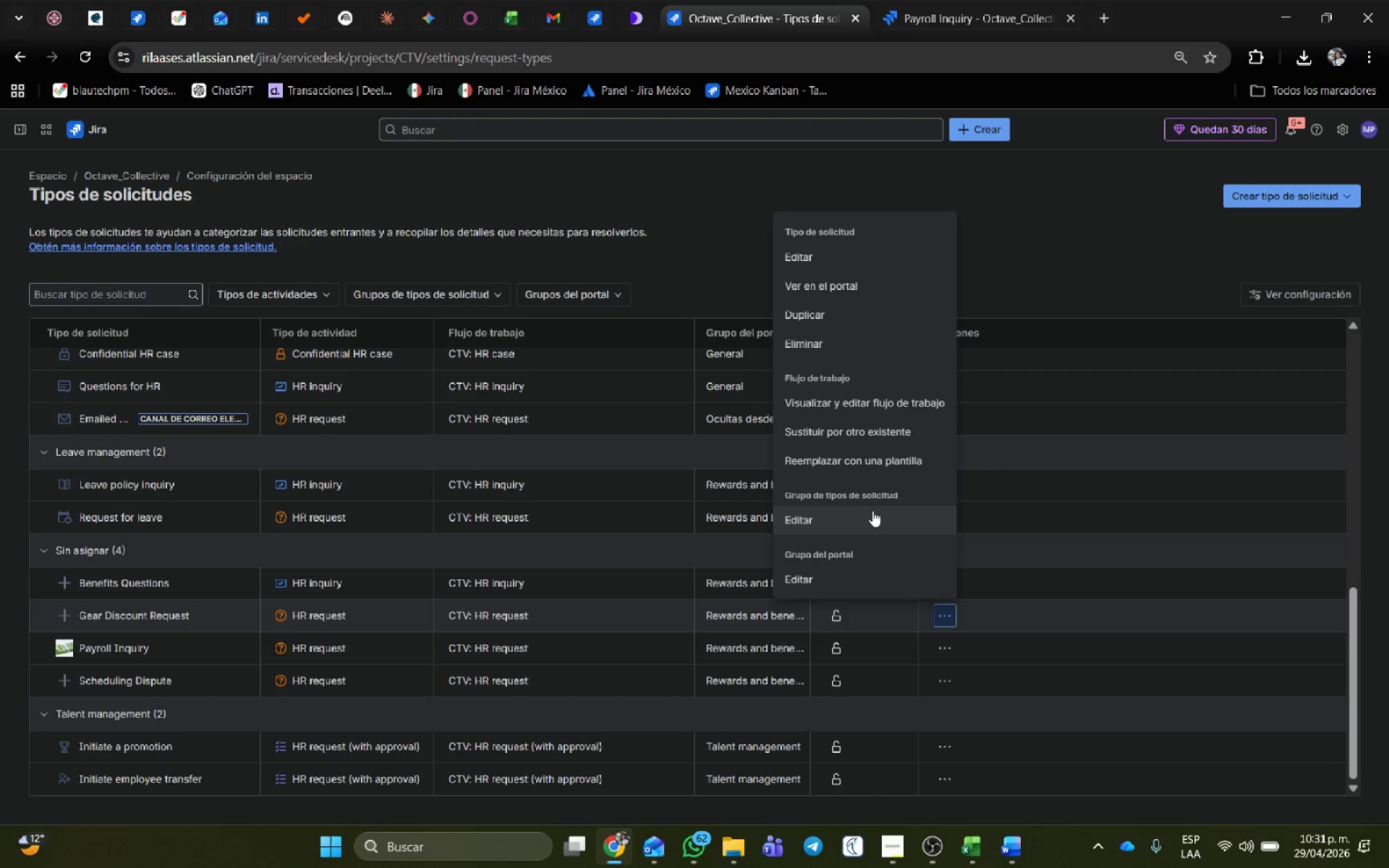 
wait(7.22)
 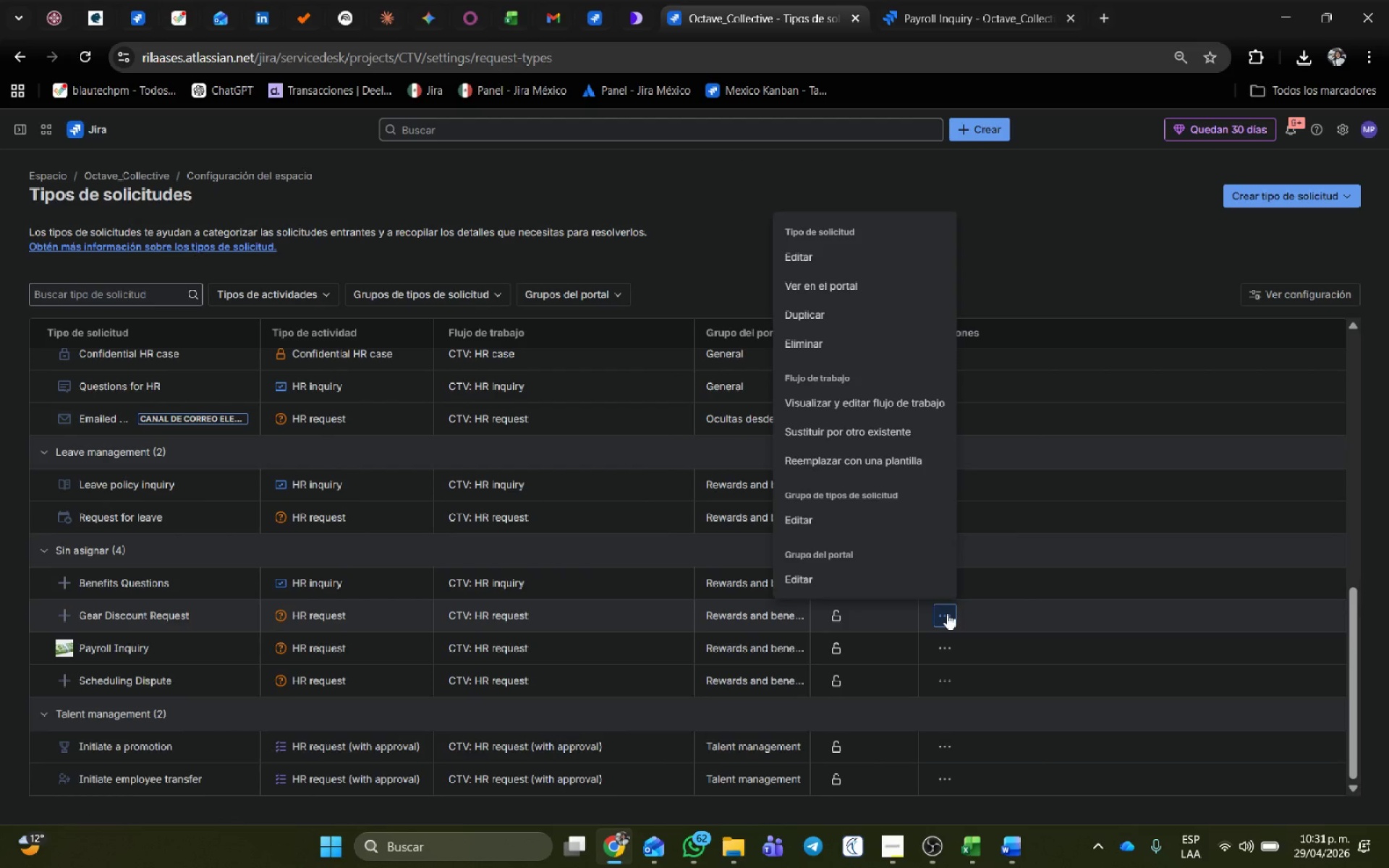 
left_click([872, 511])
 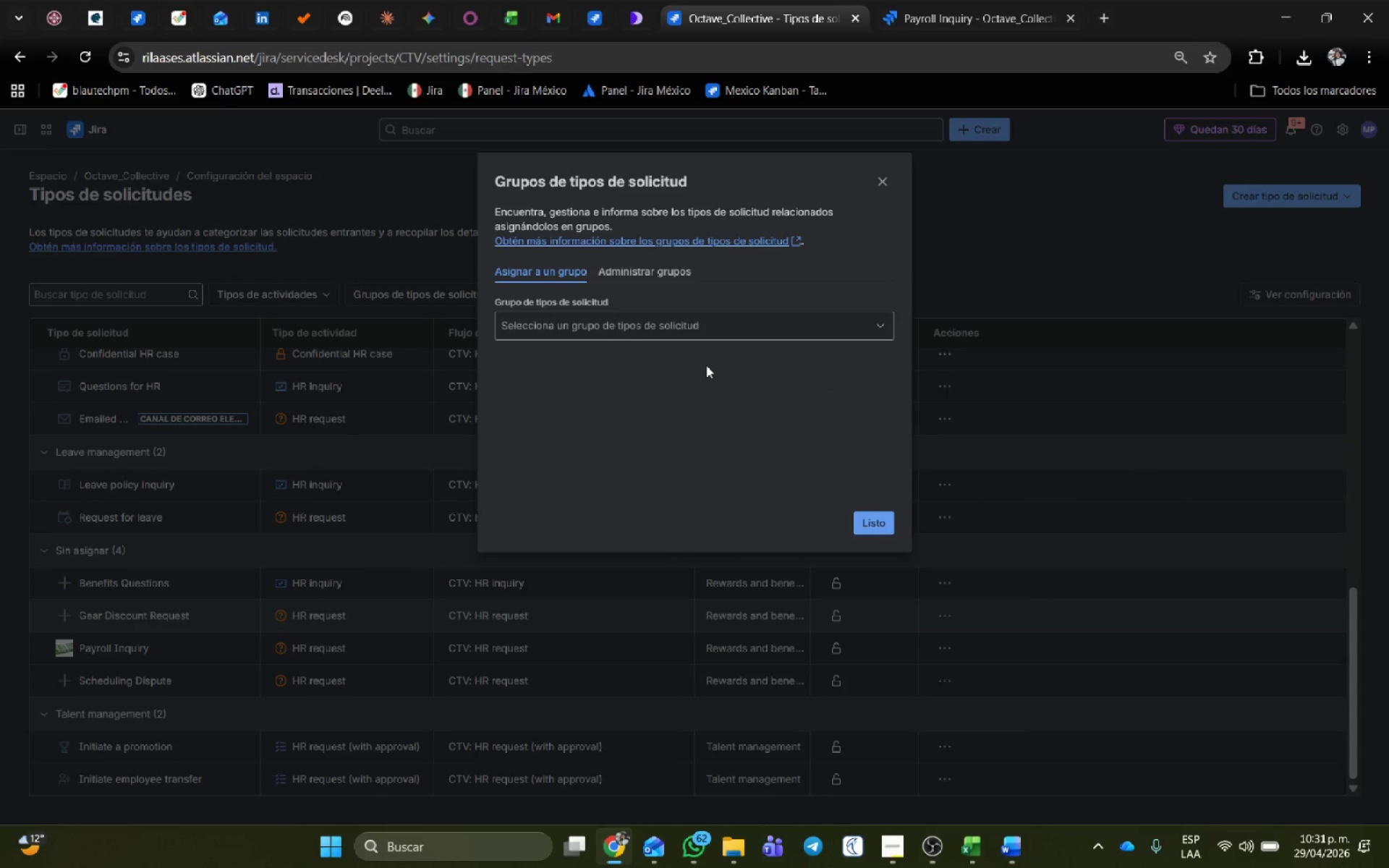 
left_click([706, 336])
 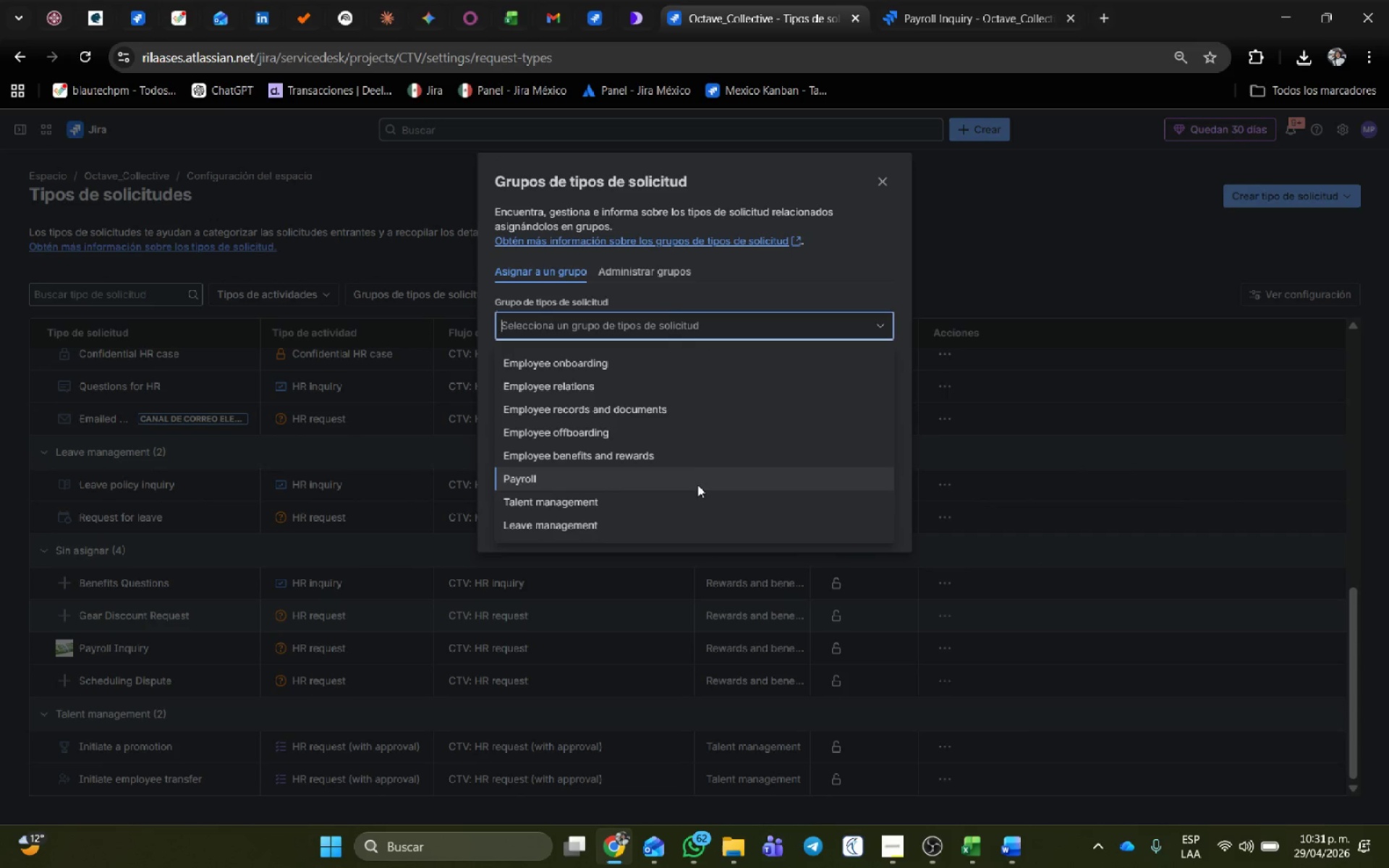 
scroll: coordinate [697, 488], scroll_direction: down, amount: 3.0
 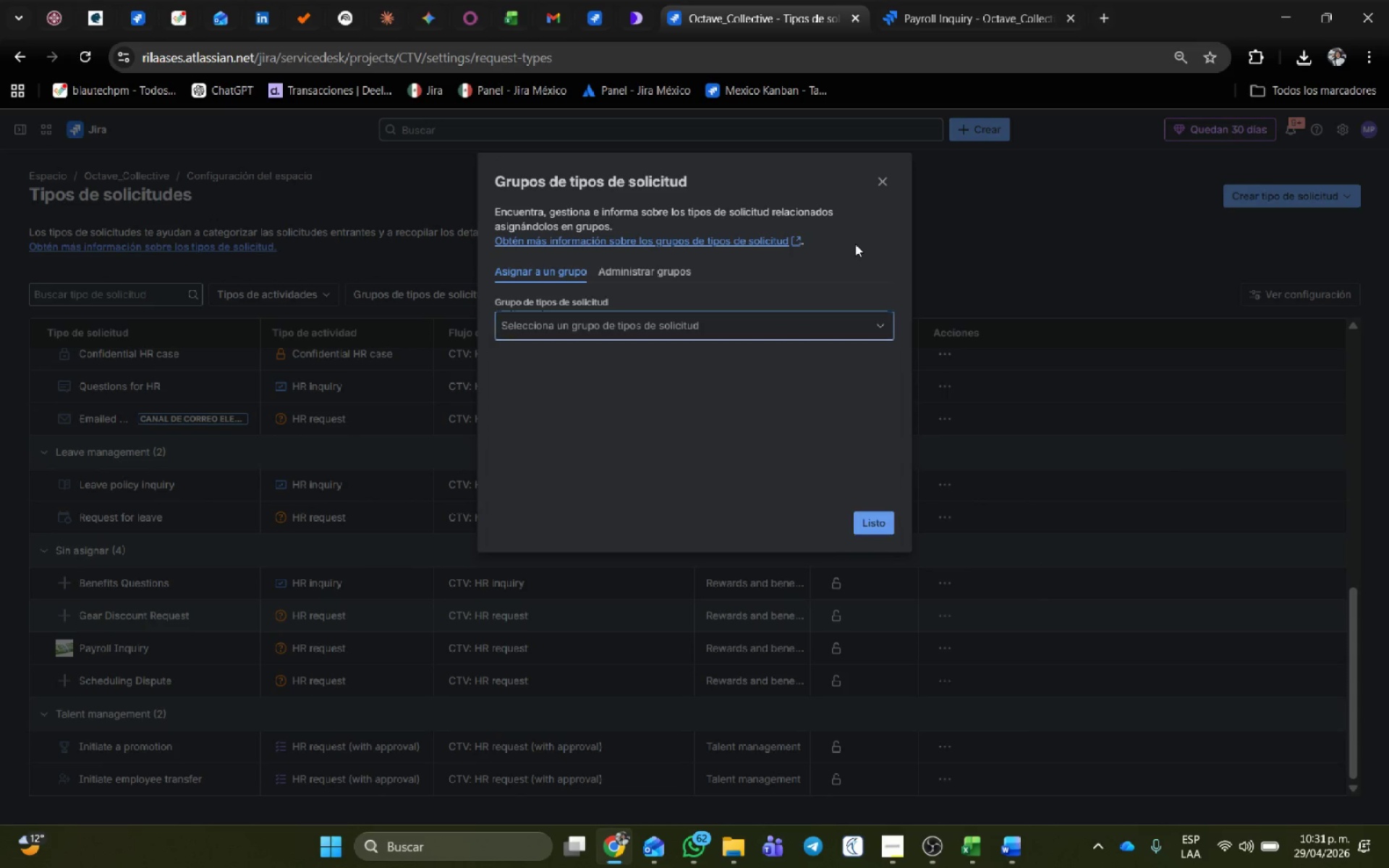 
left_click([876, 181])
 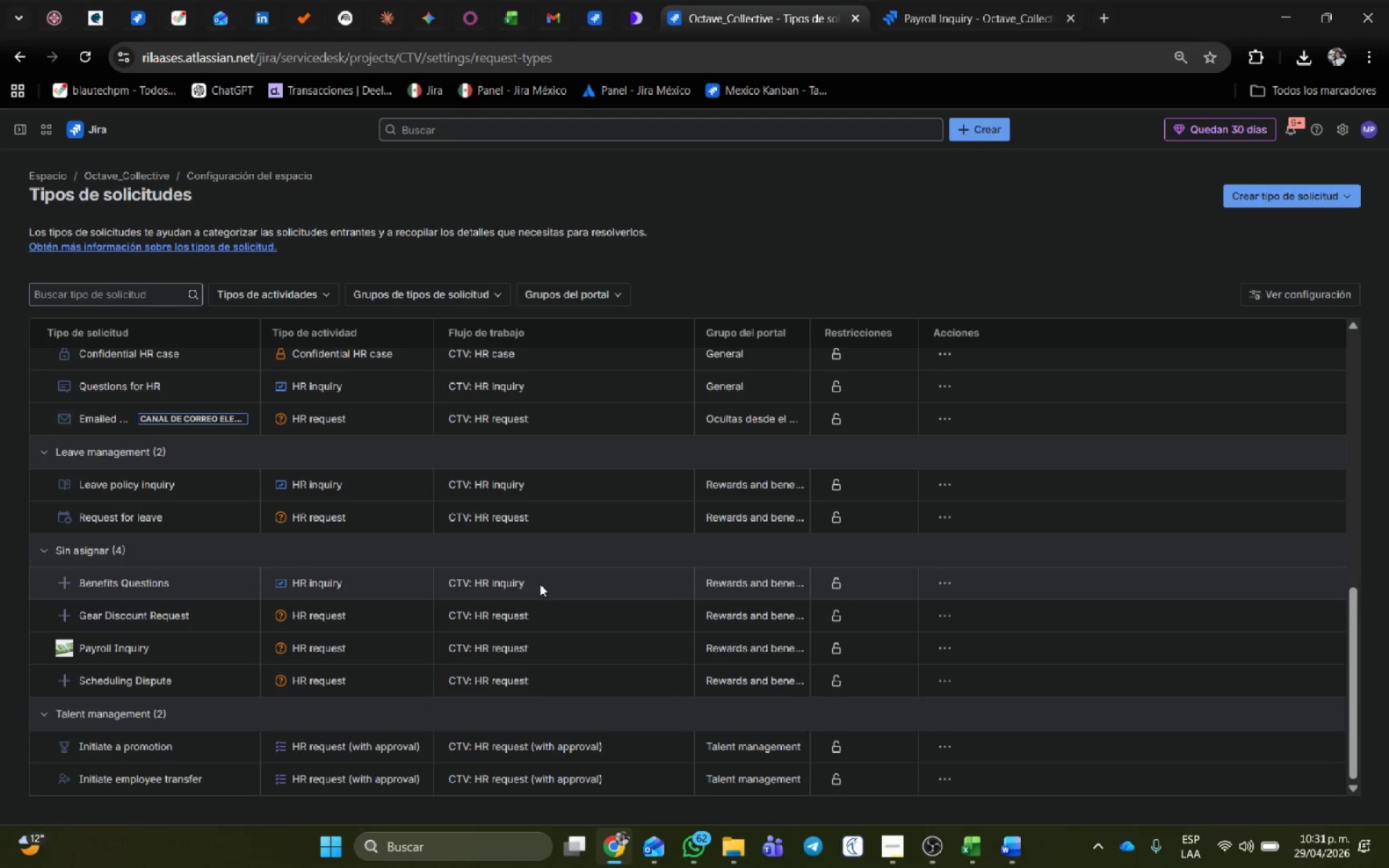 
wait(15.23)
 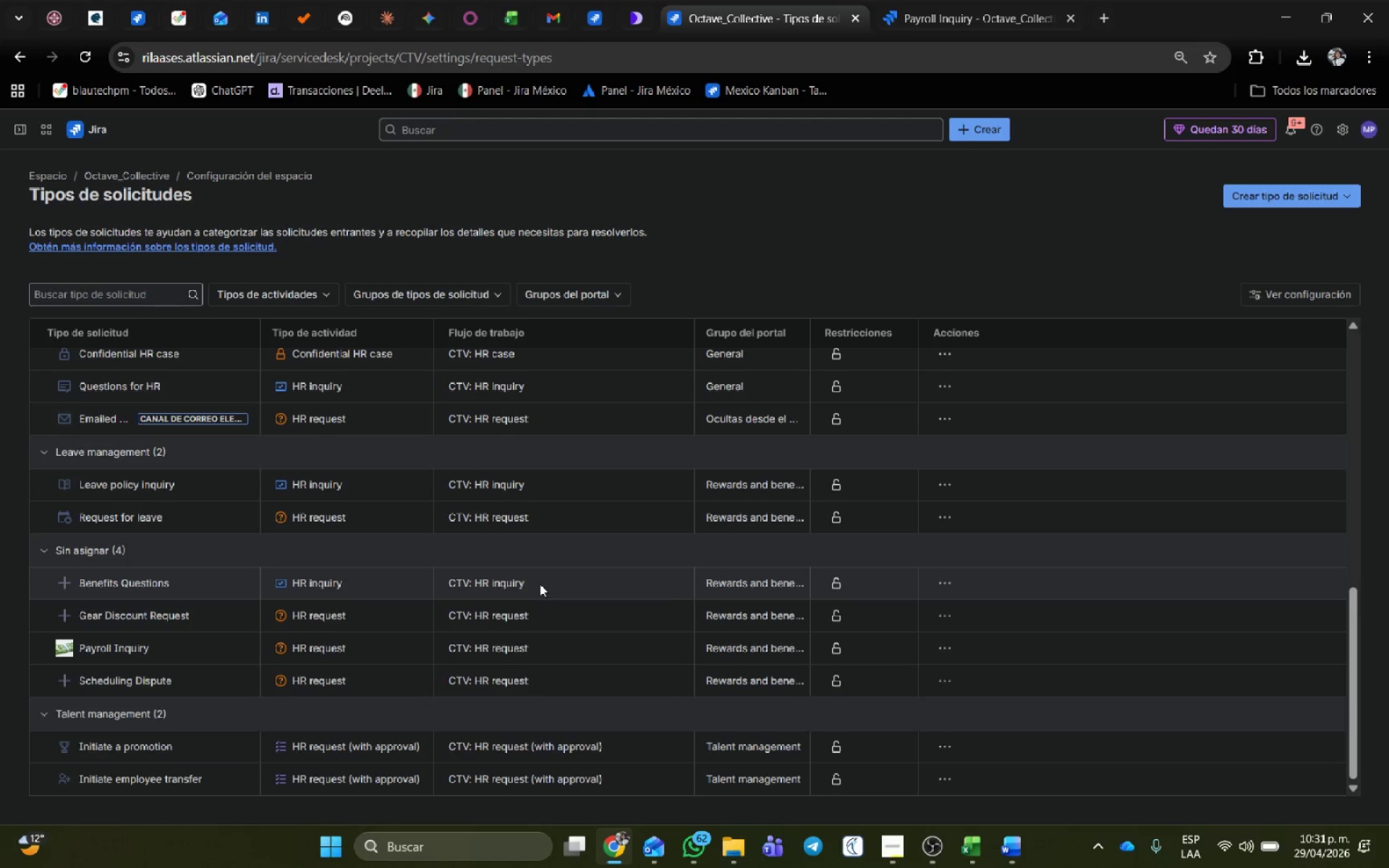 
left_click([940, 617])
 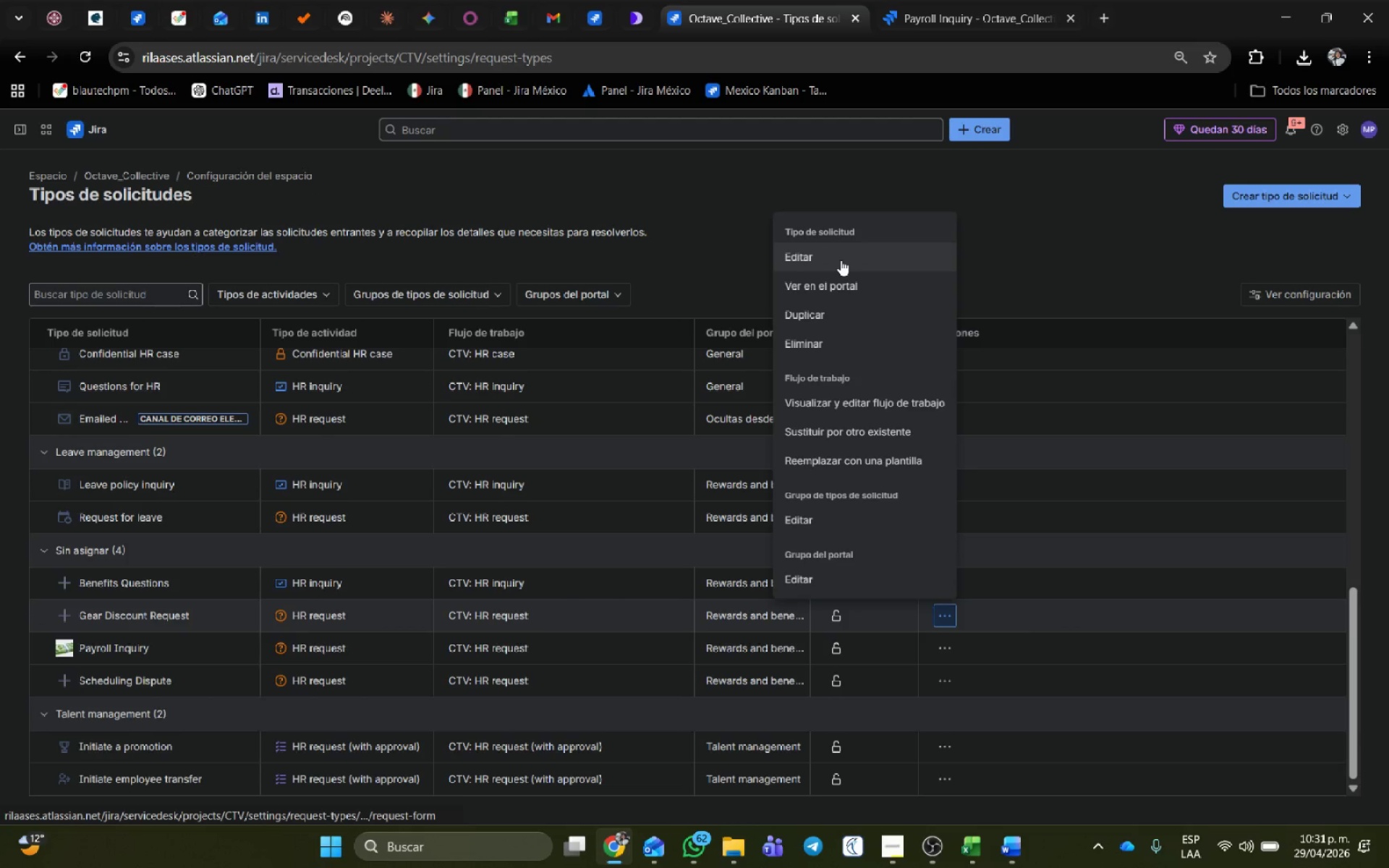 
left_click([841, 259])
 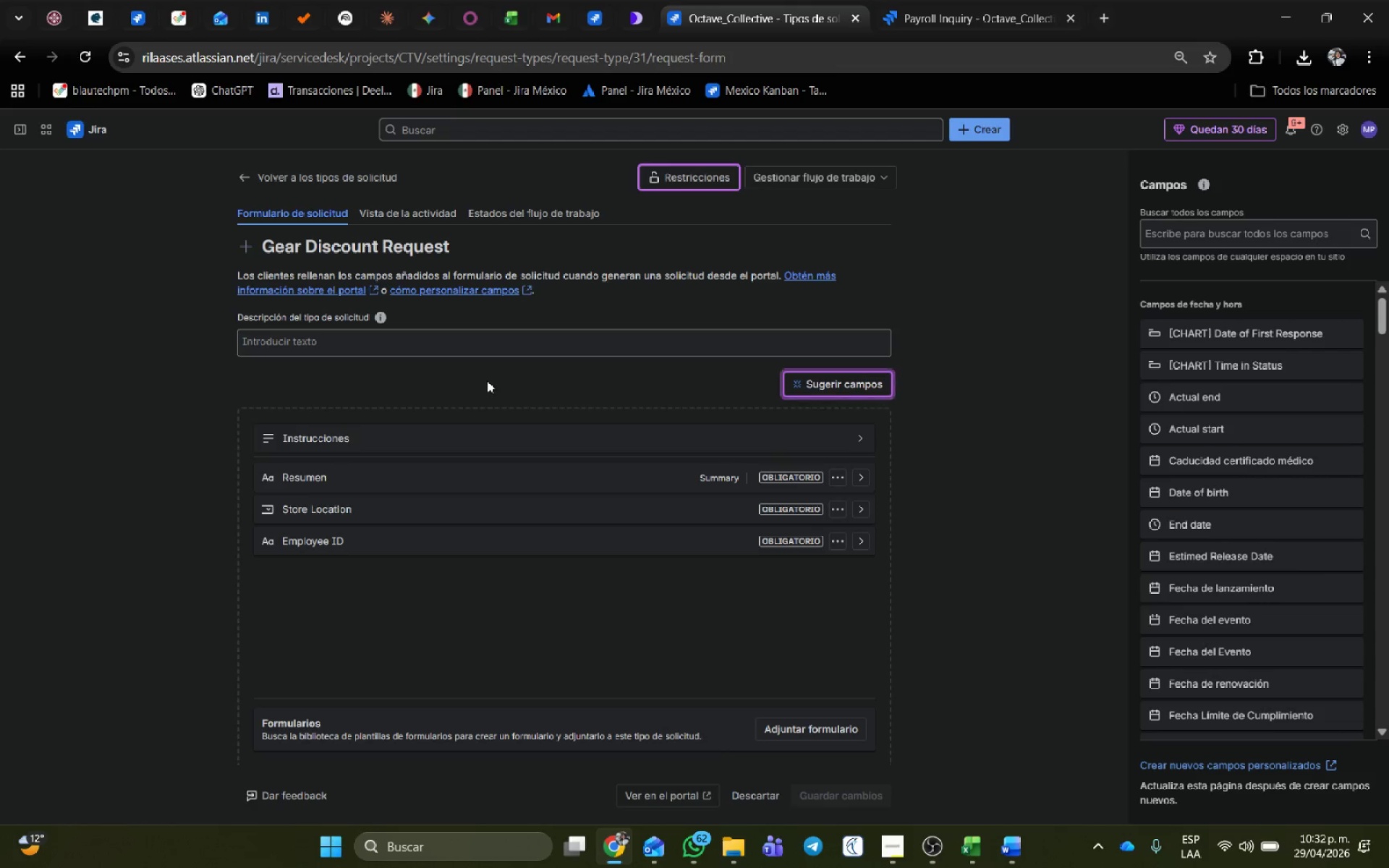 
wait(5.8)
 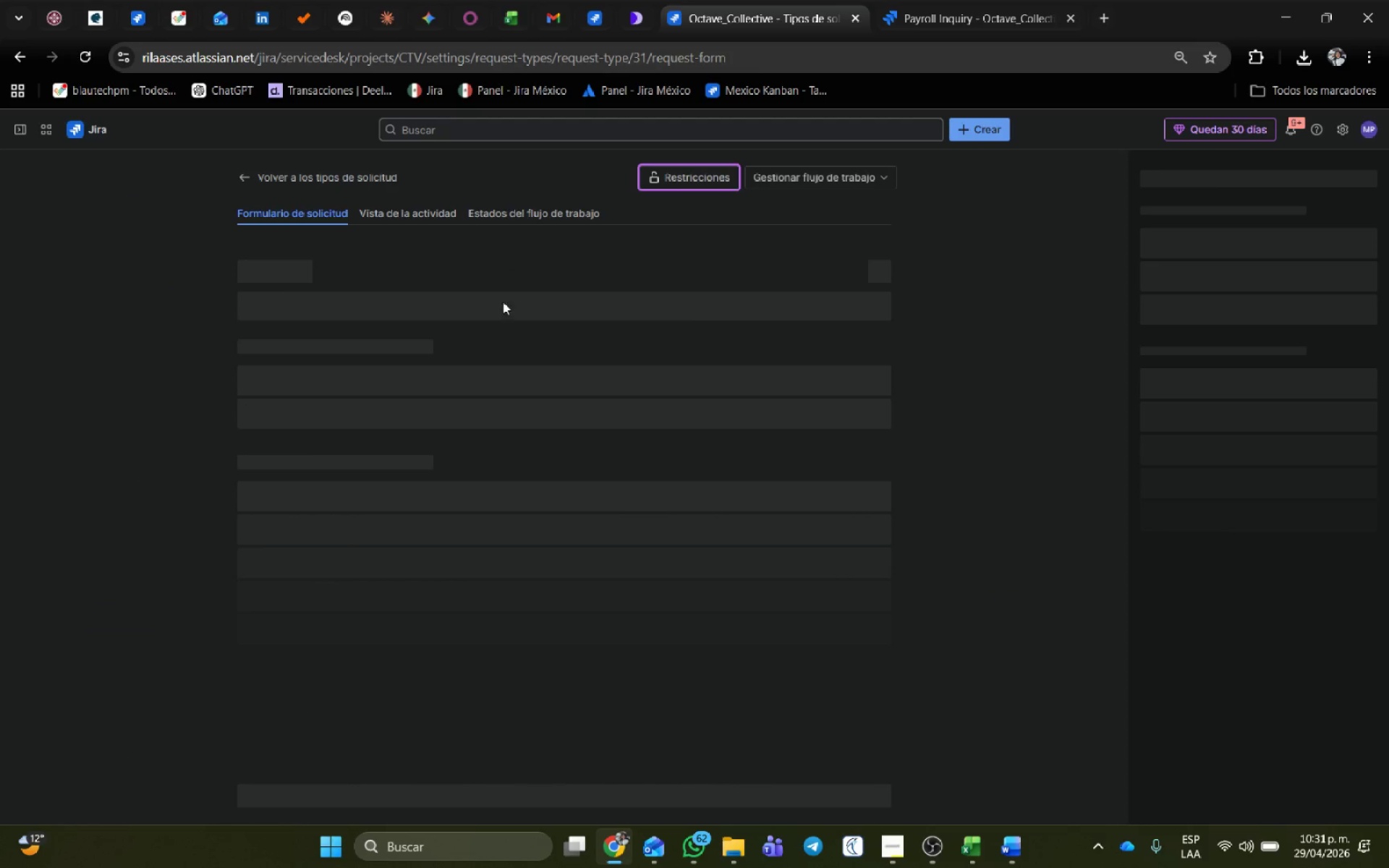 
left_click([467, 336])
 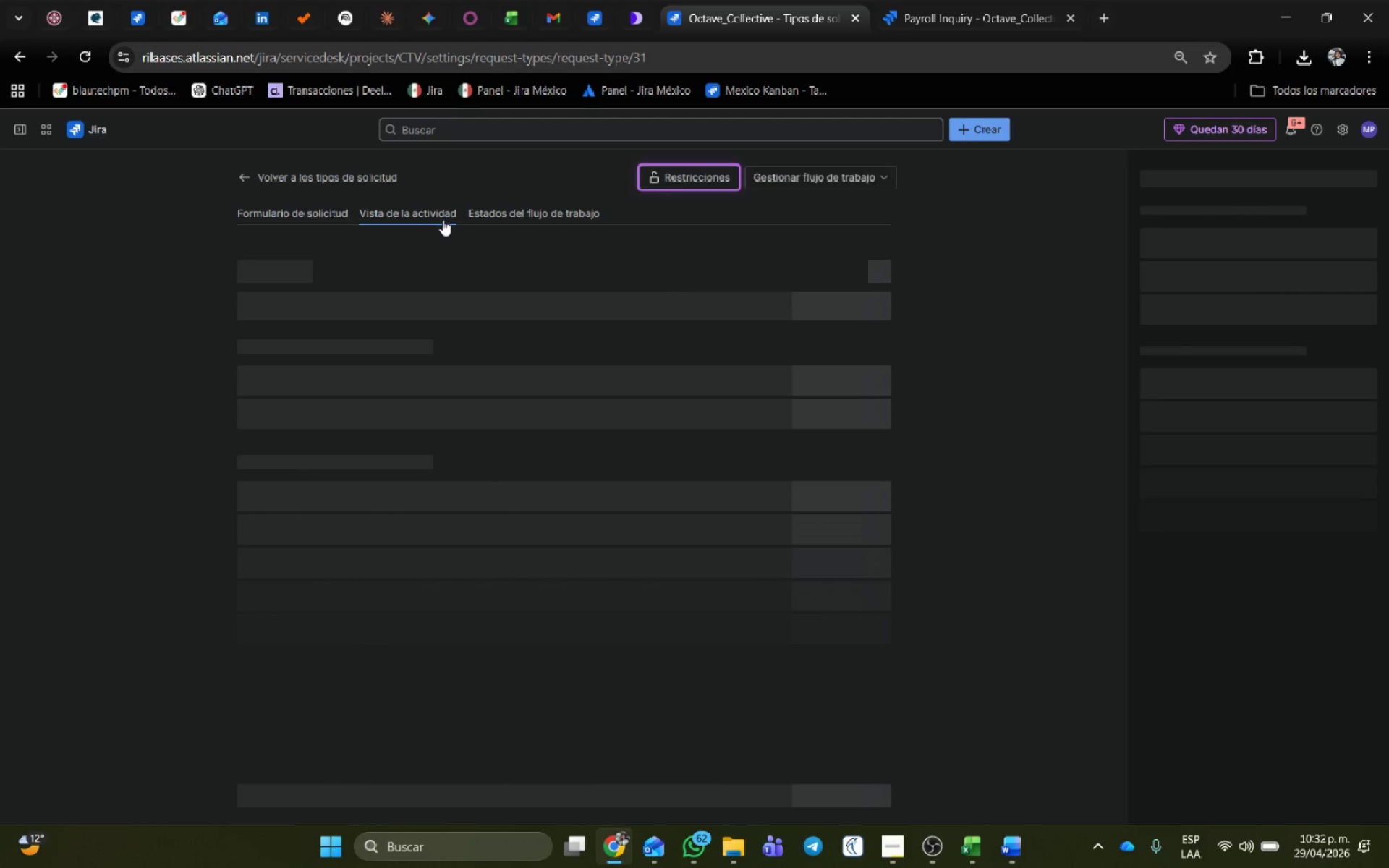 
wait(5.02)
 